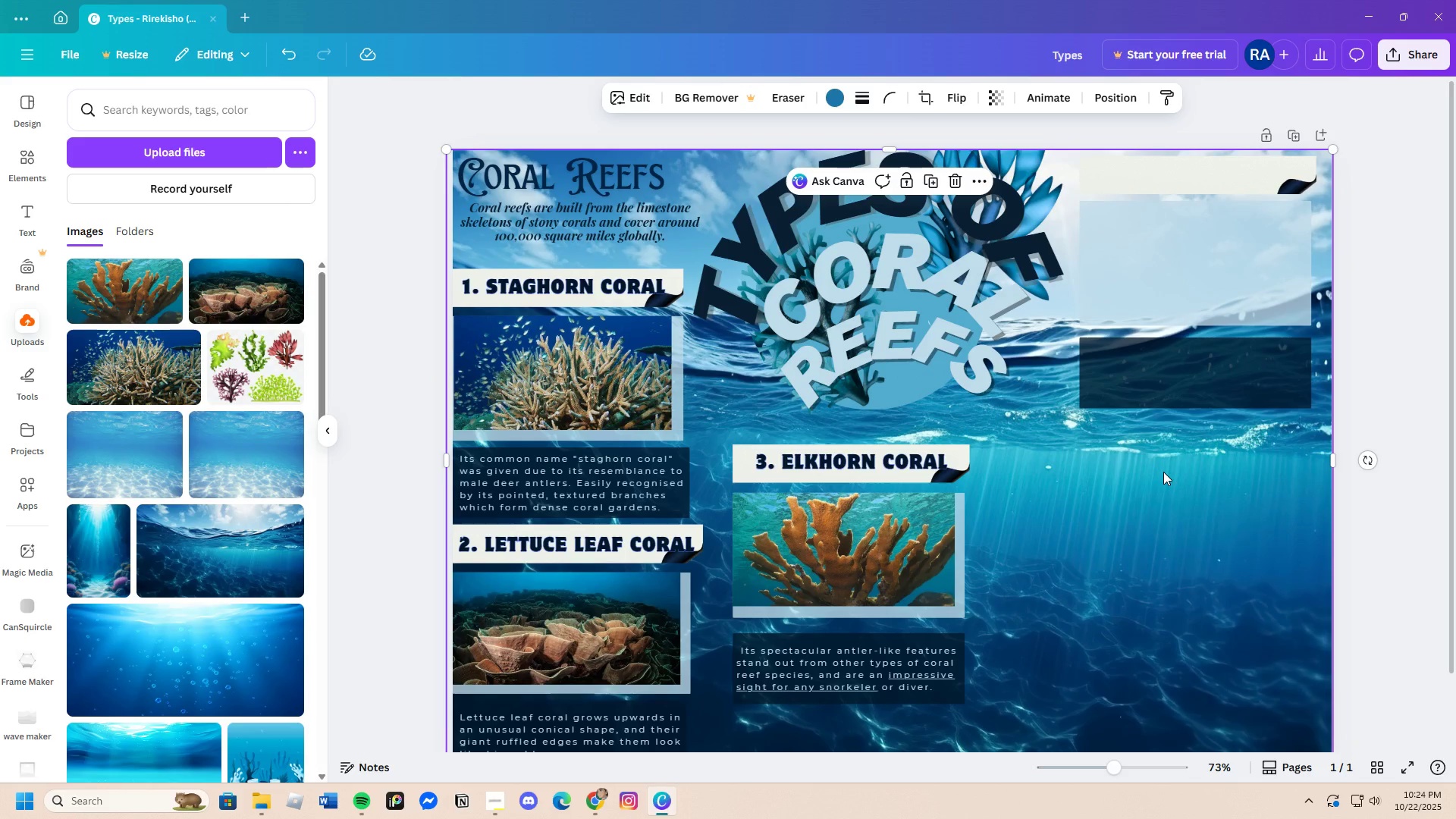 
left_click_drag(start_coordinate=[787, 466], to_coordinate=[796, 514])
 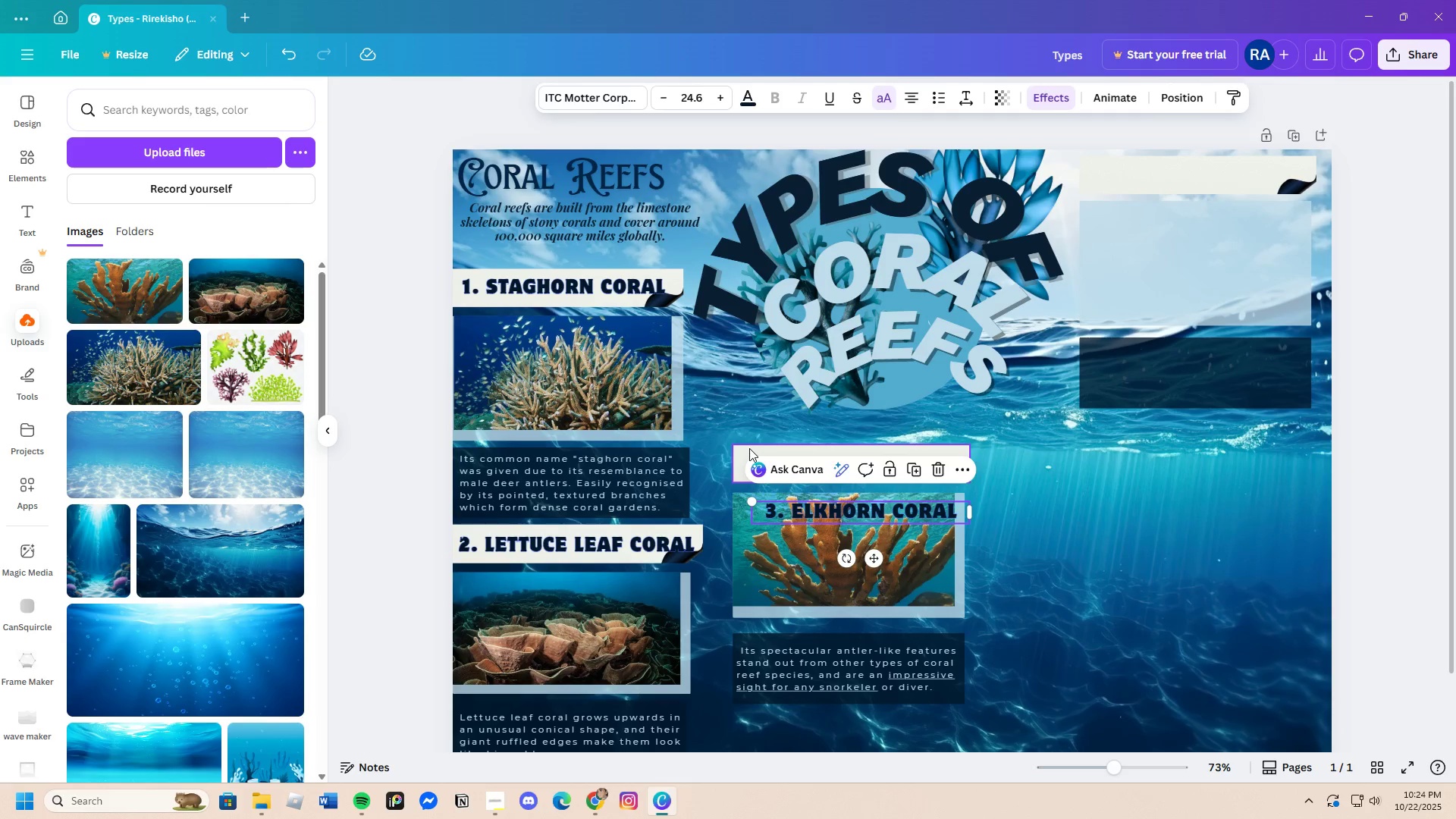 
left_click([749, 448])
 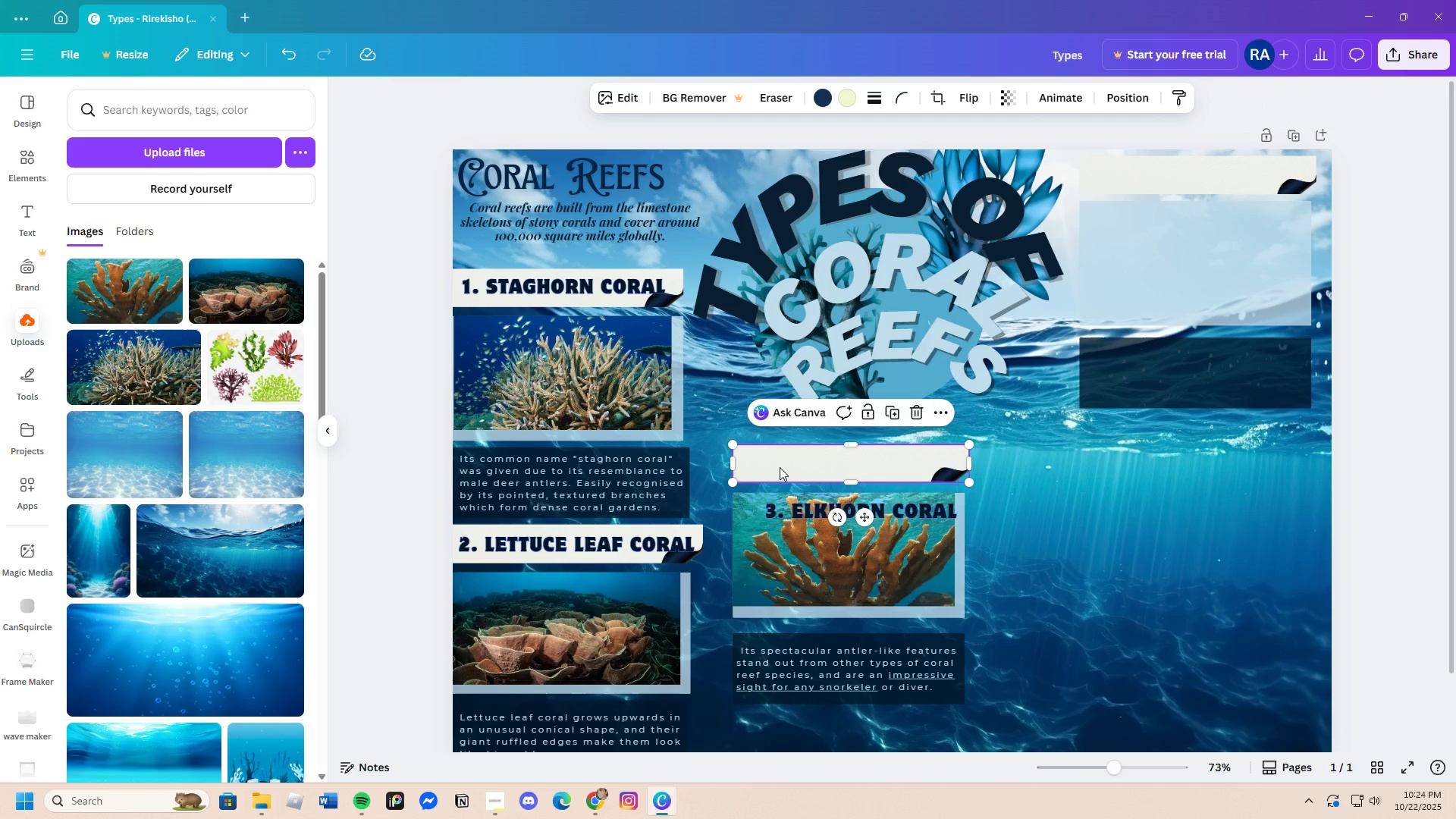 
left_click_drag(start_coordinate=[780, 467], to_coordinate=[780, 445])
 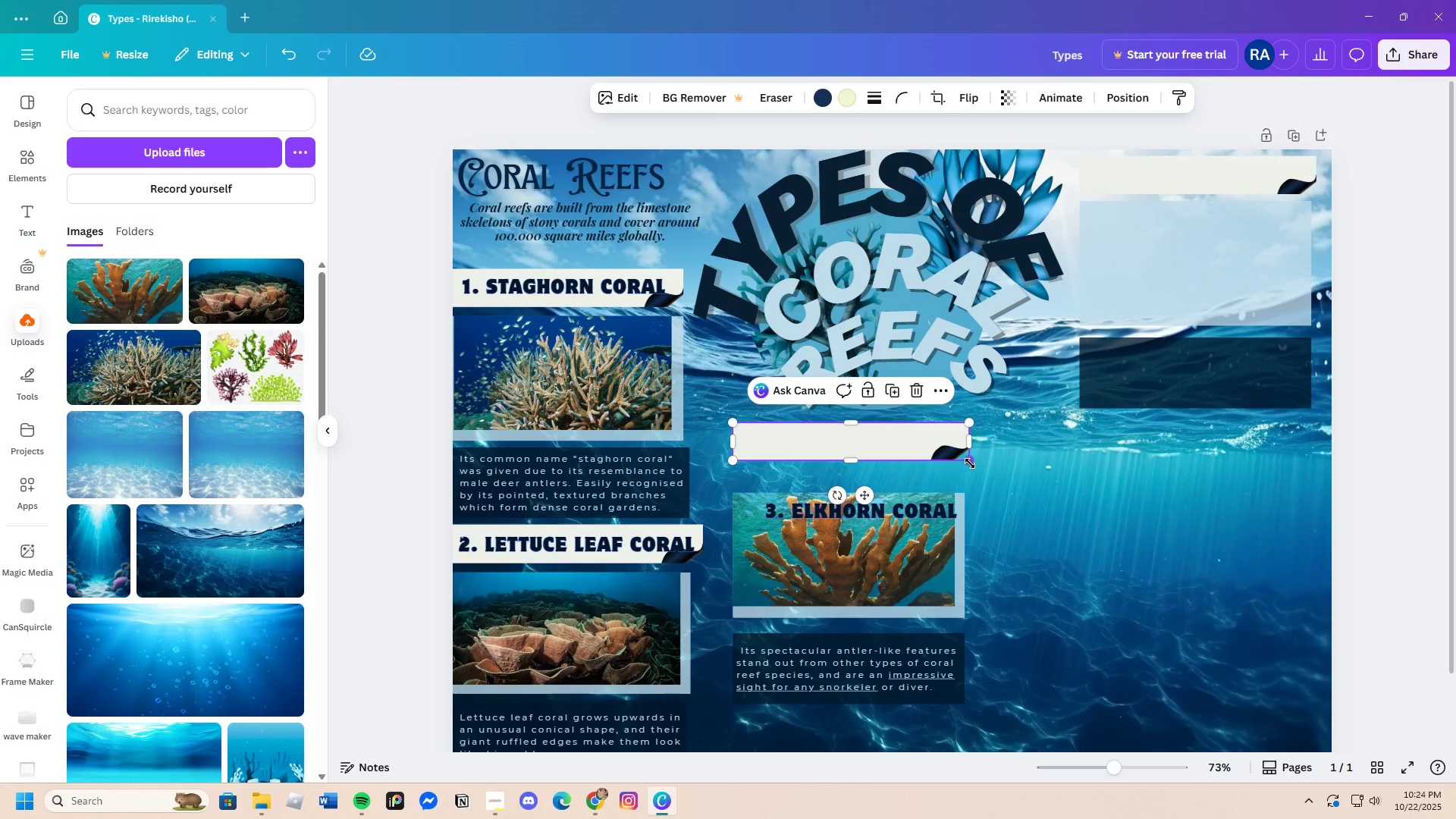 
left_click_drag(start_coordinate=[970, 460], to_coordinate=[918, 452])
 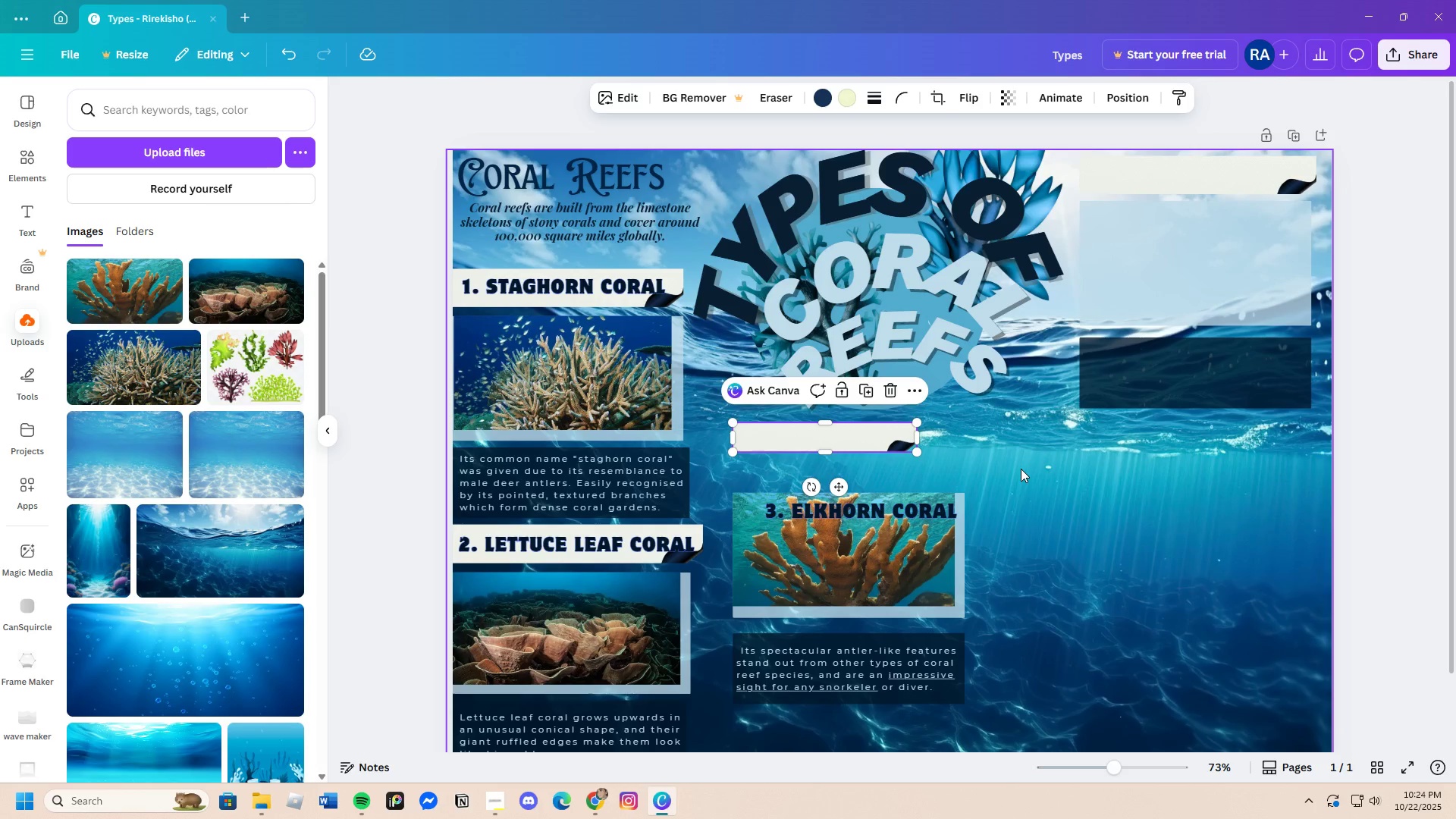 
left_click([1021, 469])
 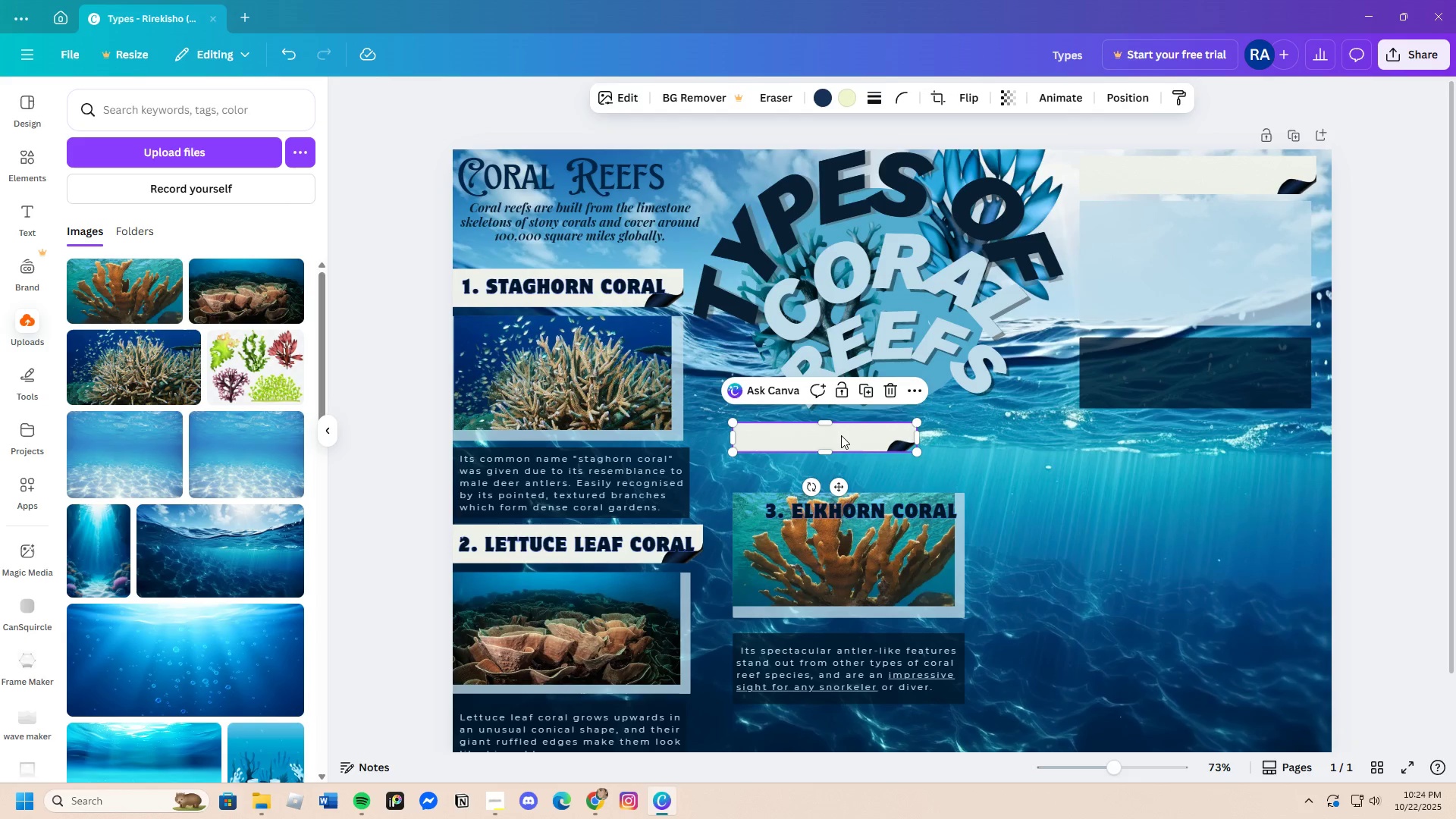 
left_click_drag(start_coordinate=[841, 435], to_coordinate=[848, 430])
 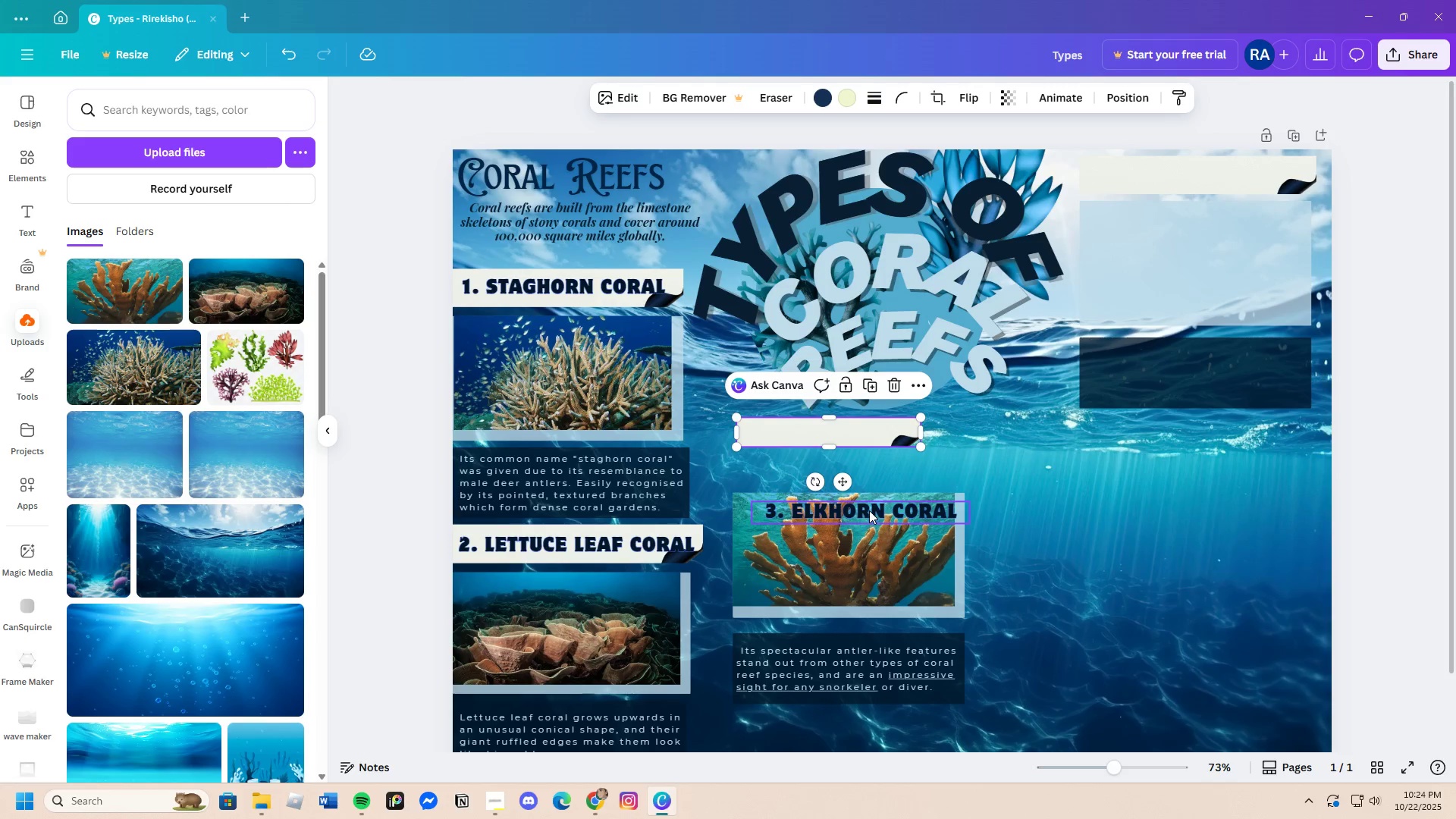 
left_click_drag(start_coordinate=[869, 509], to_coordinate=[852, 433])
 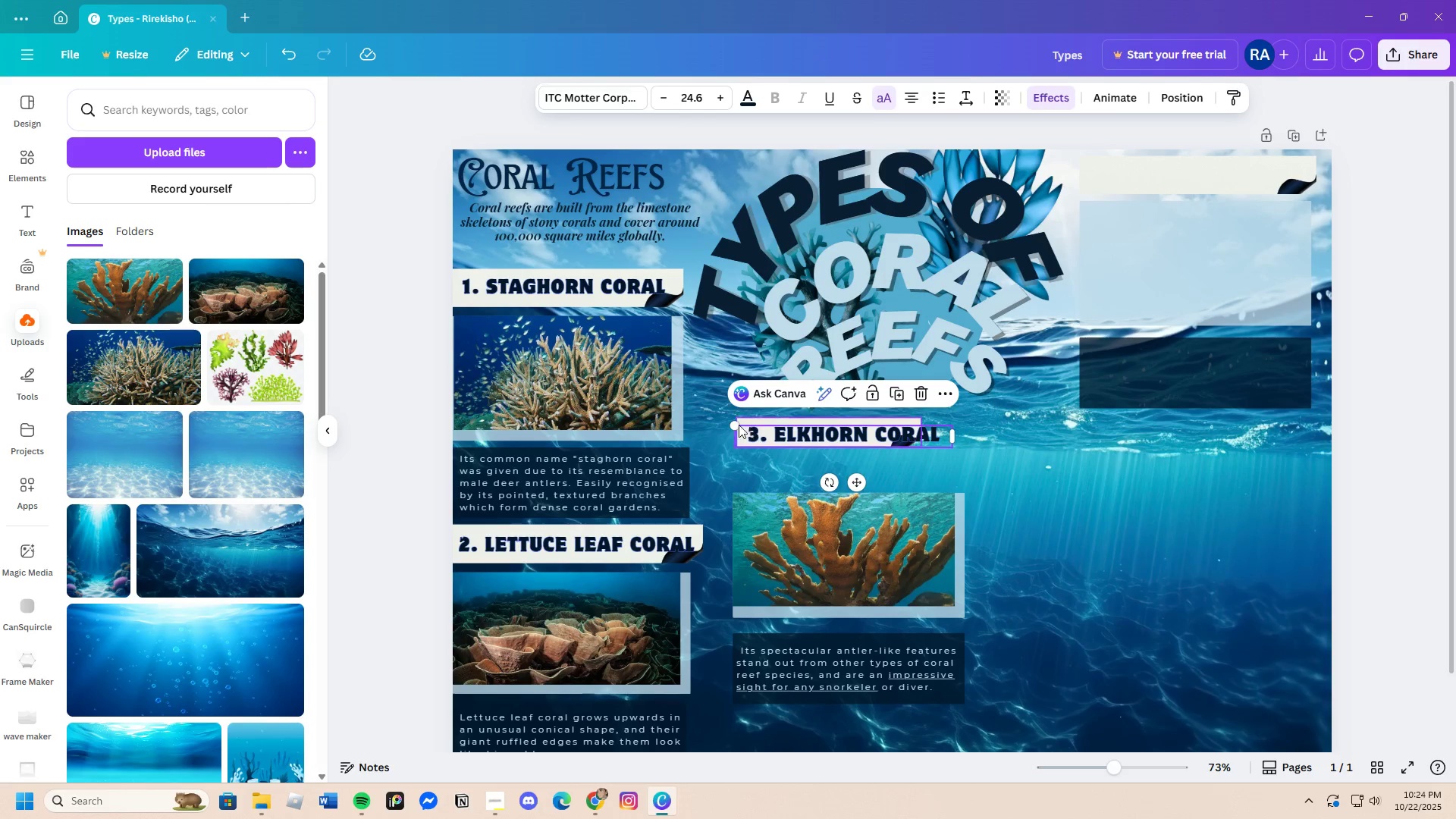 
left_click_drag(start_coordinate=[737, 425], to_coordinate=[776, 437])
 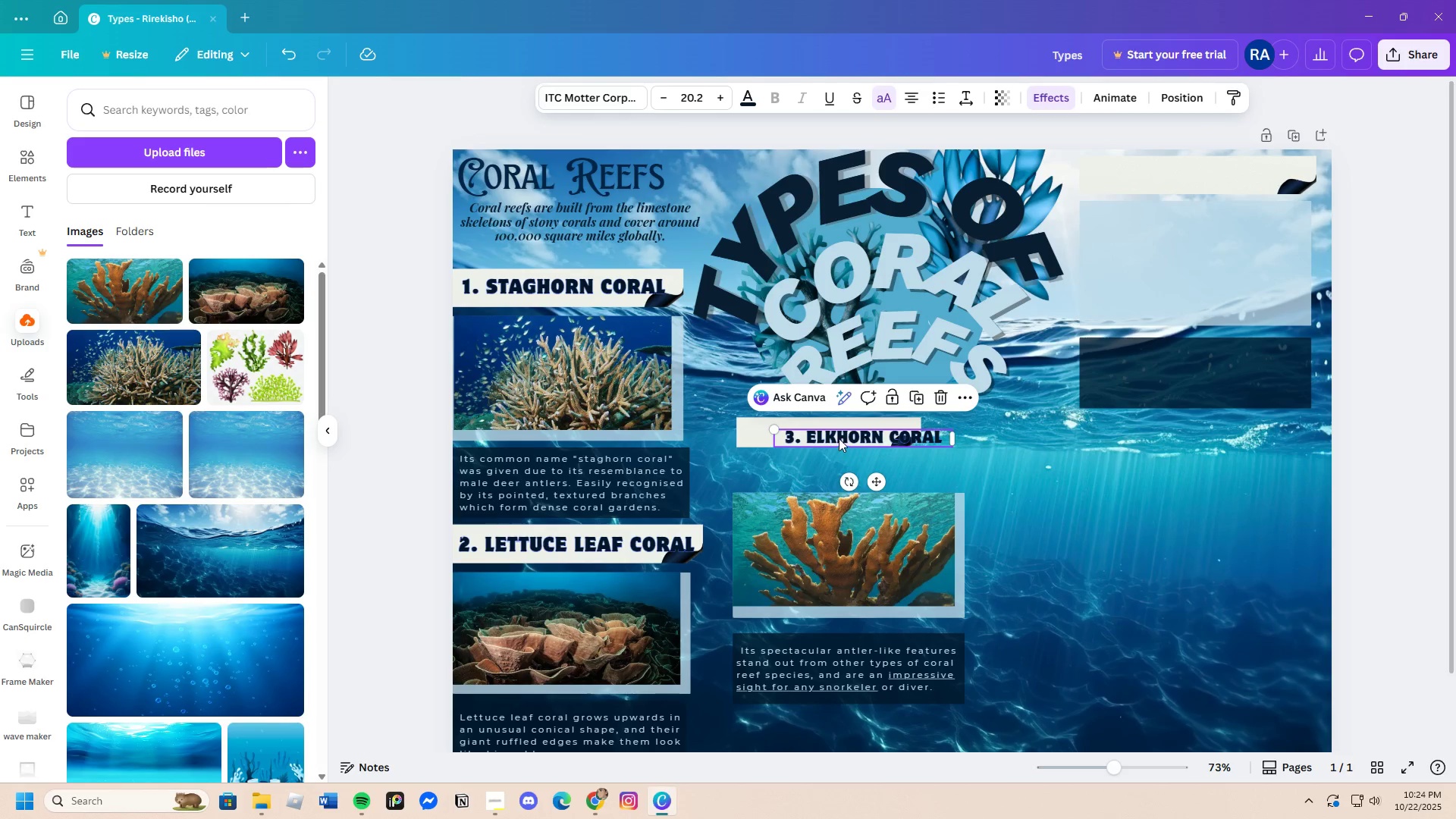 
left_click_drag(start_coordinate=[839, 438], to_coordinate=[798, 434])
 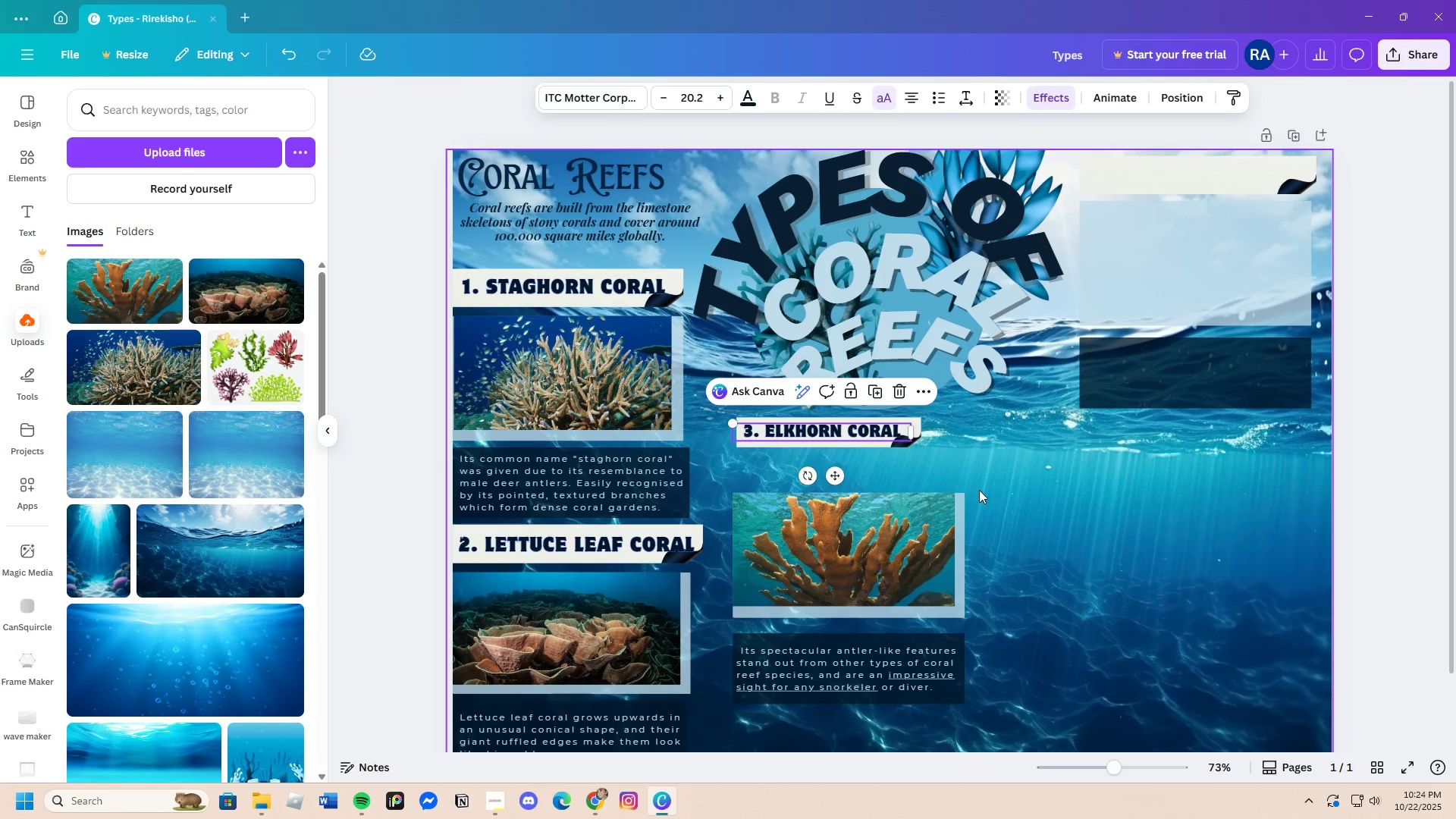 
left_click([979, 490])
 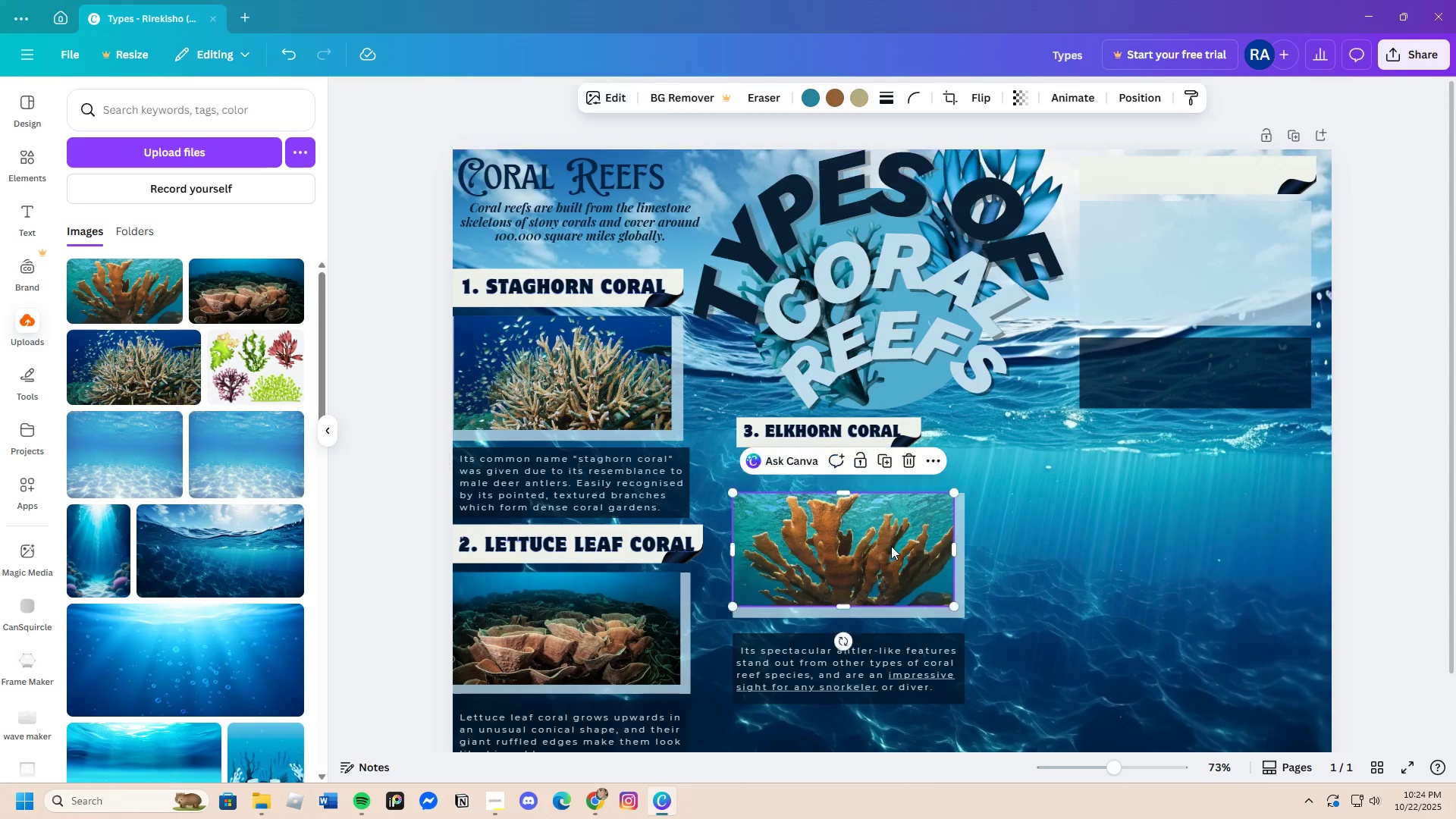 
left_click_drag(start_coordinate=[890, 546], to_coordinate=[1012, 559])
 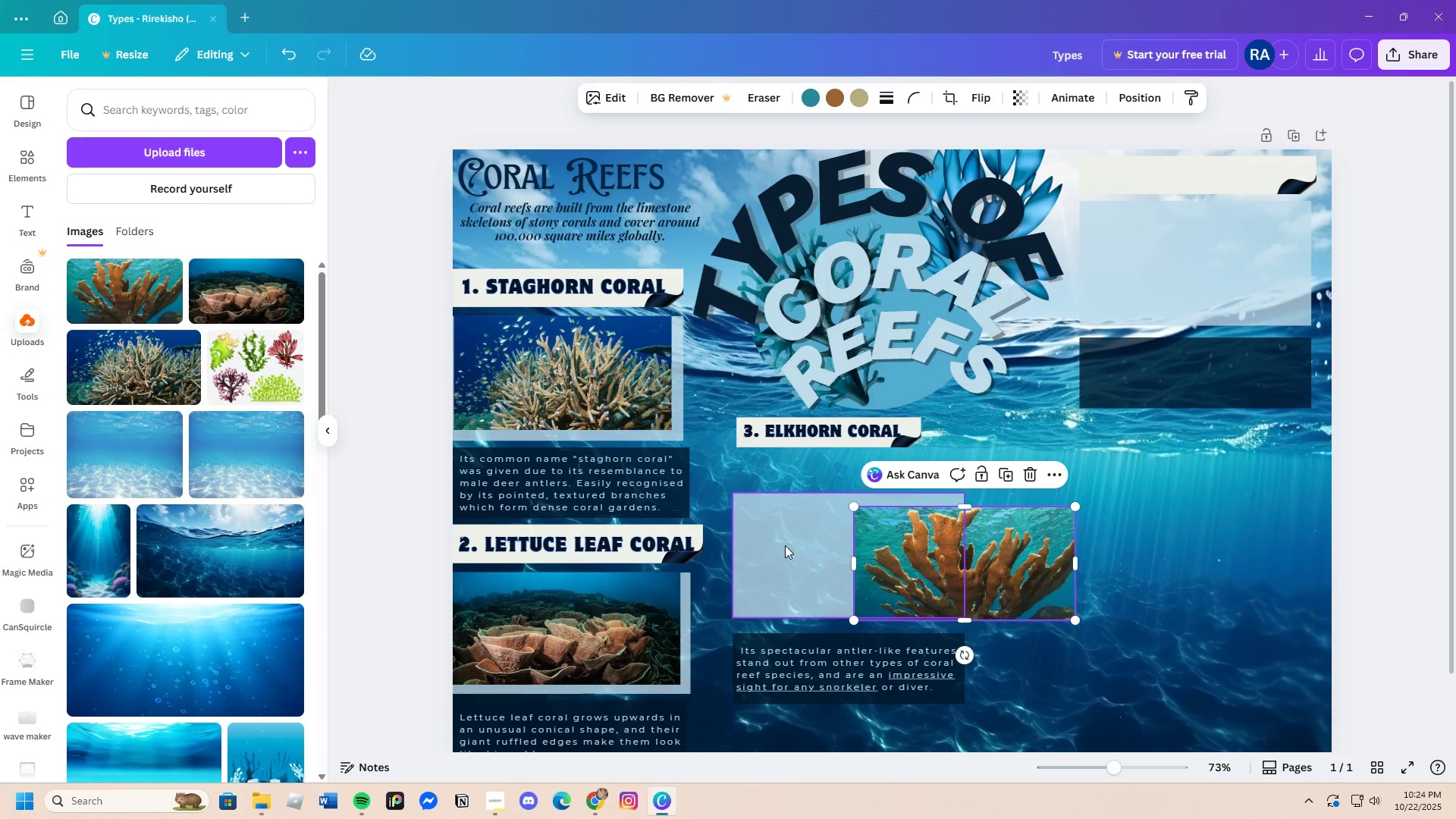 
left_click_drag(start_coordinate=[785, 544], to_coordinate=[789, 510])
 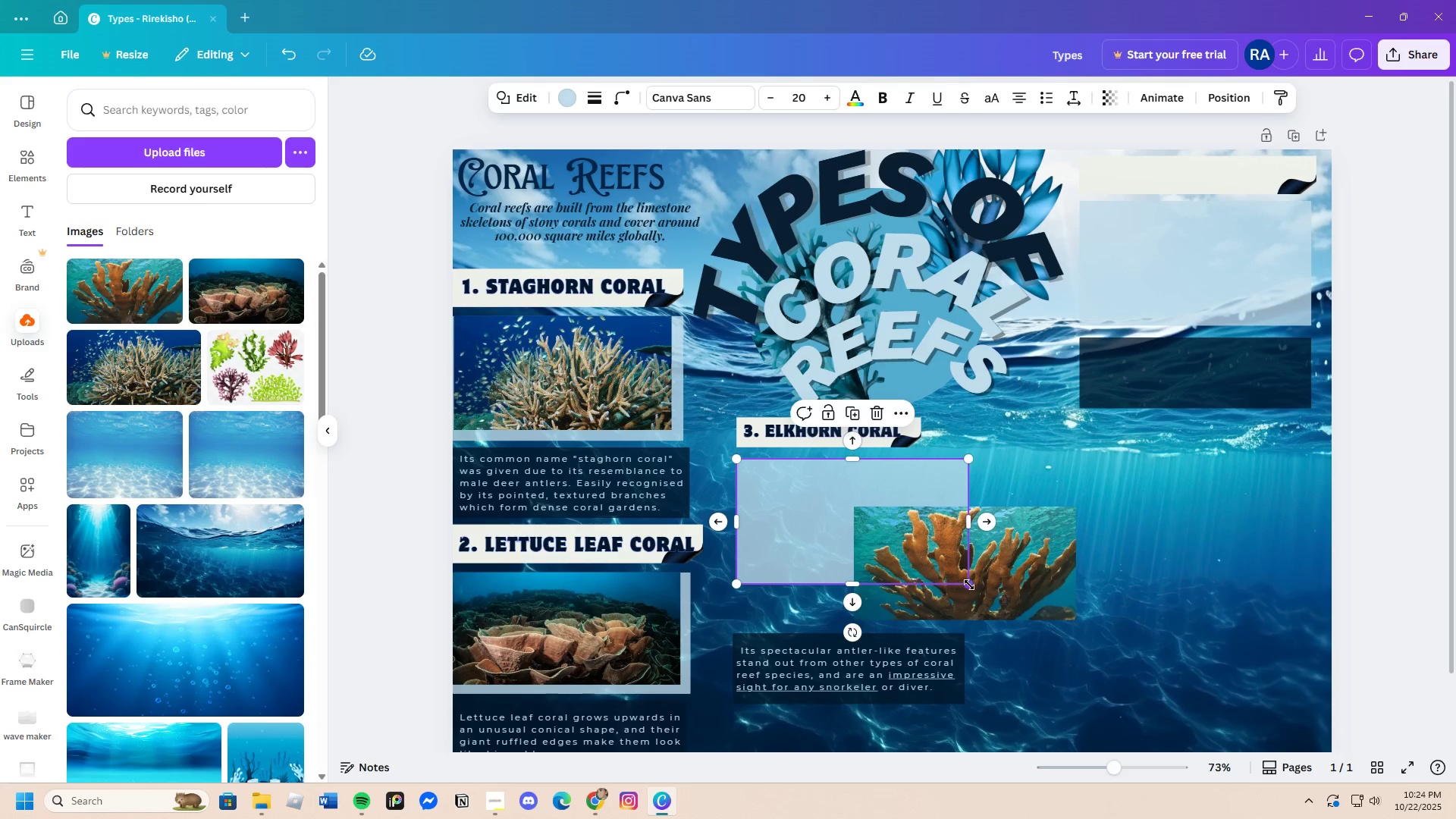 
left_click_drag(start_coordinate=[969, 585], to_coordinate=[927, 568])
 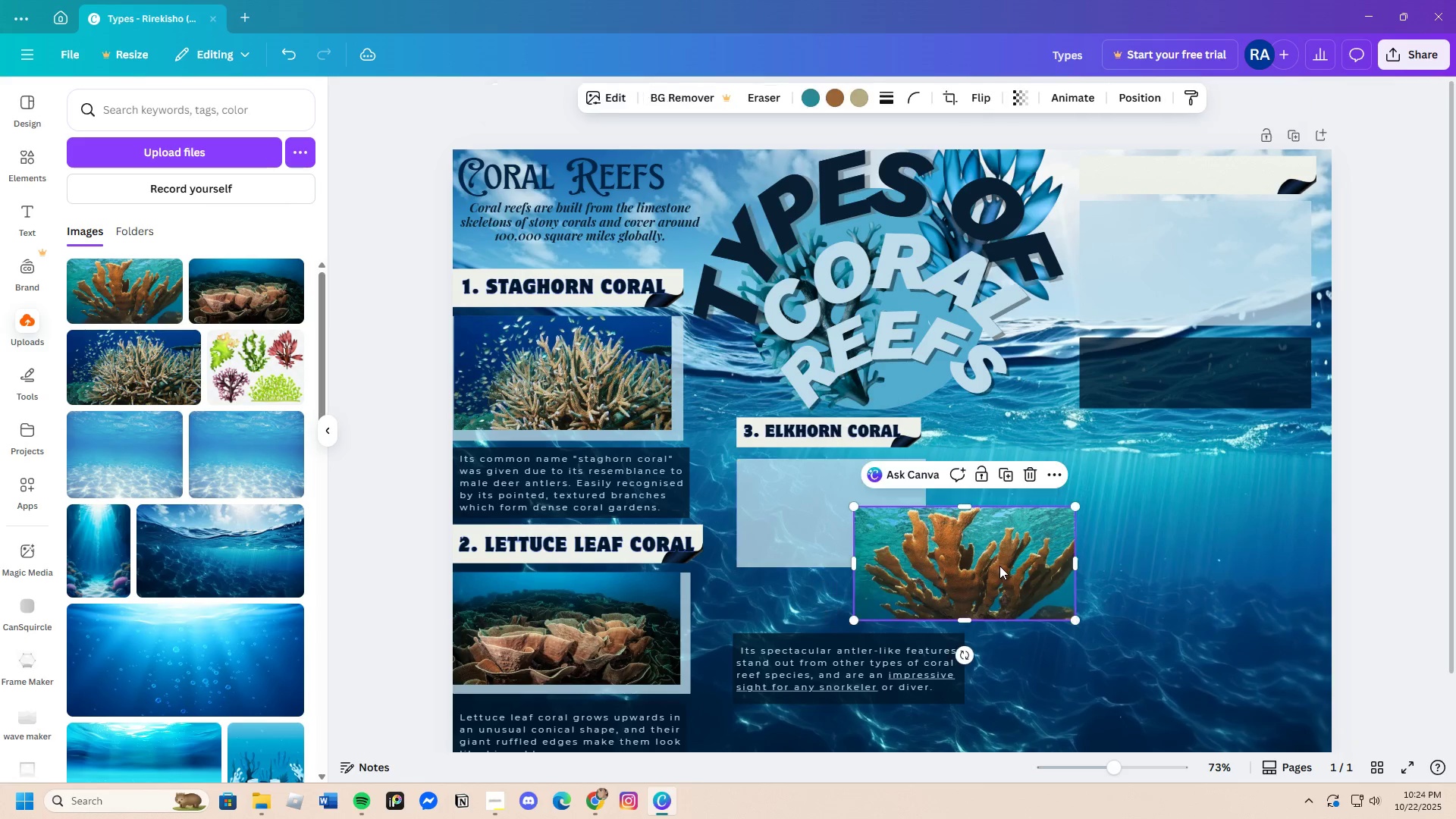 
left_click([999, 566])
 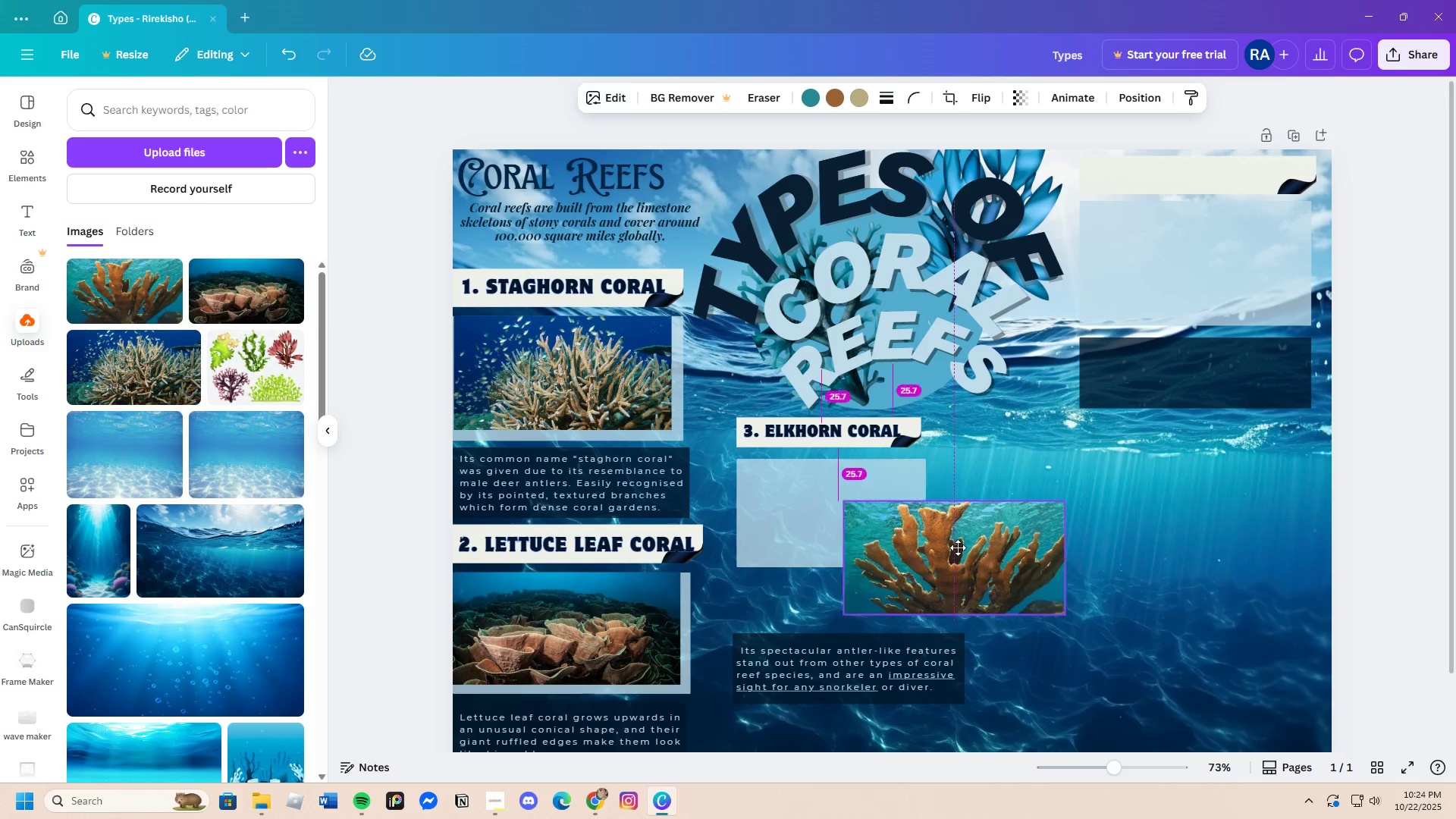 
left_click_drag(start_coordinate=[999, 566], to_coordinate=[899, 526])
 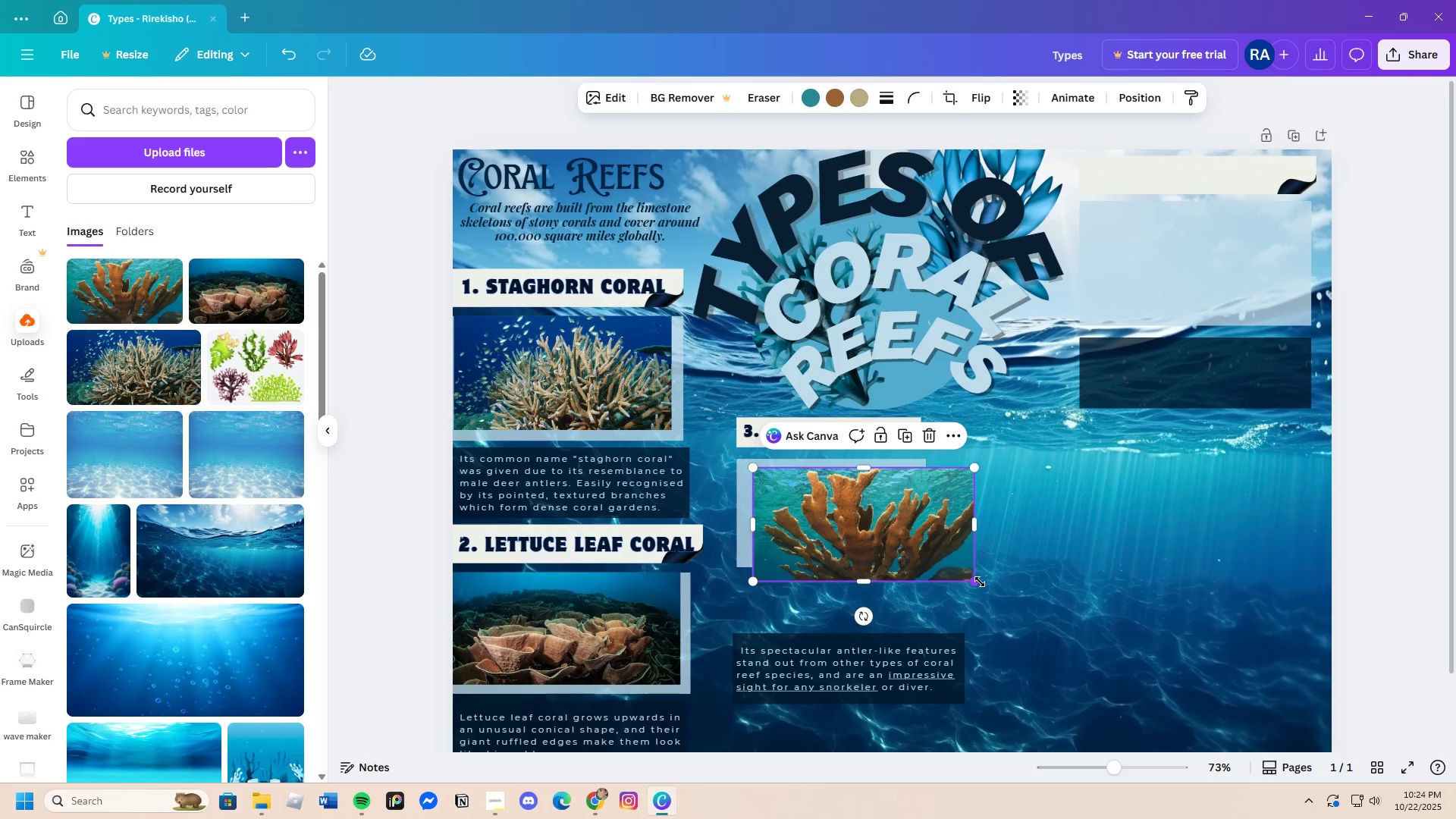 
left_click_drag(start_coordinate=[974, 582], to_coordinate=[908, 559])
 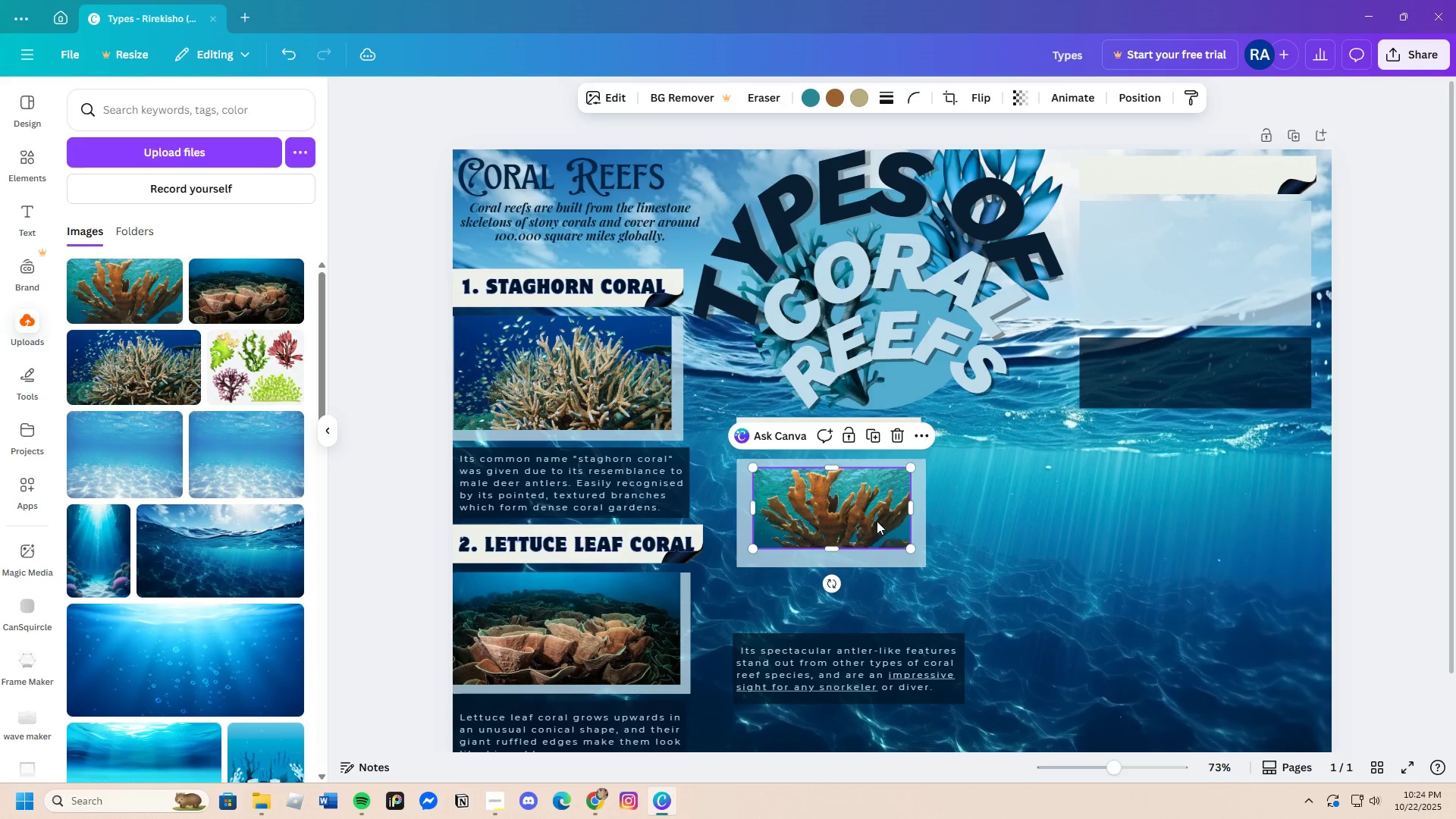 
left_click_drag(start_coordinate=[880, 525], to_coordinate=[865, 515])
 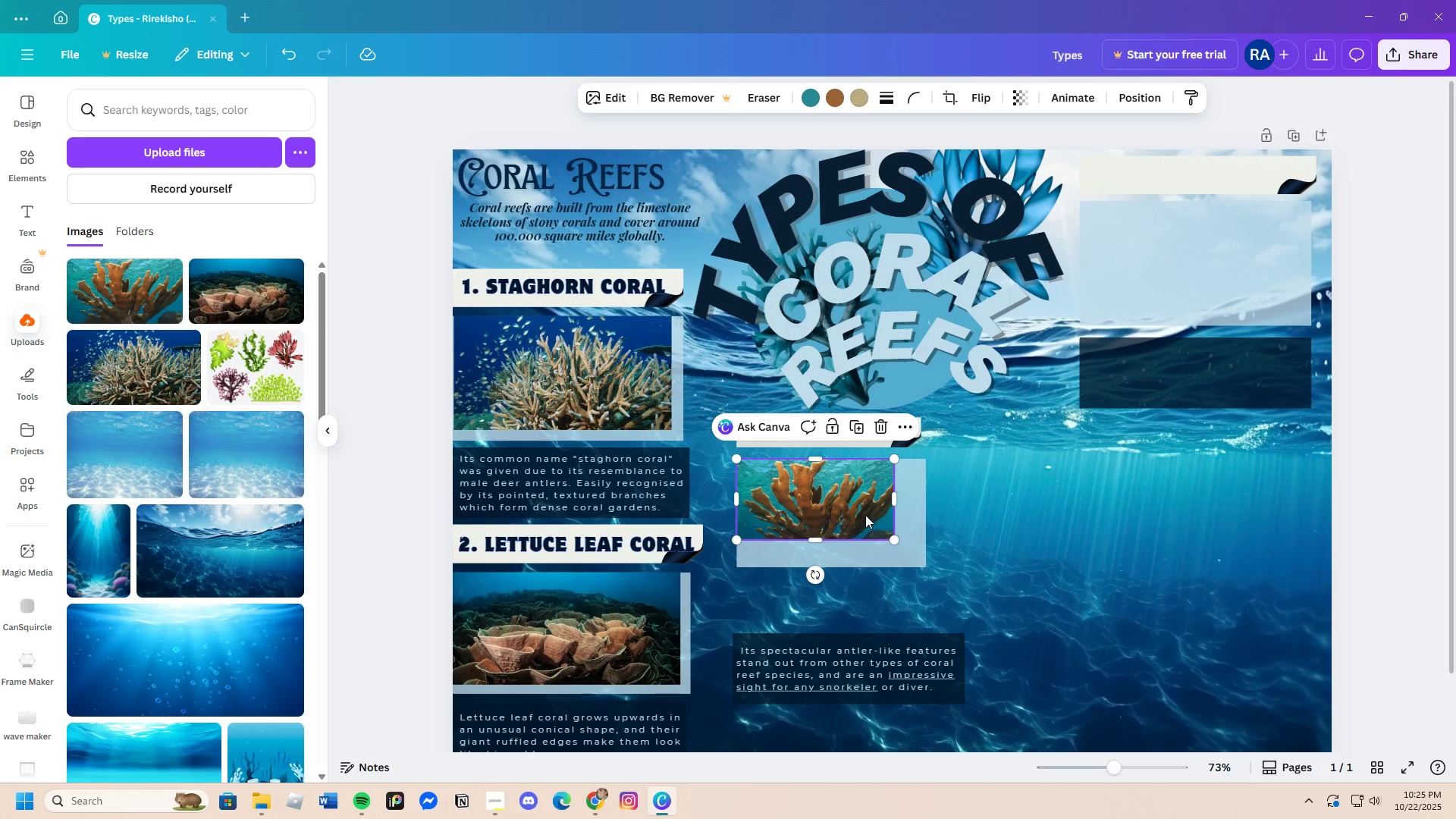 
wait(5.22)
 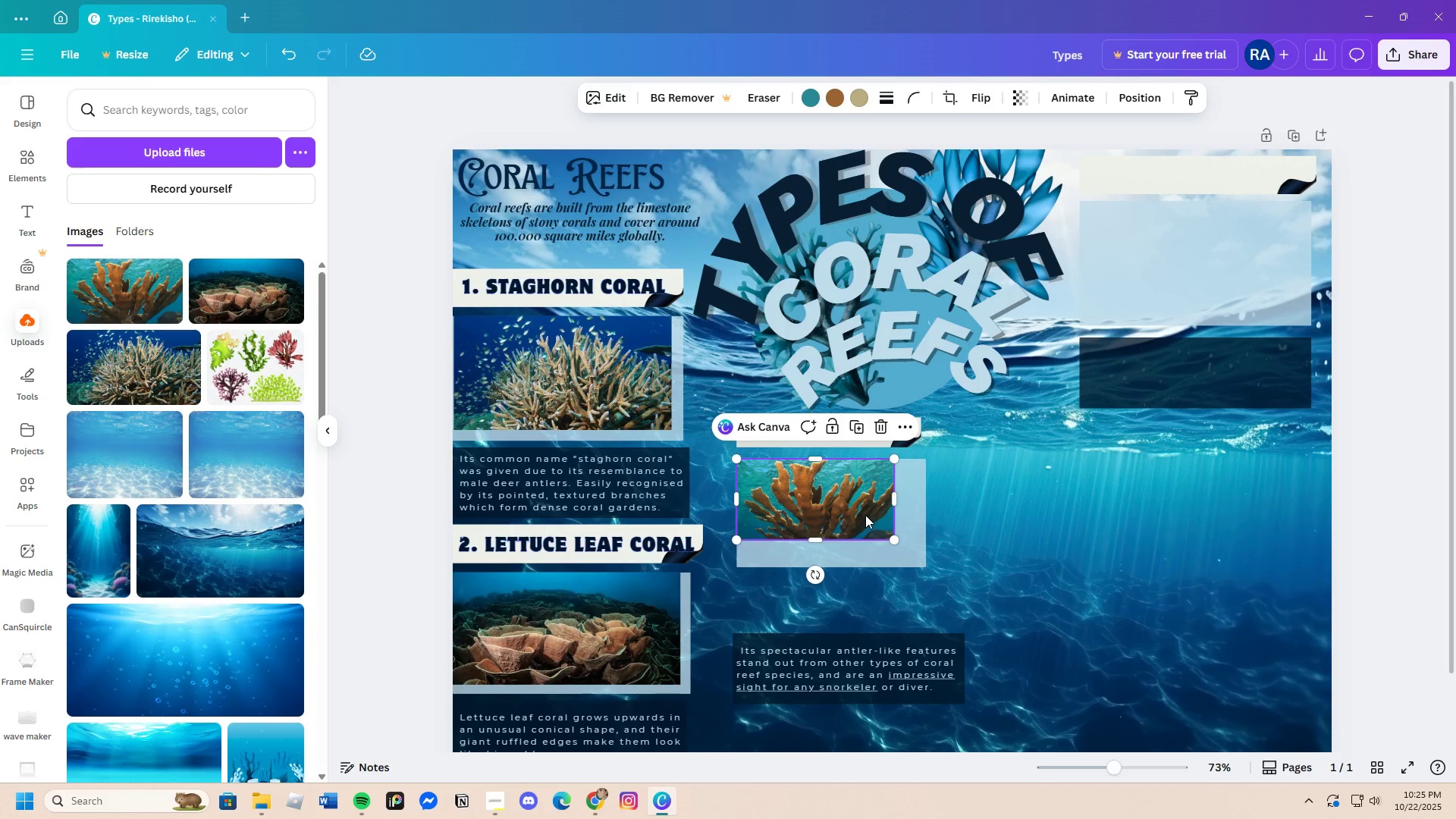 
left_click_drag(start_coordinate=[893, 500], to_coordinate=[912, 506])
 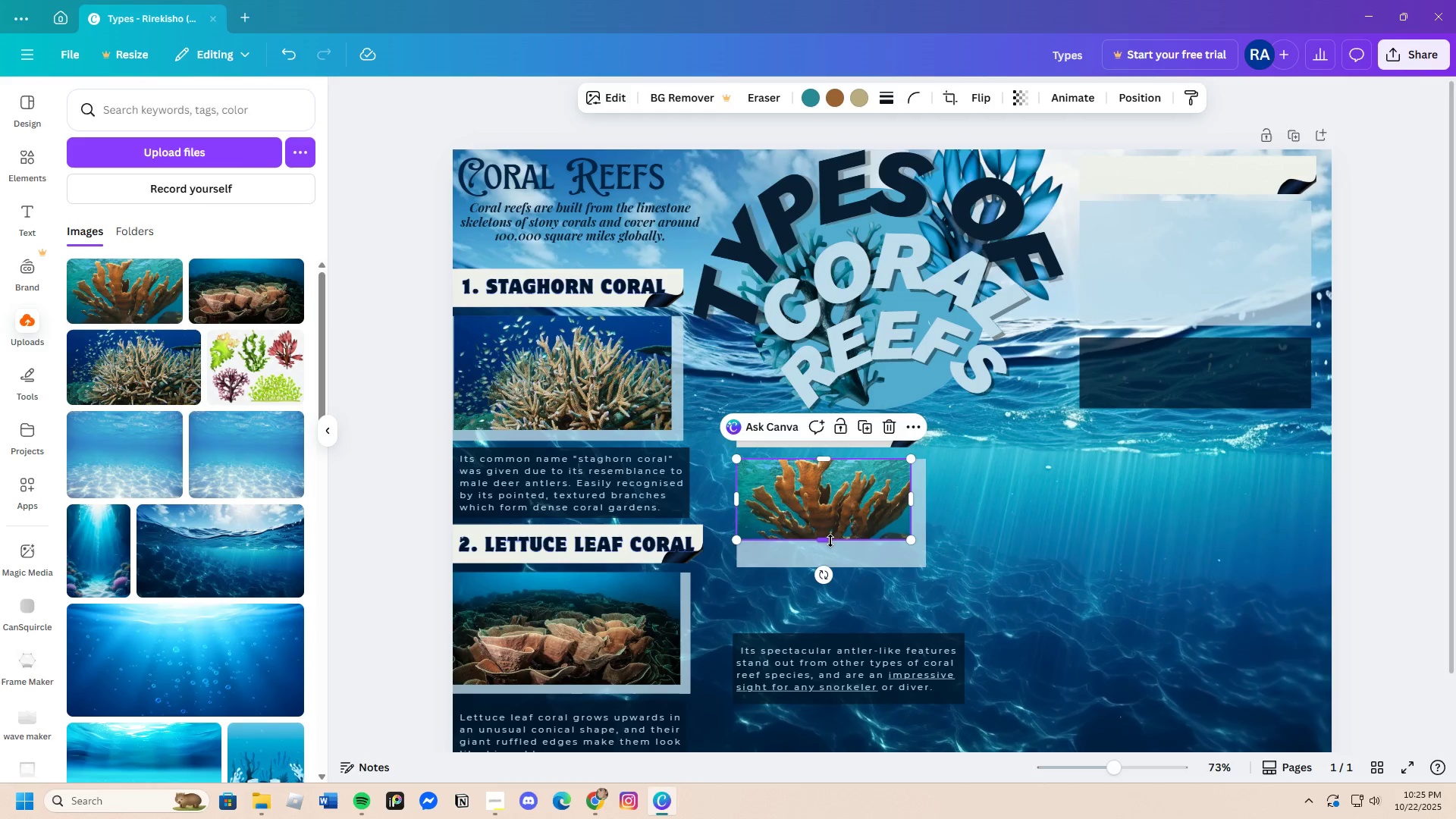 
left_click_drag(start_coordinate=[830, 541], to_coordinate=[831, 557])
 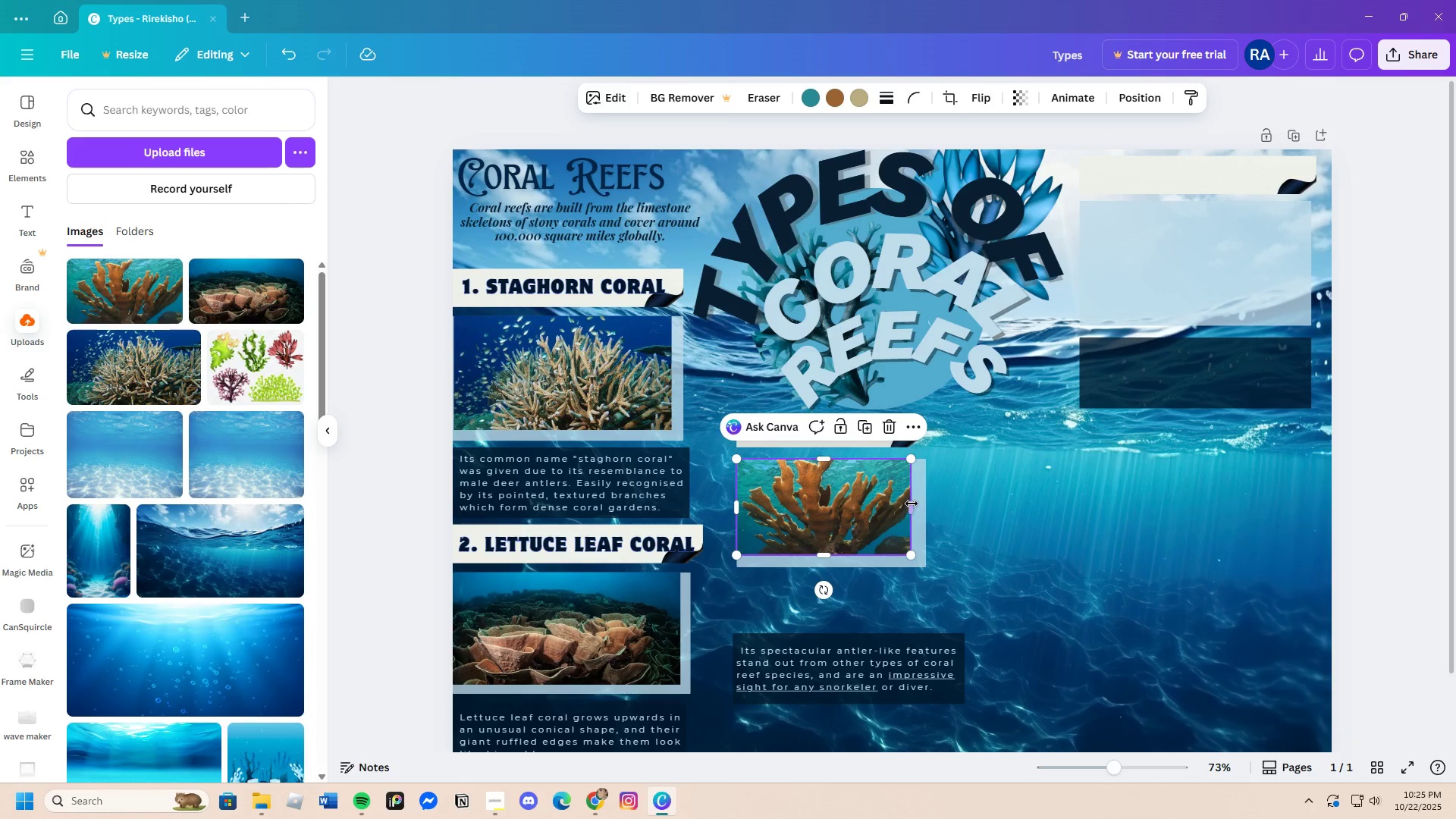 
left_click_drag(start_coordinate=[912, 504], to_coordinate=[916, 502])
 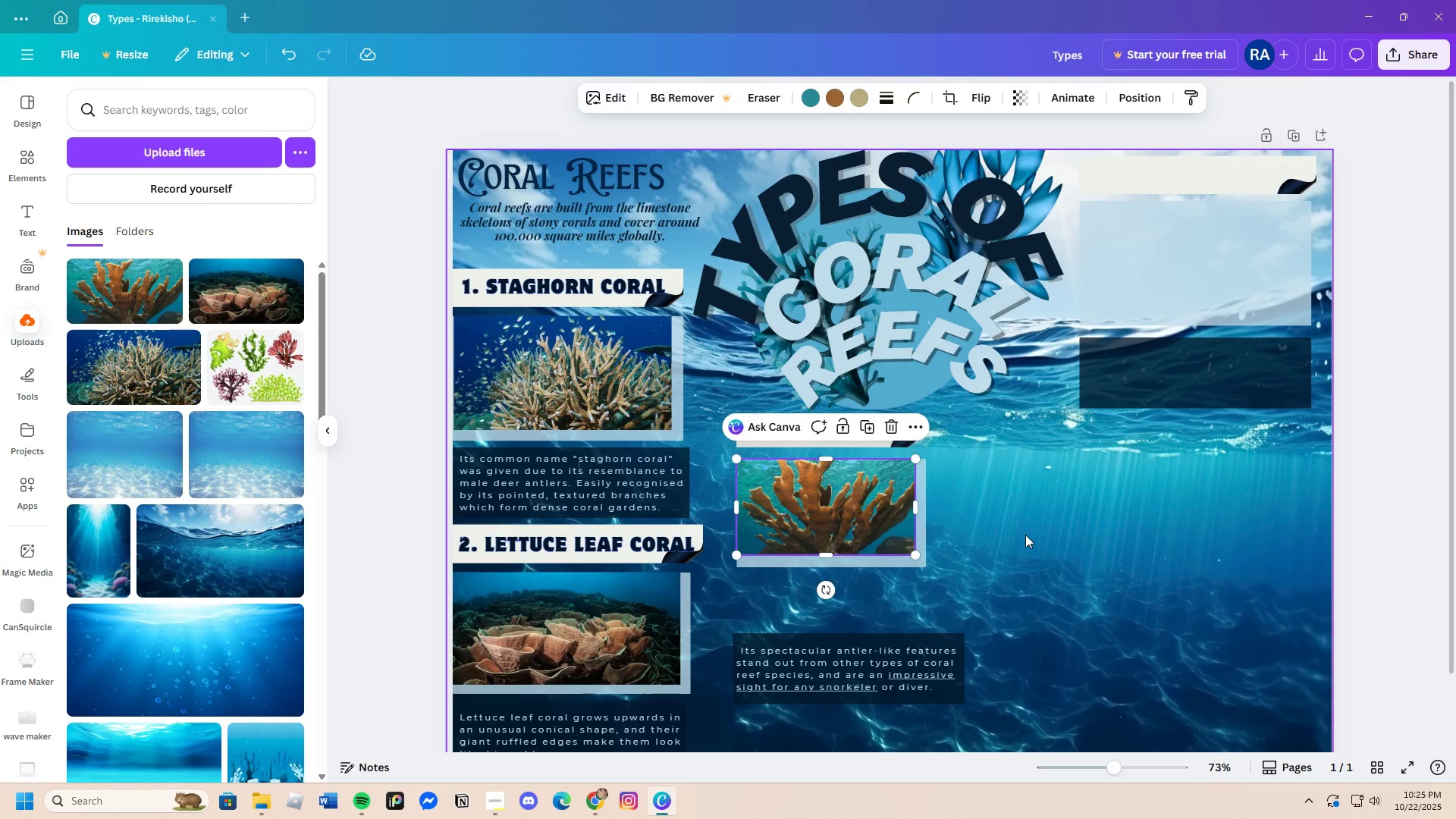 
left_click([1025, 535])
 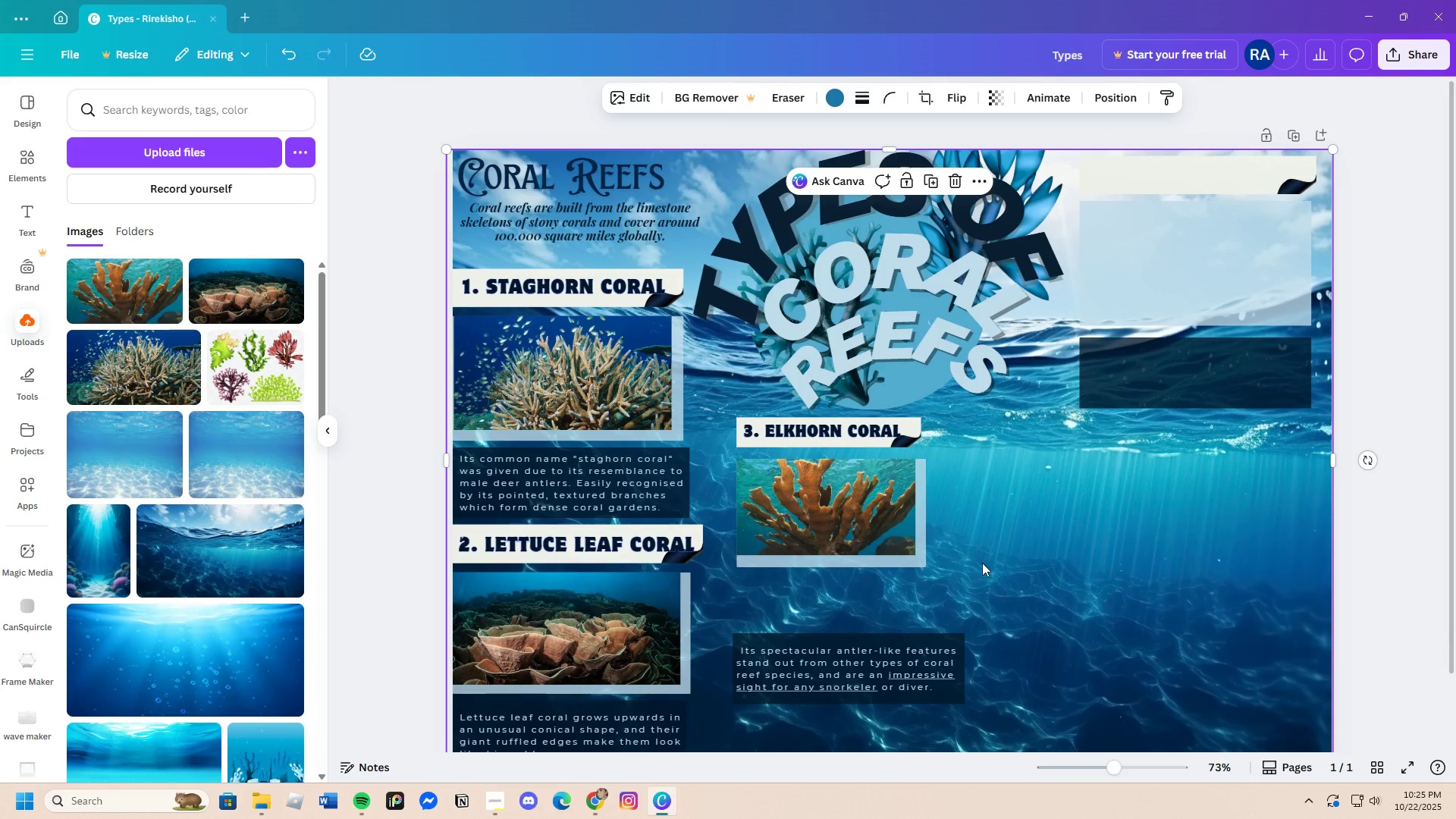 
scroll: coordinate [982, 563], scroll_direction: down, amount: 2.0
 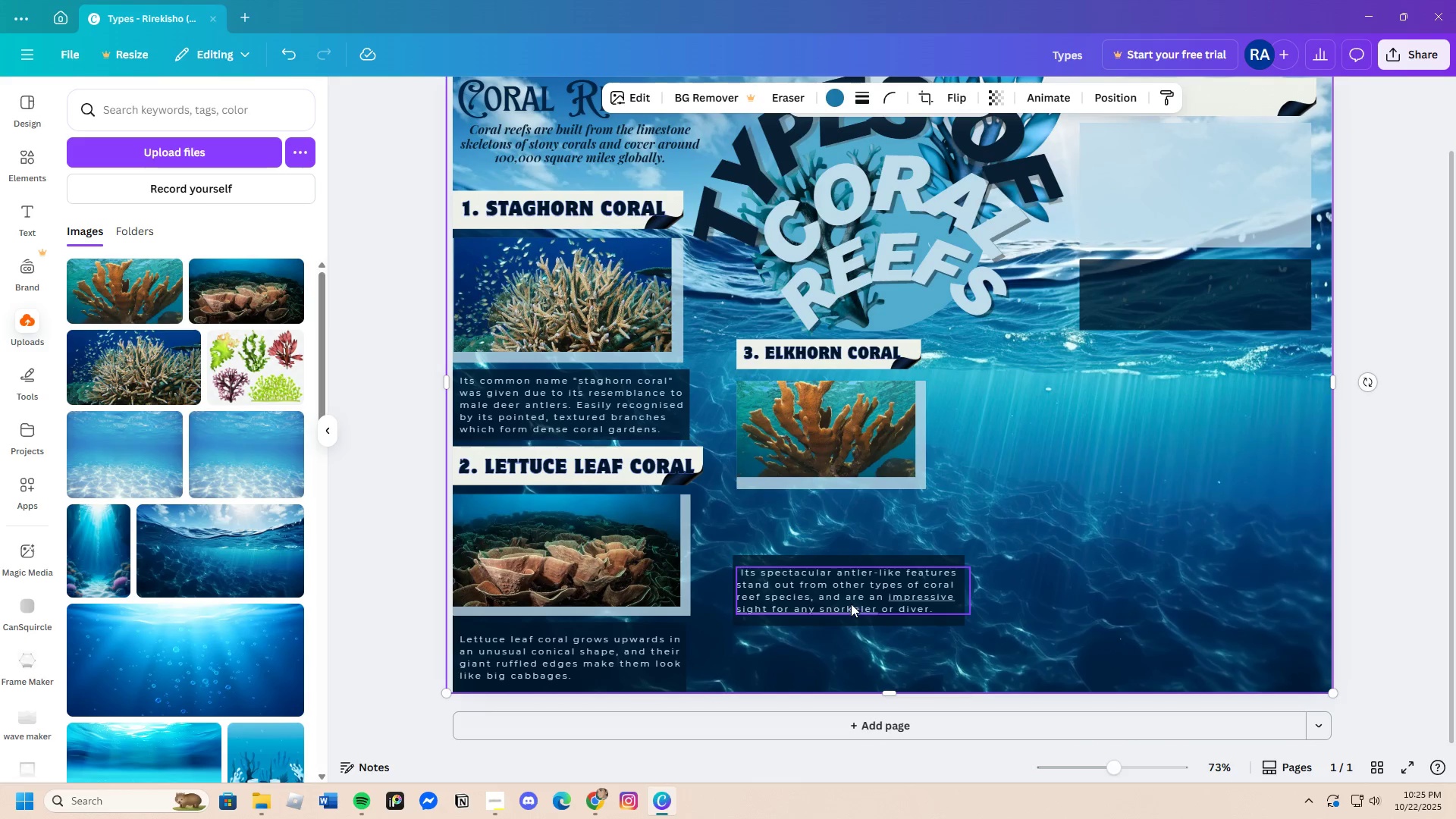 
left_click_drag(start_coordinate=[851, 601], to_coordinate=[1043, 588])
 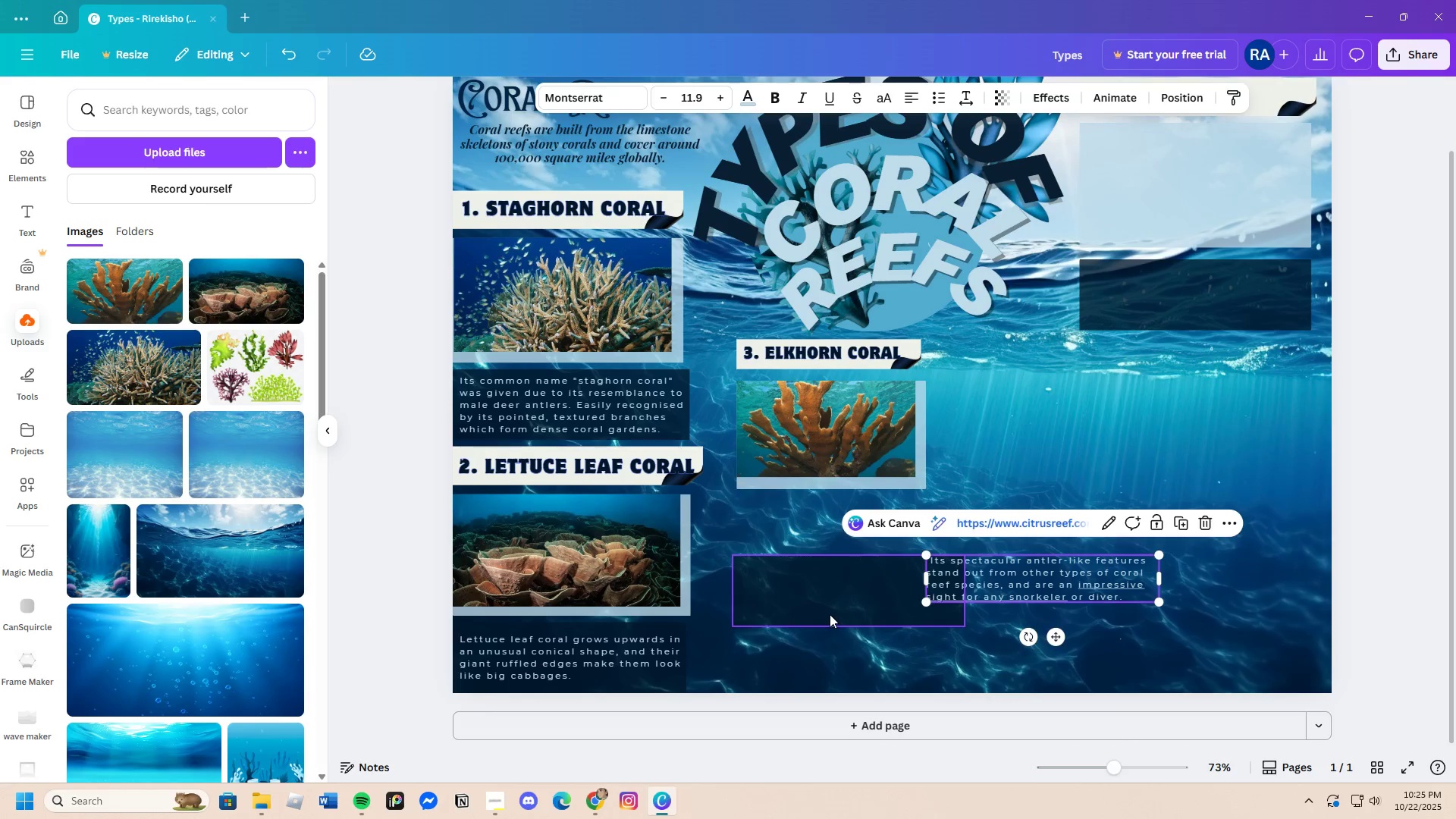 
left_click_drag(start_coordinate=[830, 614], to_coordinate=[832, 561])
 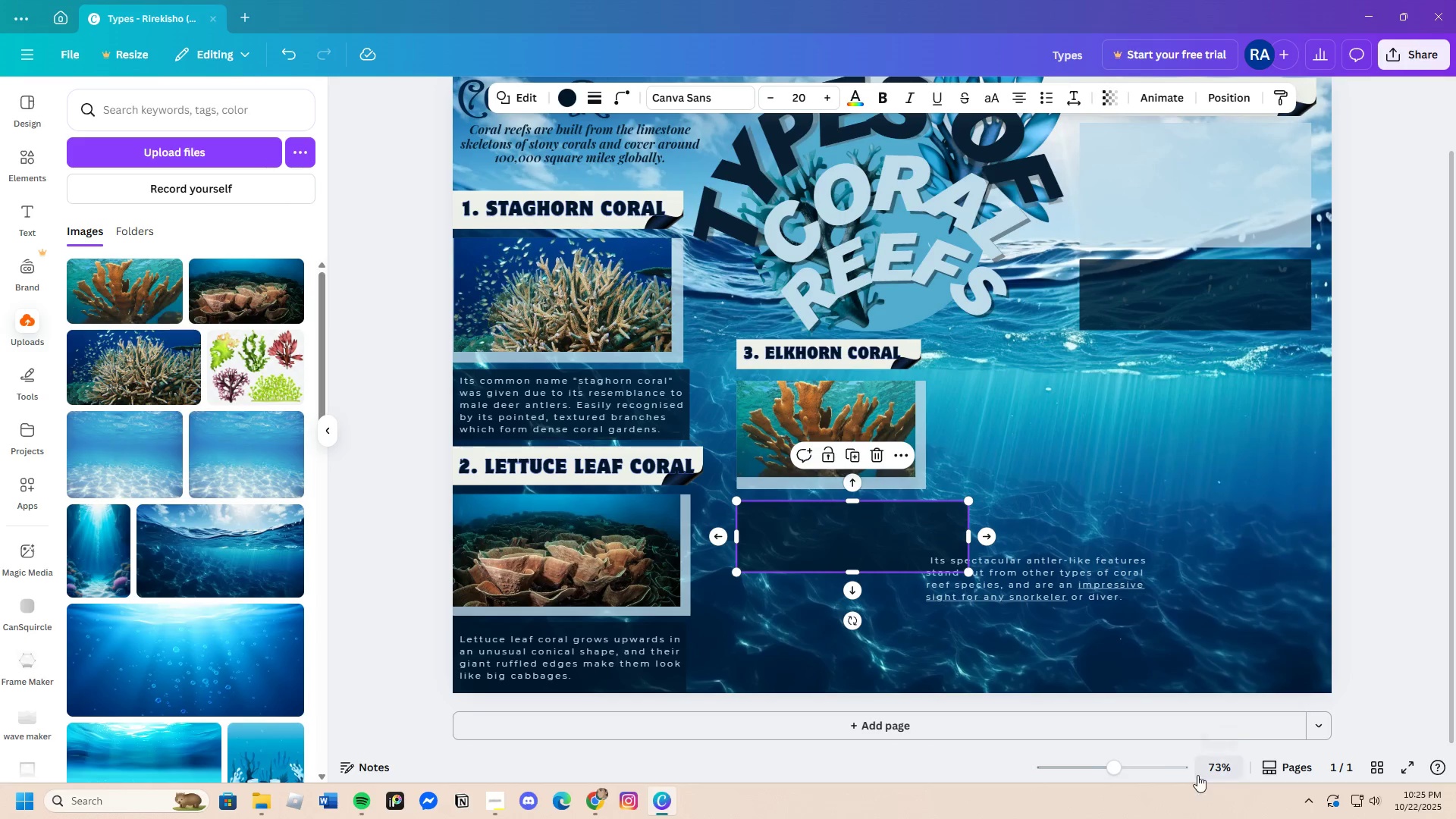 
left_click_drag(start_coordinate=[1114, 767], to_coordinate=[1132, 771])
 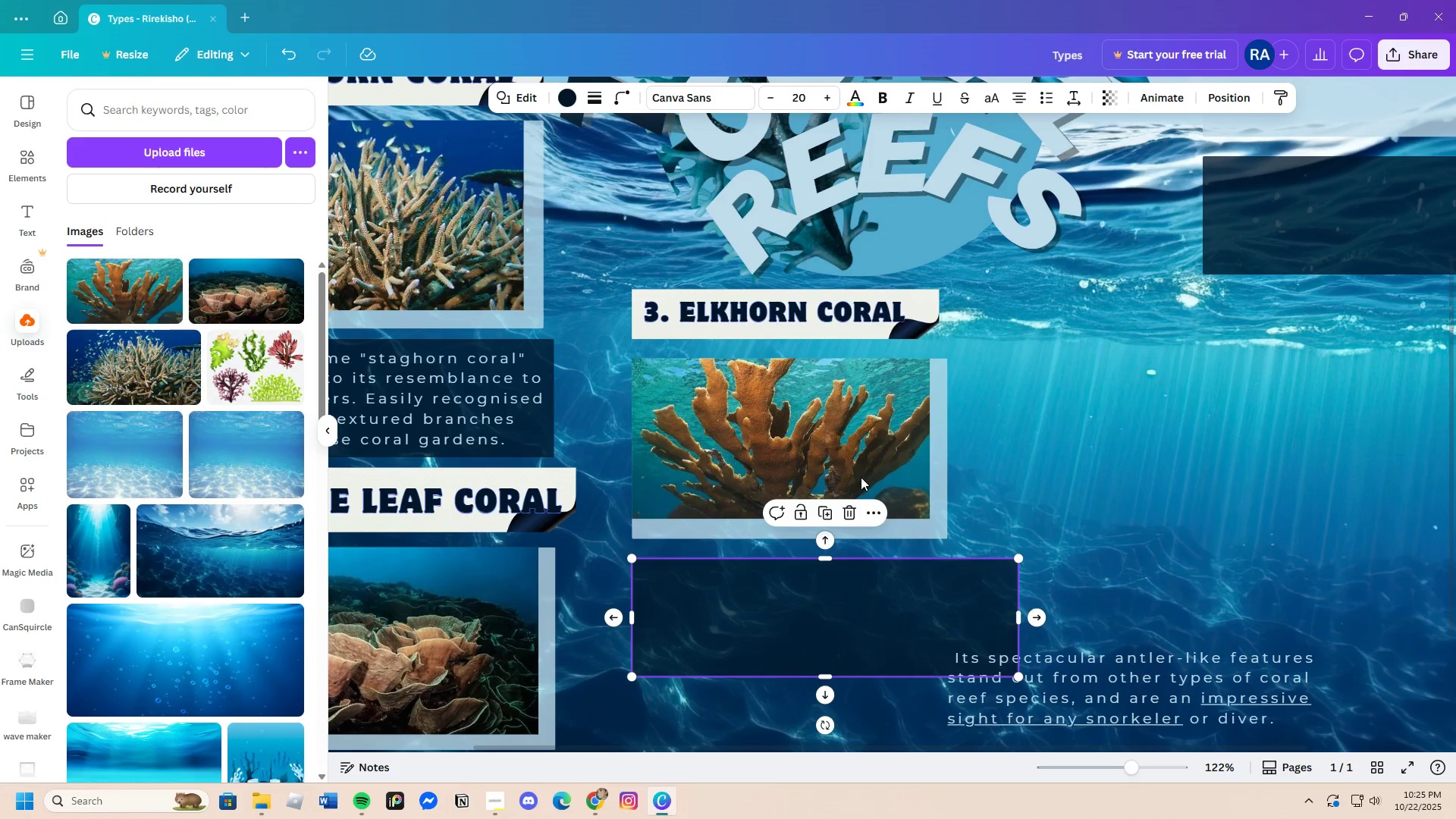 
left_click_drag(start_coordinate=[823, 414], to_coordinate=[1041, 463])
 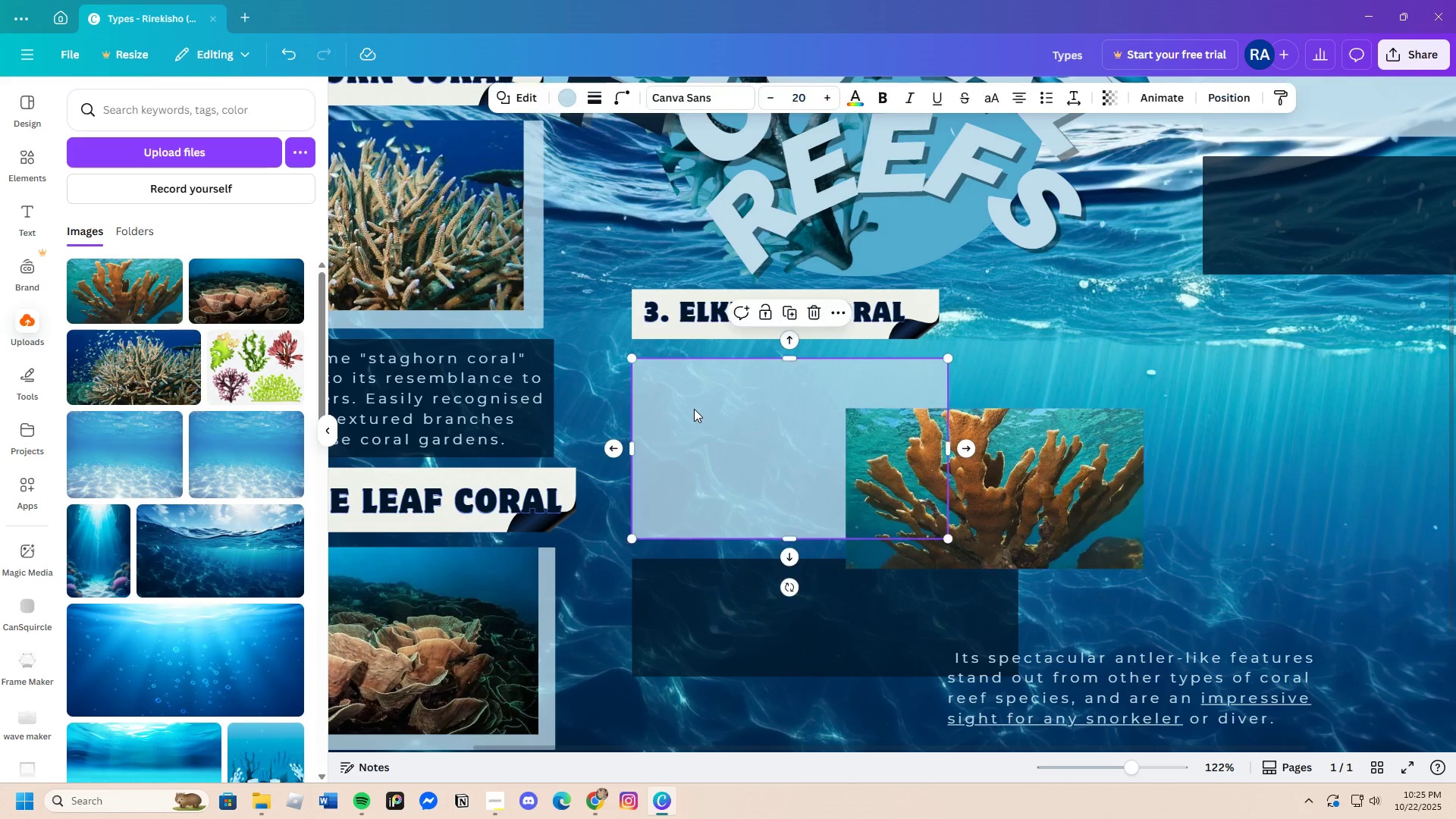 
left_click([694, 409])
 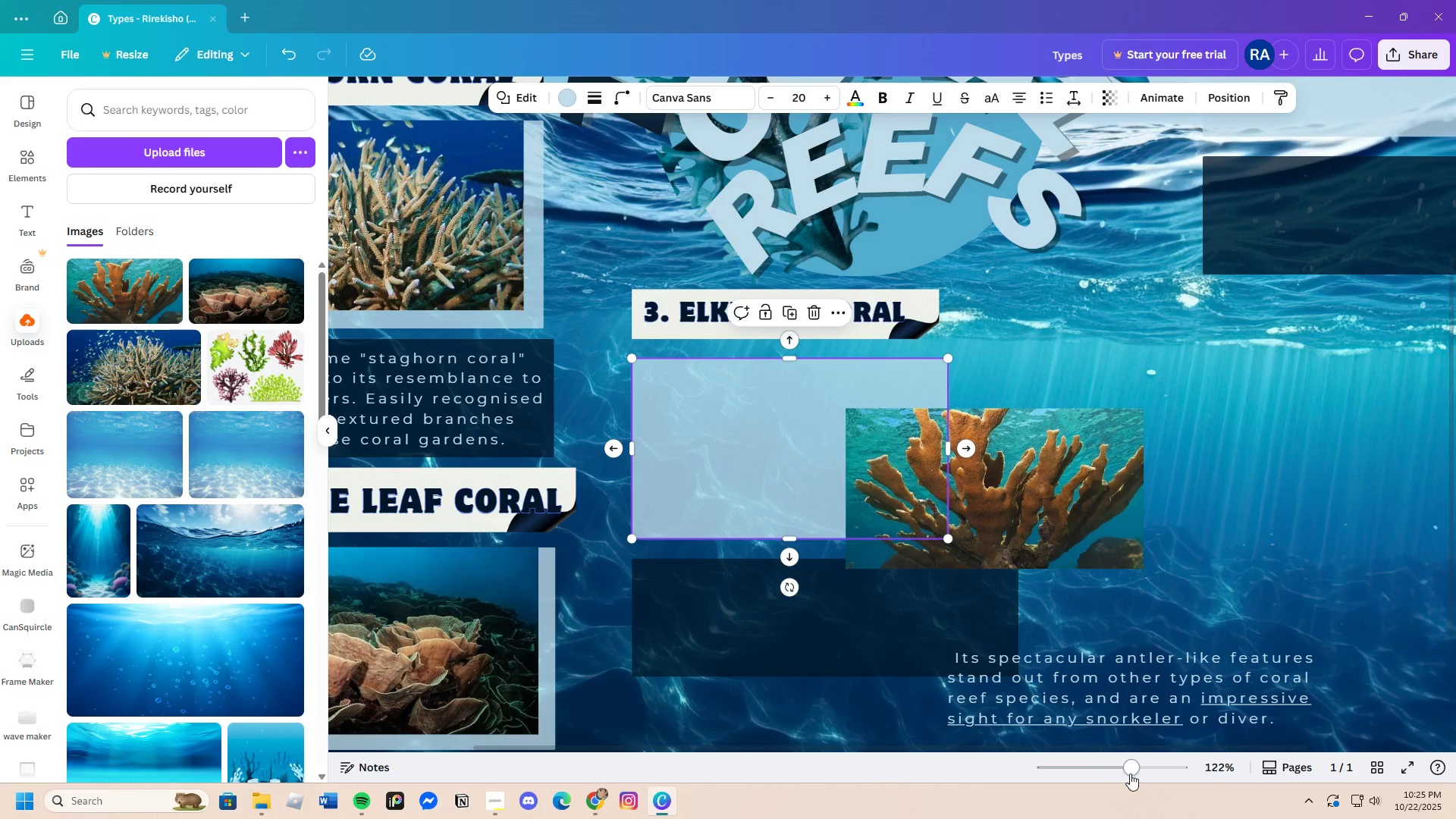 
left_click_drag(start_coordinate=[1134, 770], to_coordinate=[1138, 774])
 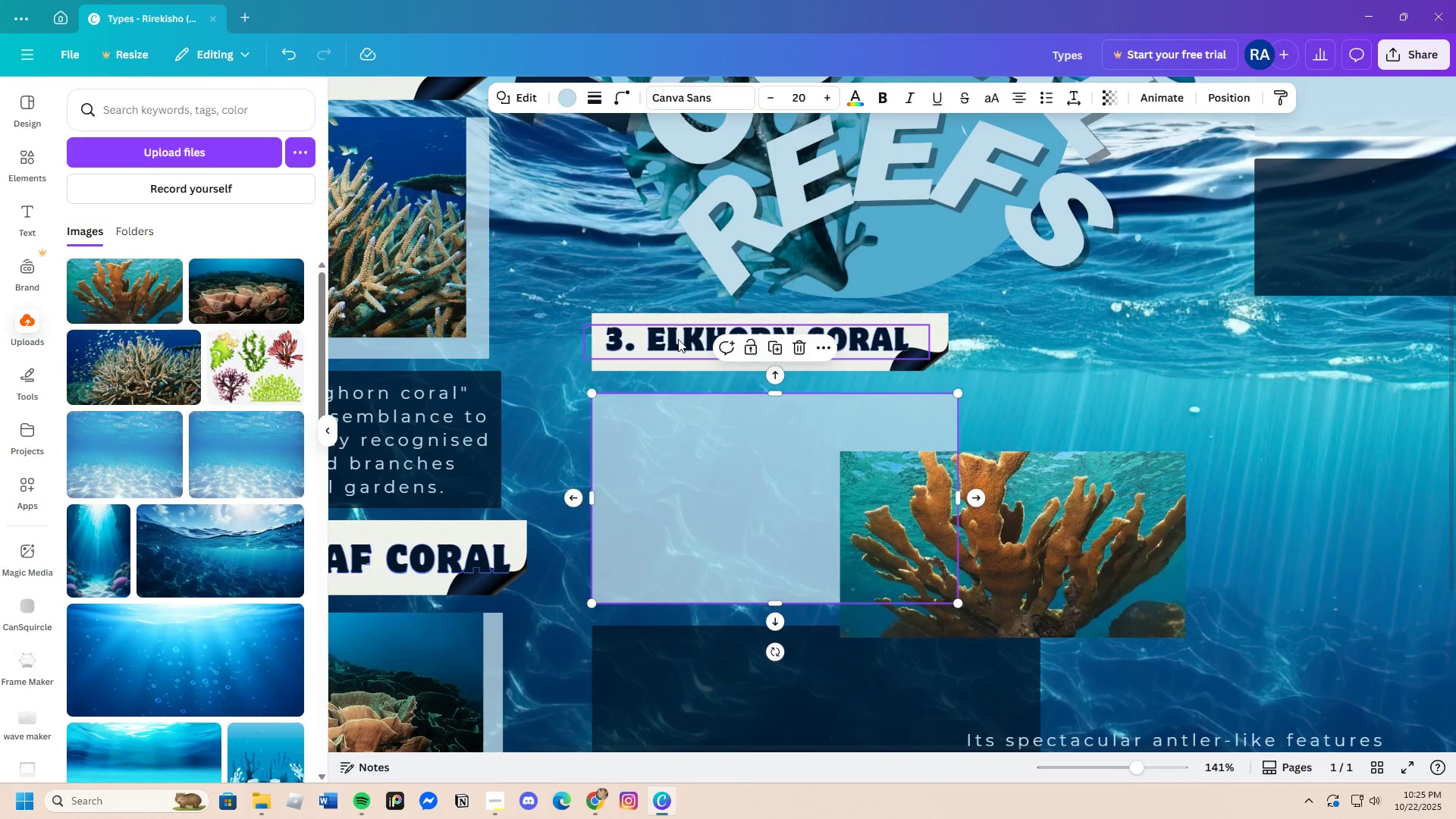 
left_click_drag(start_coordinate=[678, 339], to_coordinate=[735, 439])
 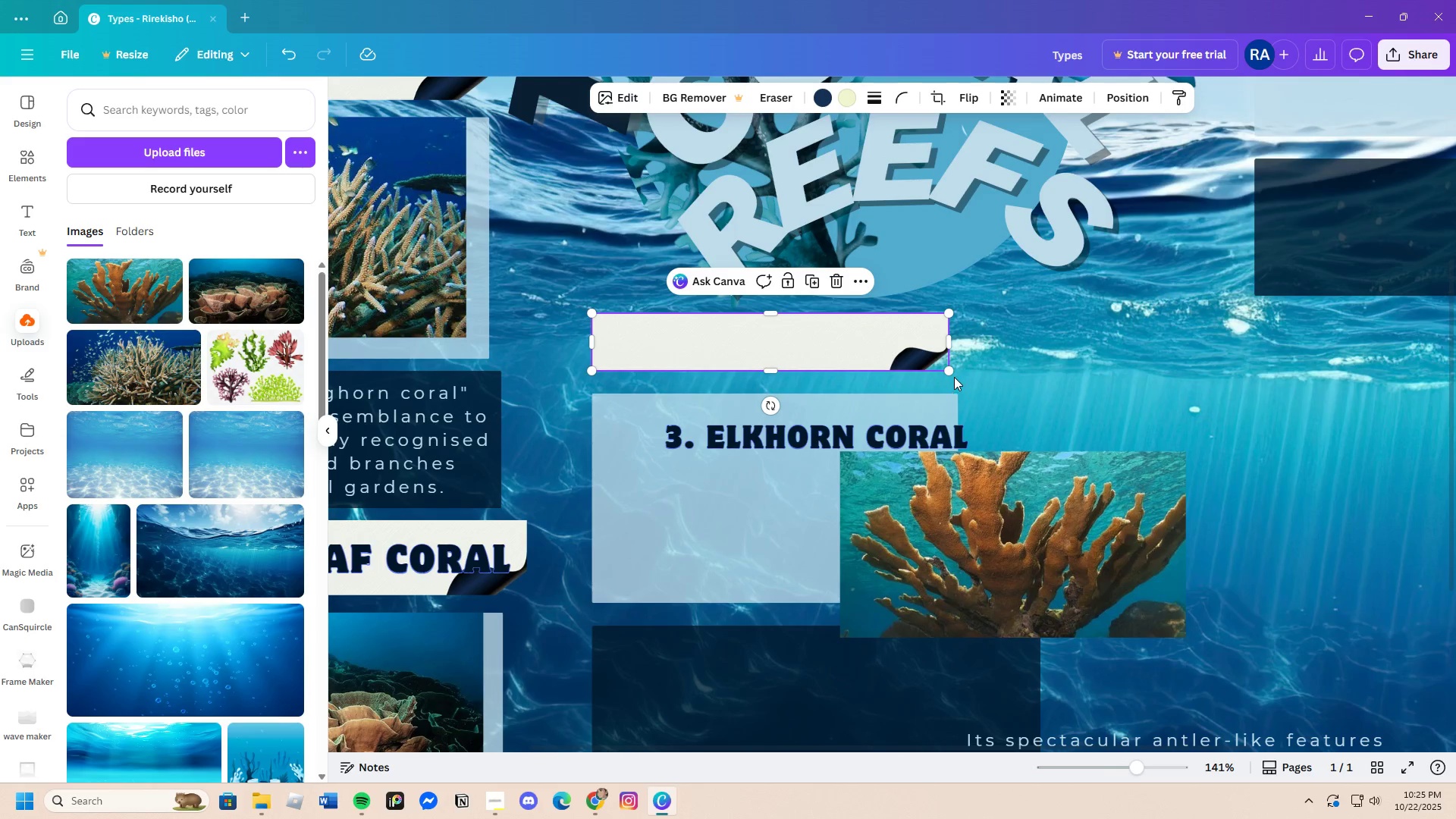 
left_click_drag(start_coordinate=[943, 369], to_coordinate=[887, 356])
 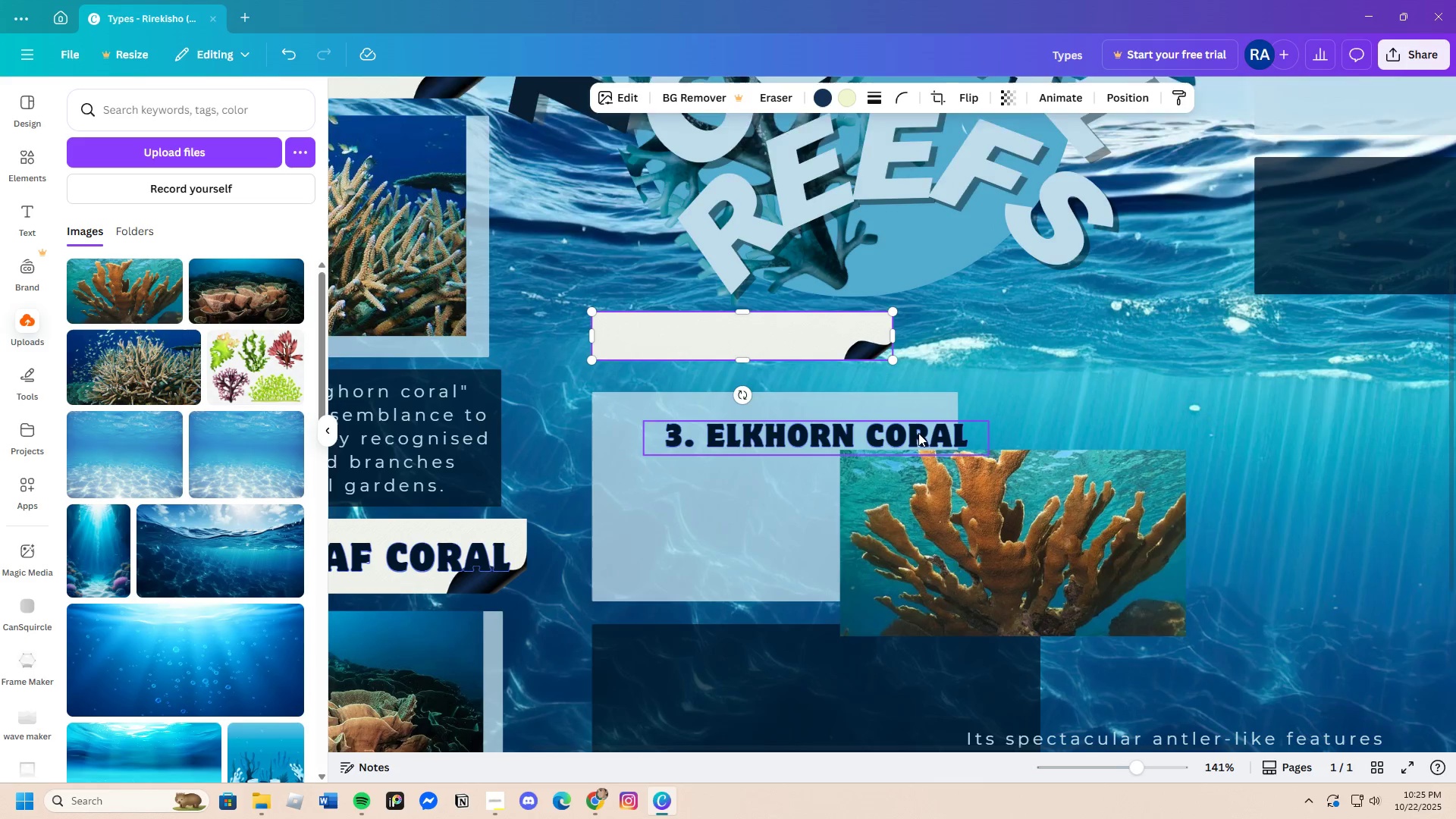 
scroll: coordinate [913, 431], scroll_direction: down, amount: 1.0
 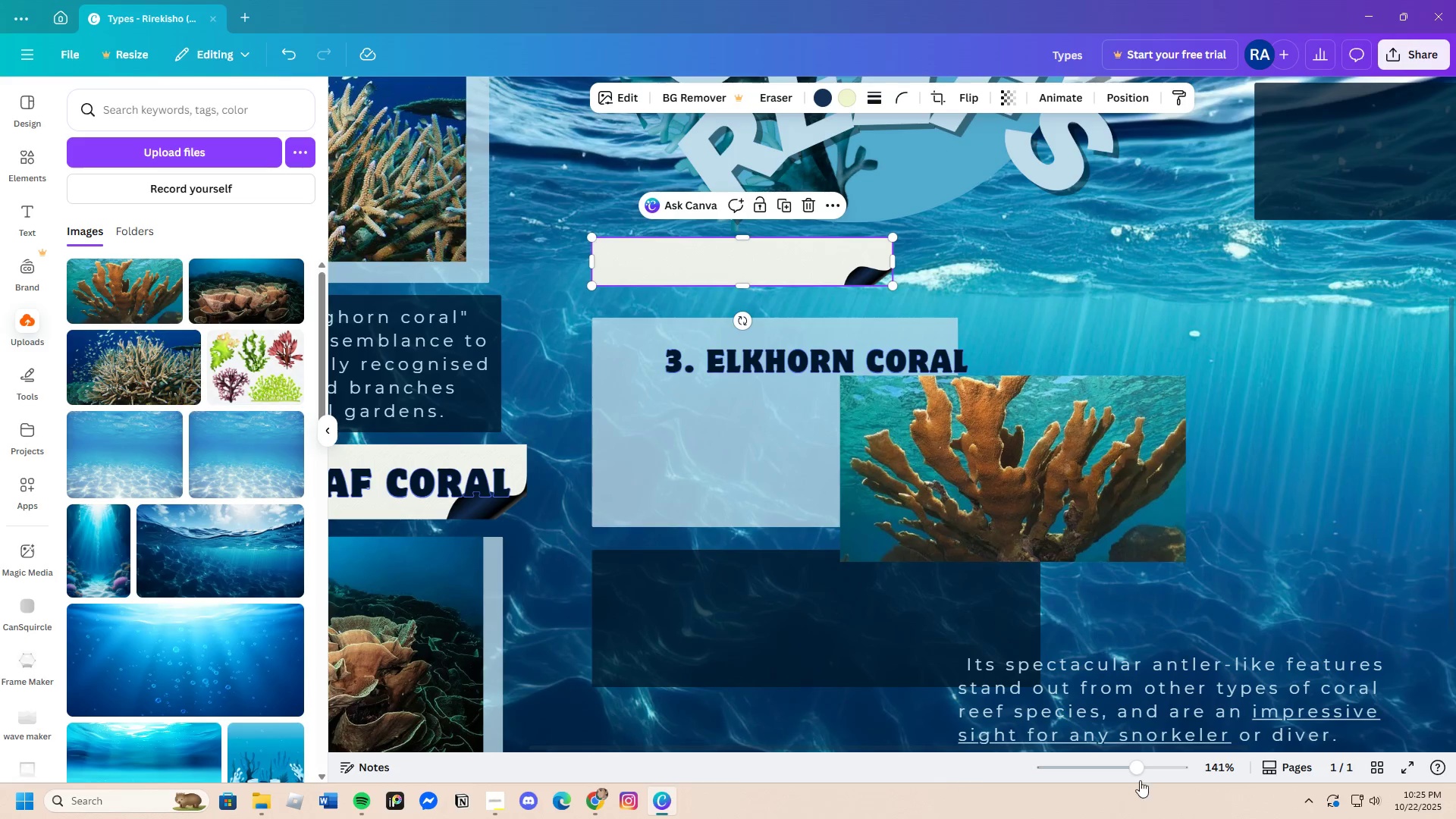 
left_click_drag(start_coordinate=[1134, 773], to_coordinate=[1120, 776])
 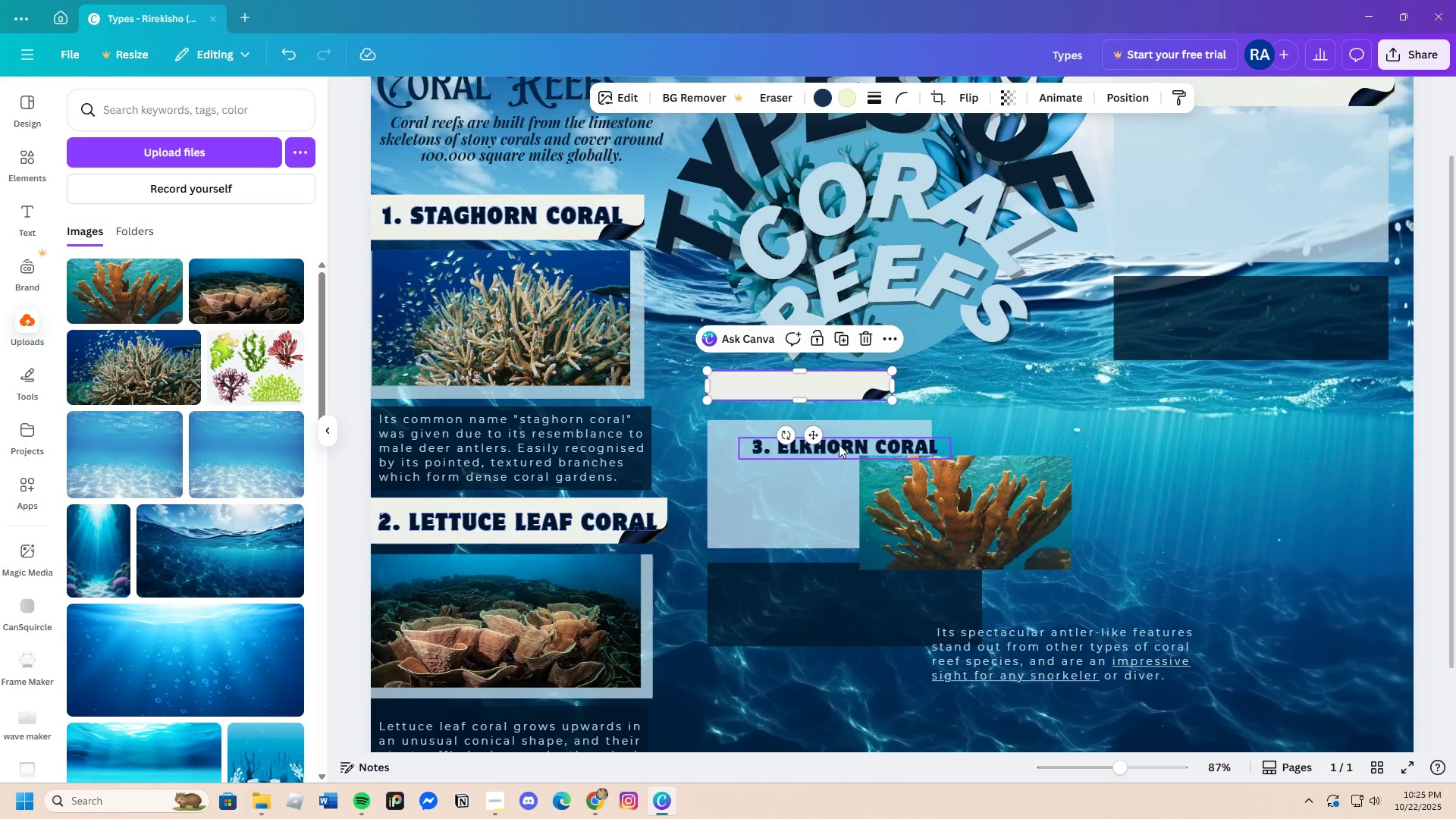 
left_click_drag(start_coordinate=[839, 444], to_coordinate=[792, 390])
 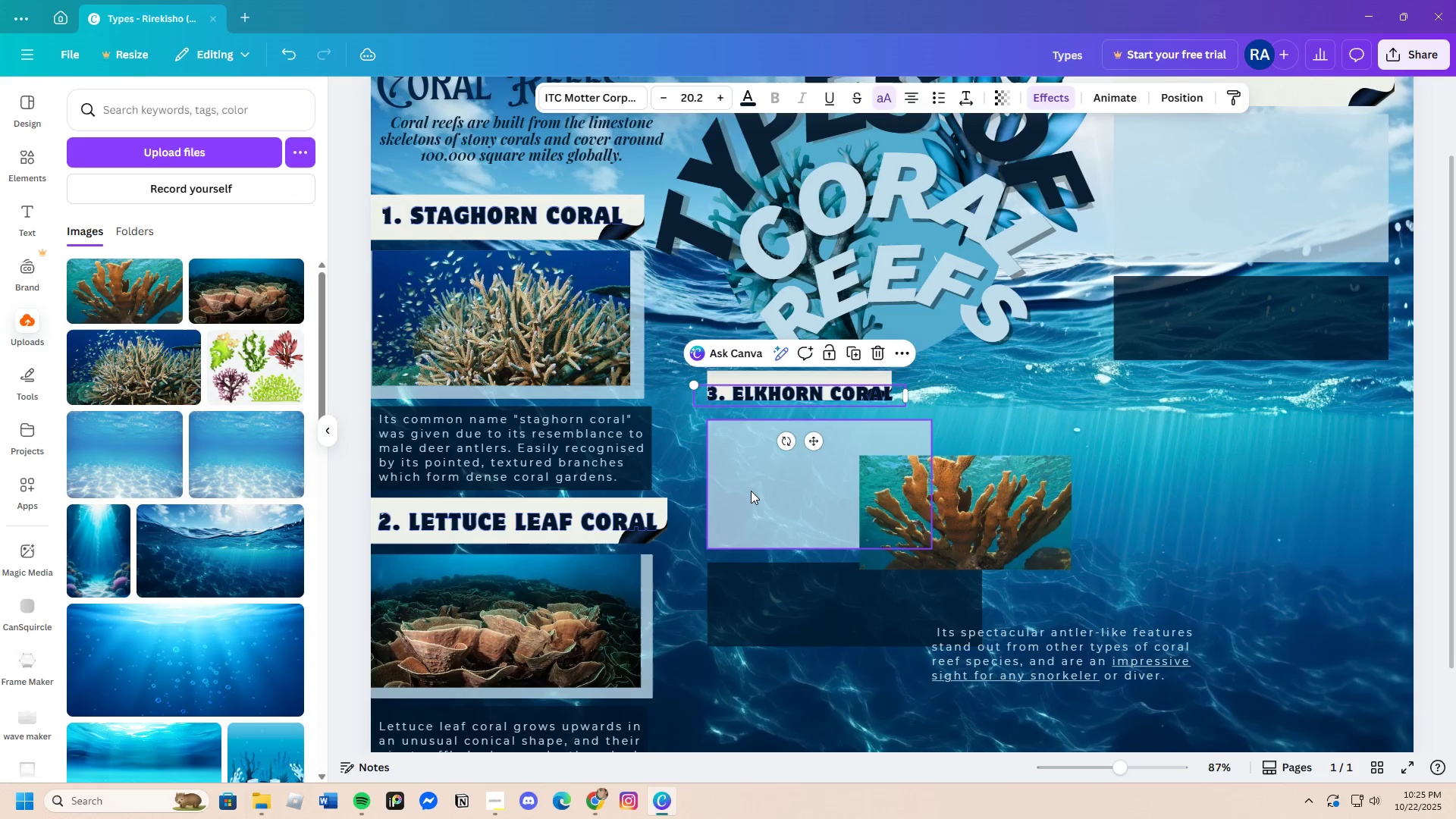 
left_click_drag(start_coordinate=[751, 491], to_coordinate=[747, 477])
 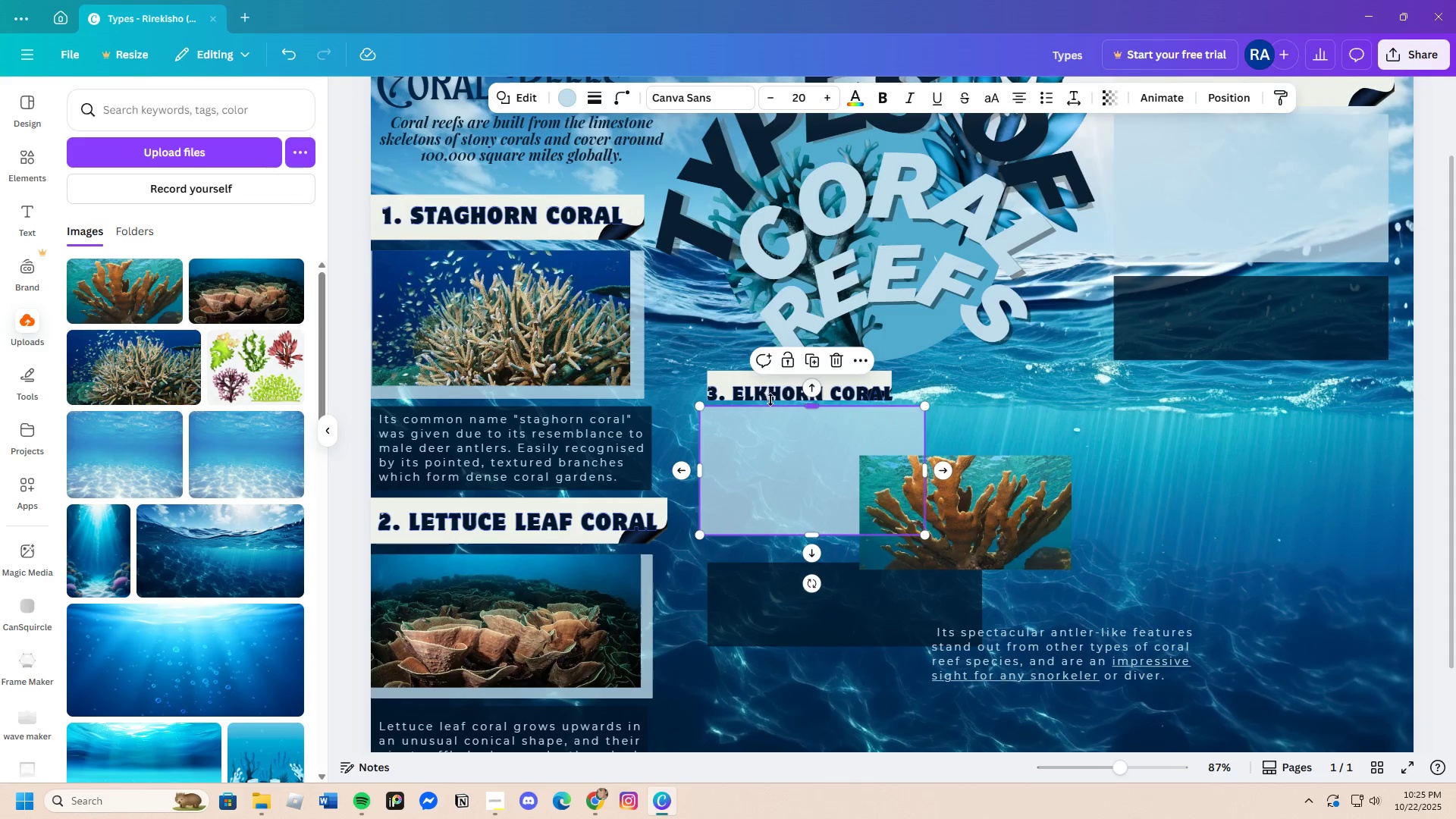 
left_click_drag(start_coordinate=[771, 397], to_coordinate=[774, 389])
 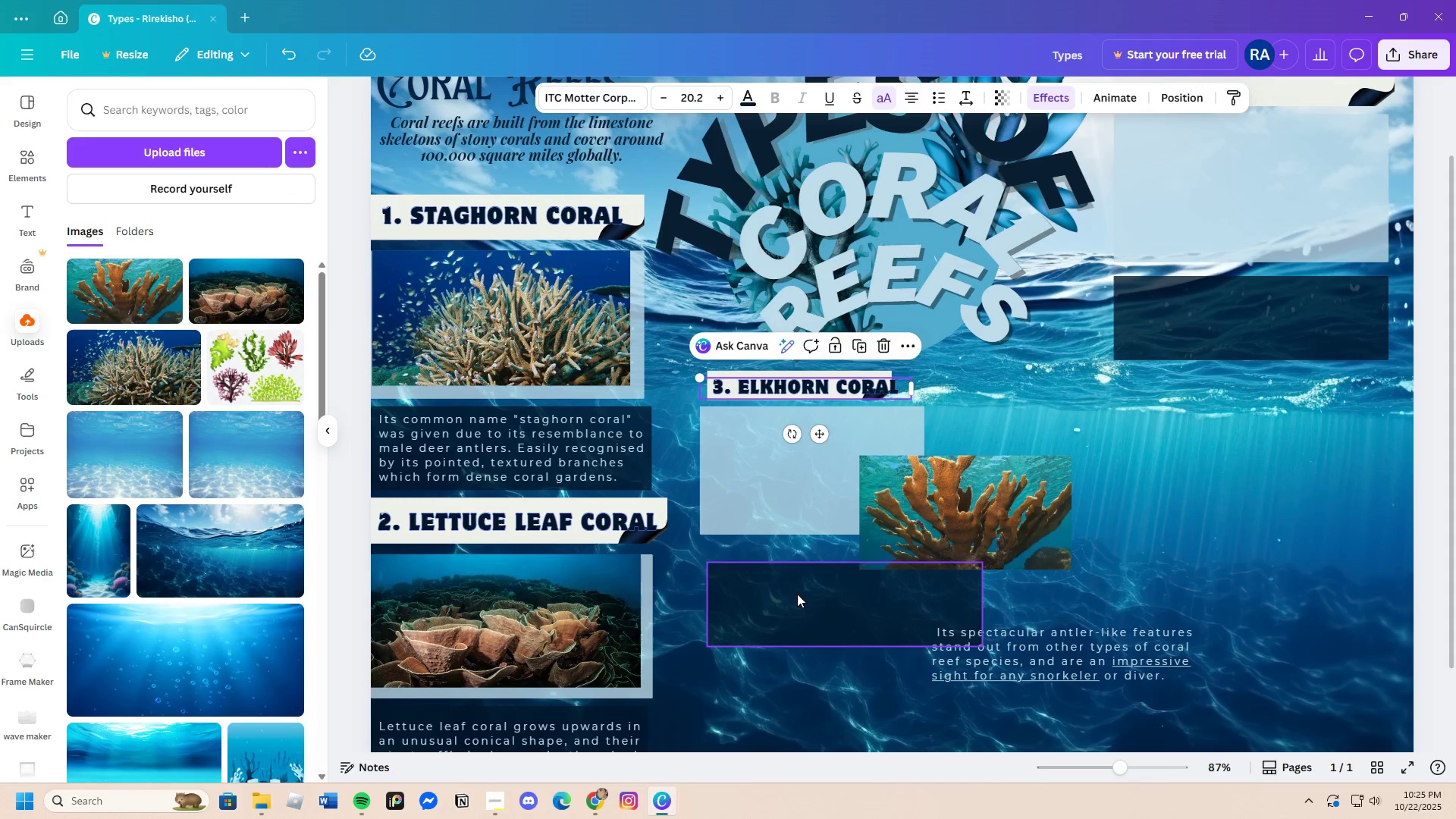 
left_click_drag(start_coordinate=[798, 594], to_coordinate=[792, 573])
 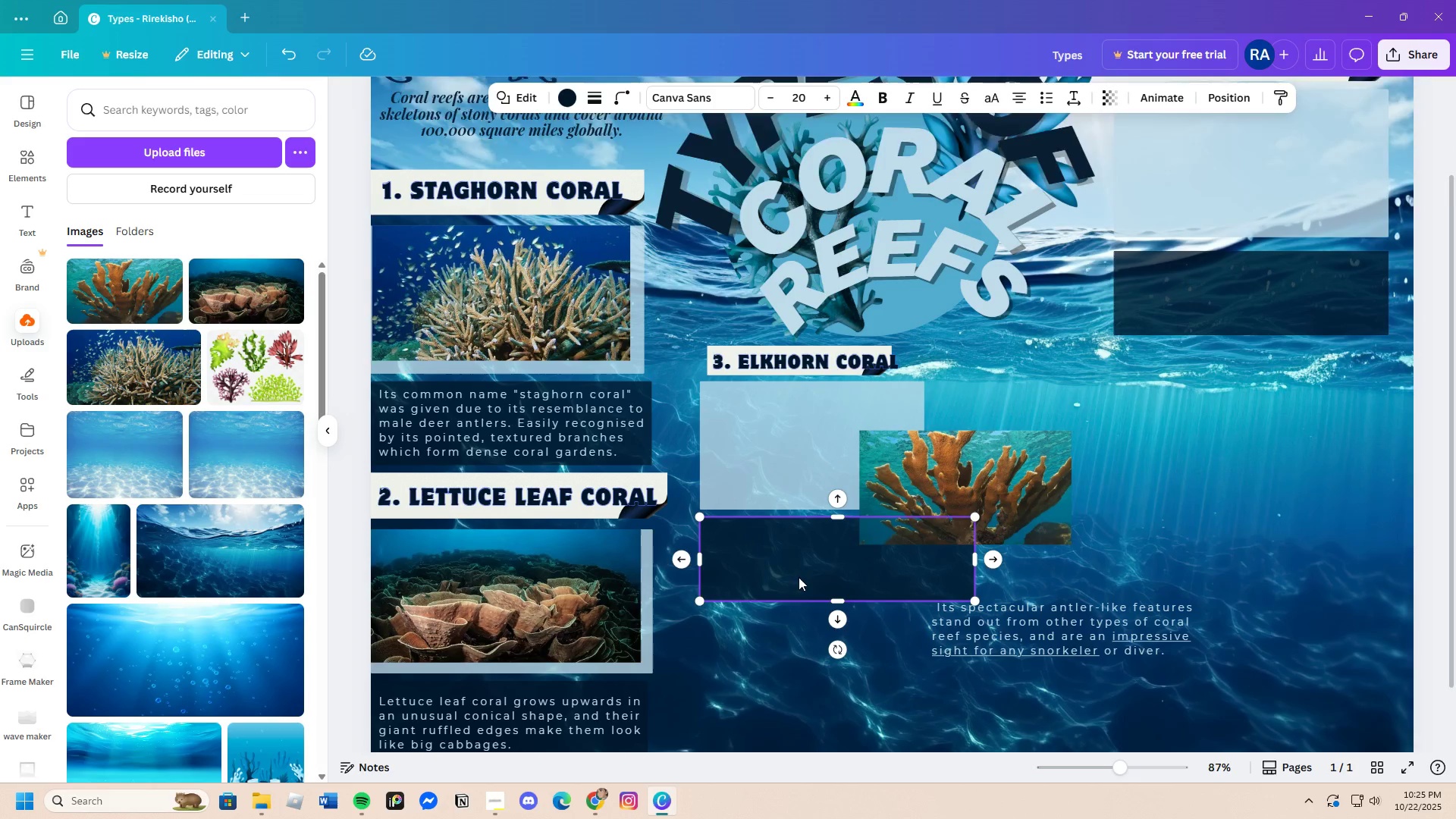 
scroll: coordinate [796, 579], scroll_direction: down, amount: 2.0
 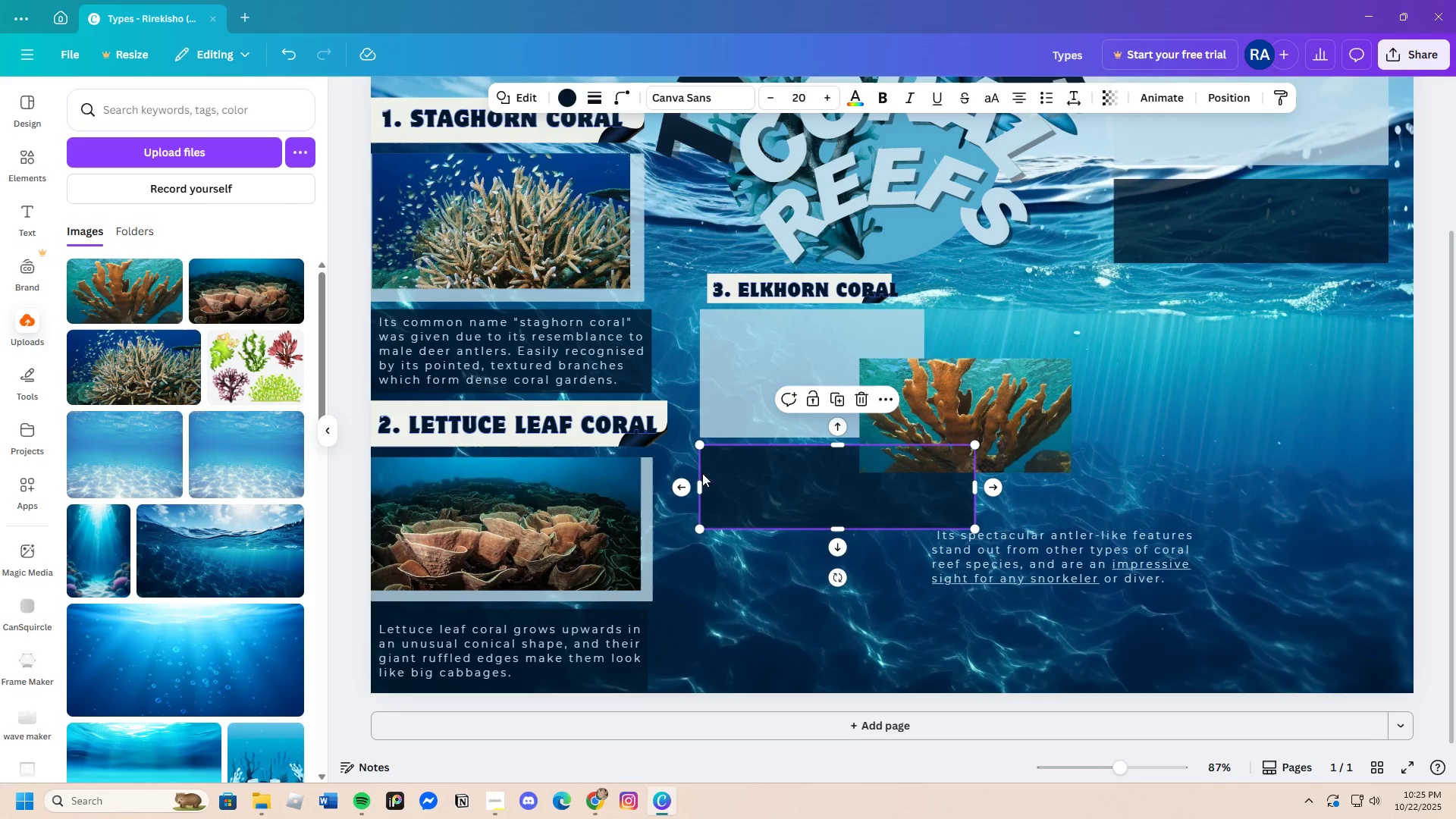 
left_click_drag(start_coordinate=[802, 283], to_coordinate=[978, 287])
 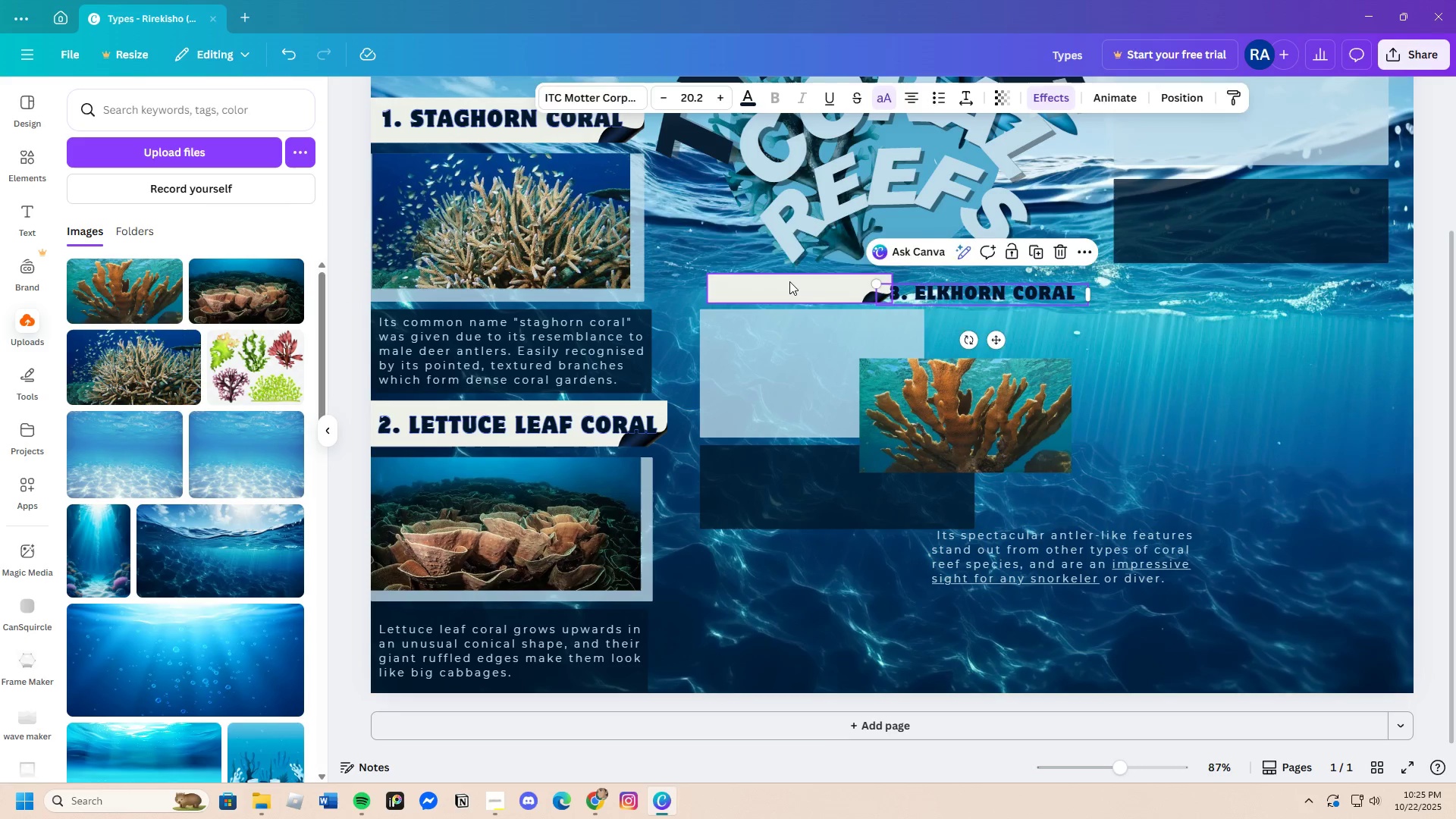 
left_click([789, 281])
 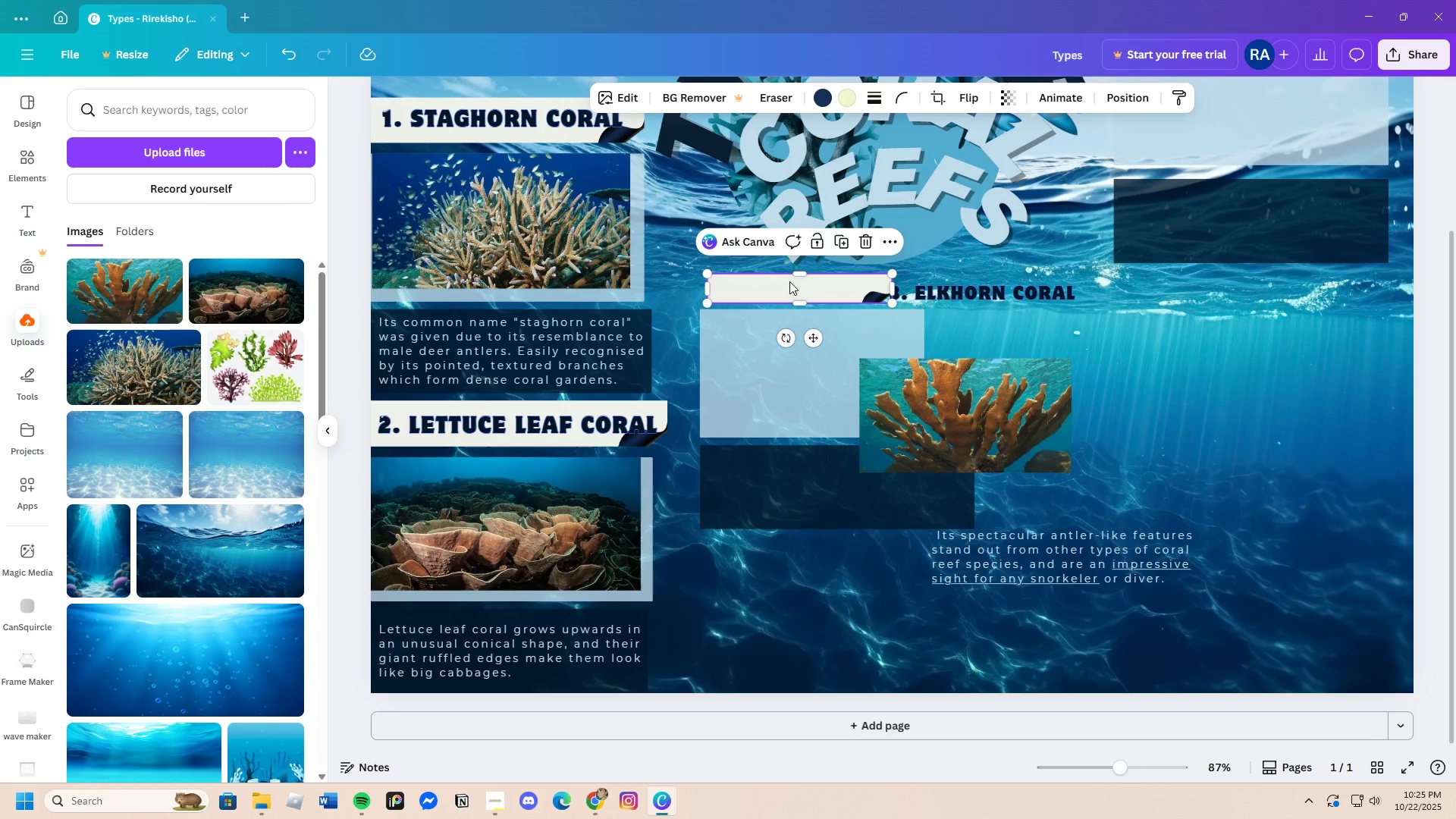 
key(Control+C)
 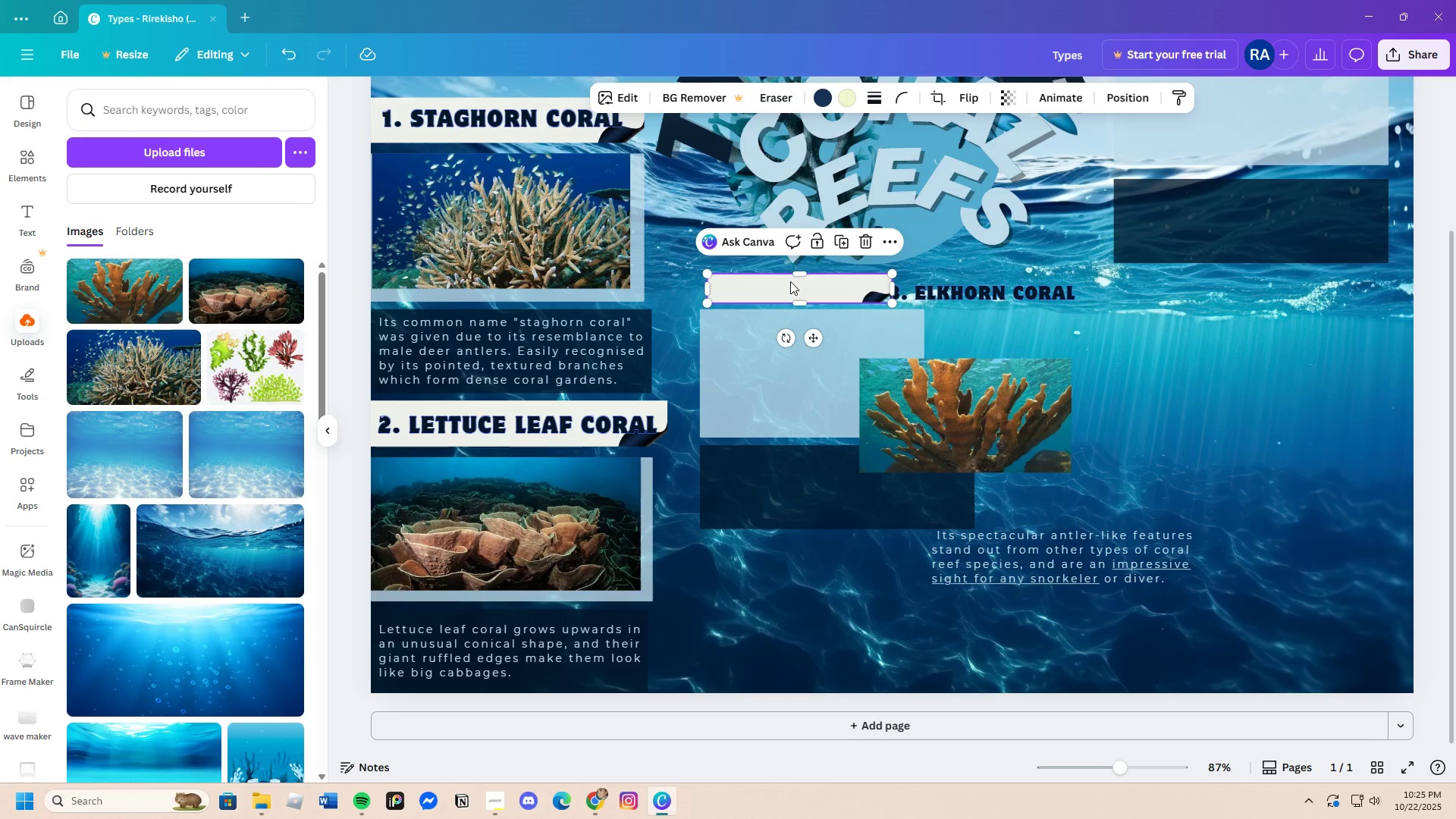 
key(Control+V)
 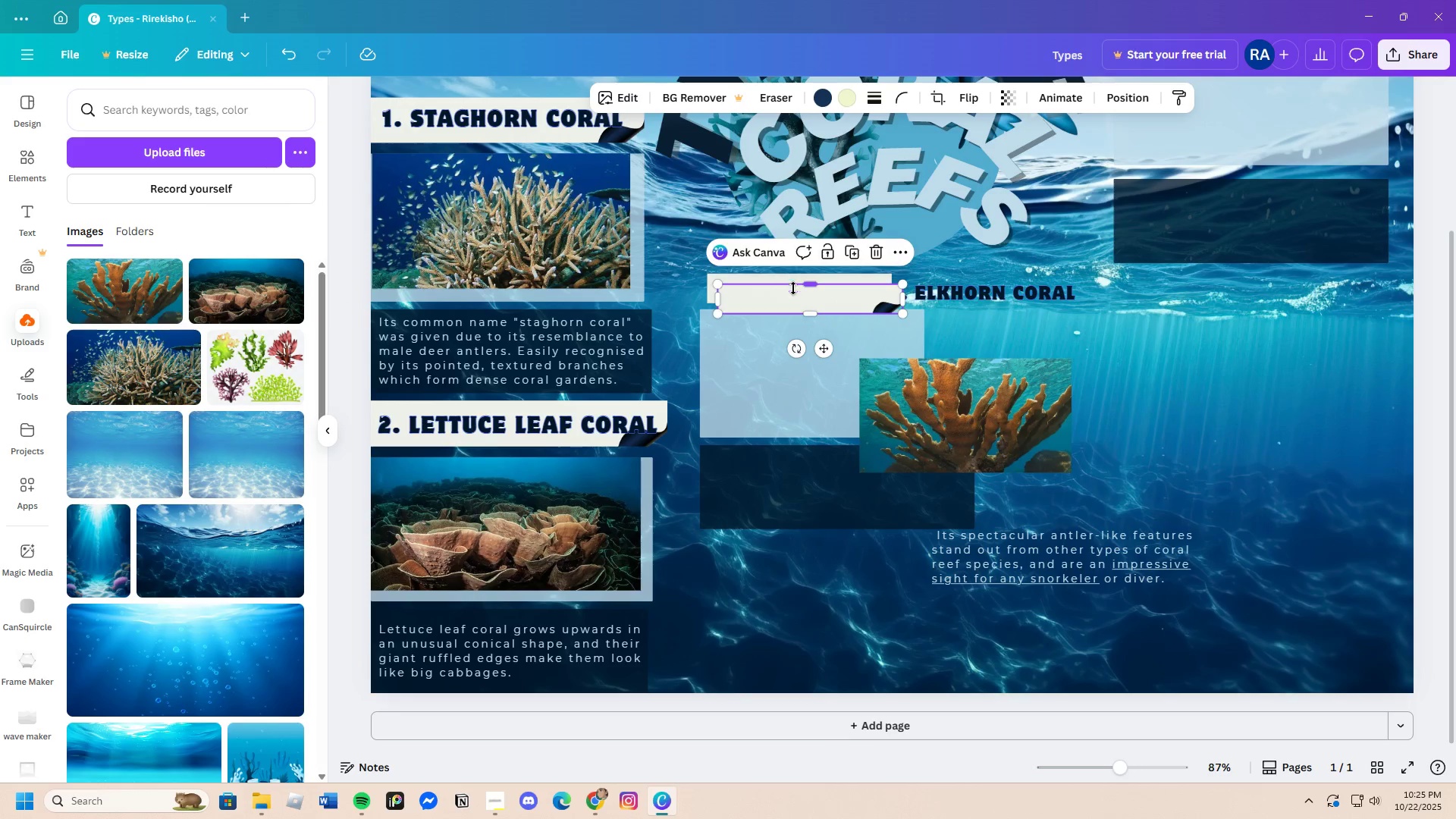 
left_click_drag(start_coordinate=[792, 281], to_coordinate=[818, 552])
 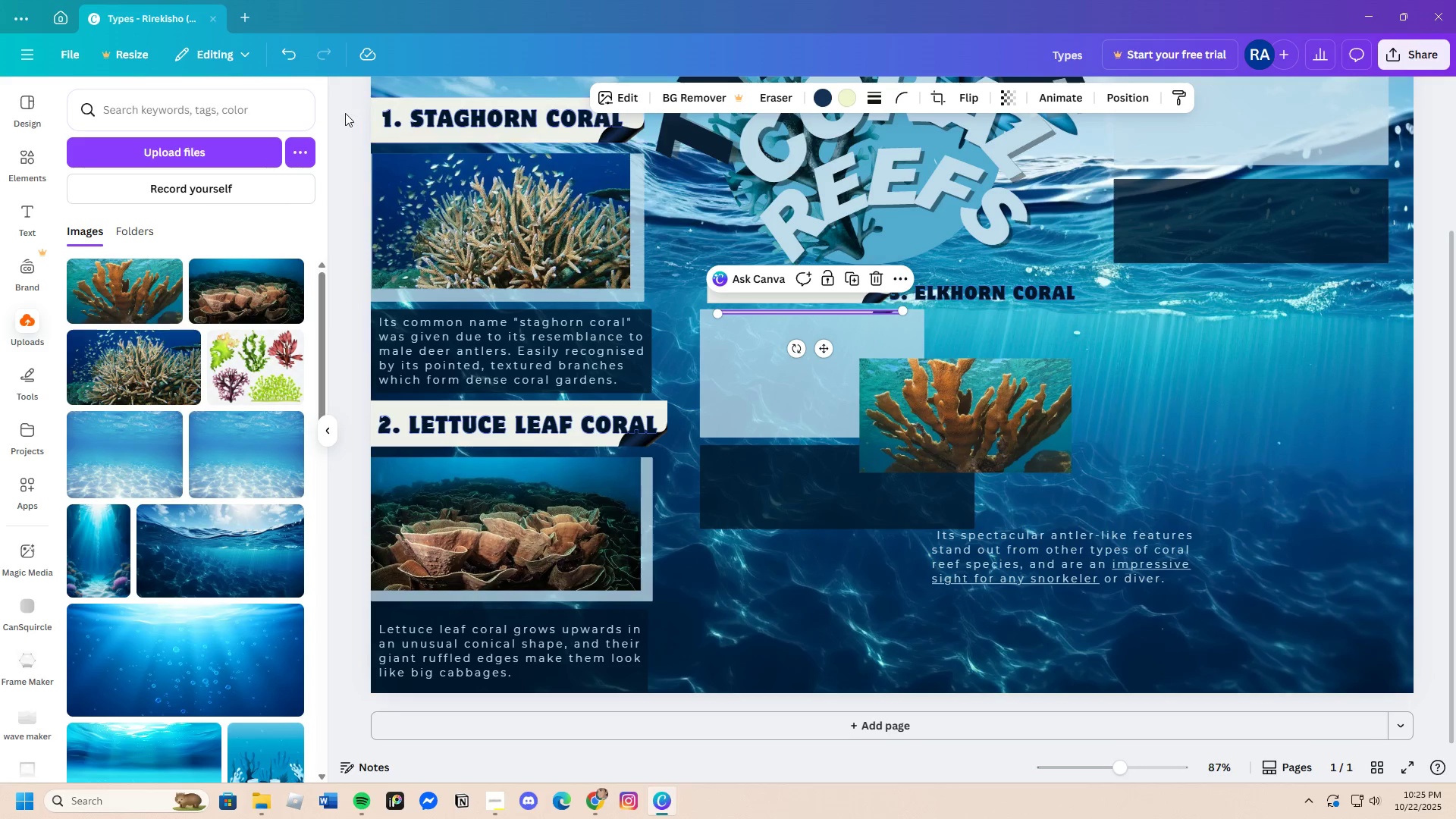 
left_click([297, 58])
 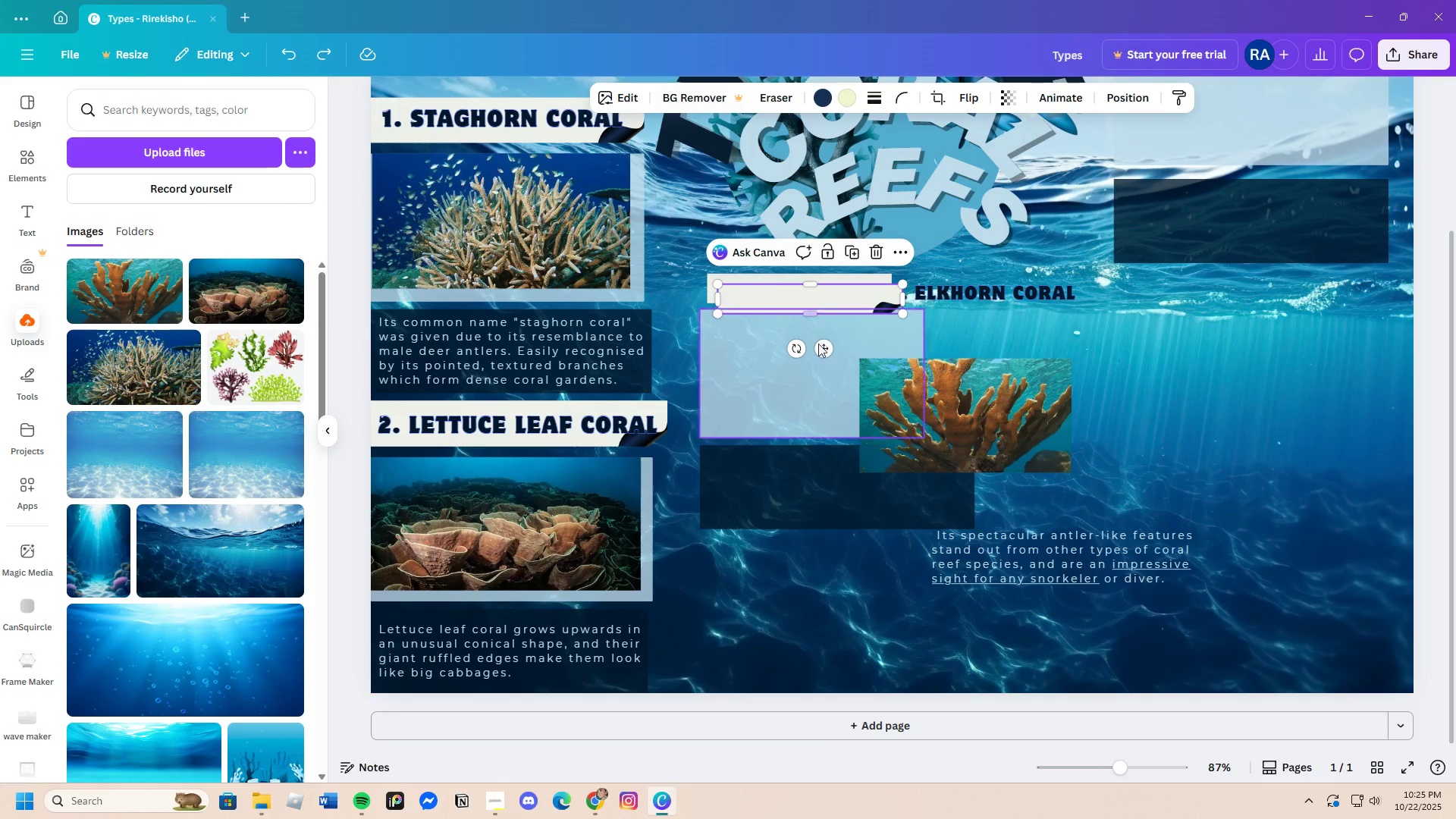 
left_click_drag(start_coordinate=[820, 347], to_coordinate=[806, 605])
 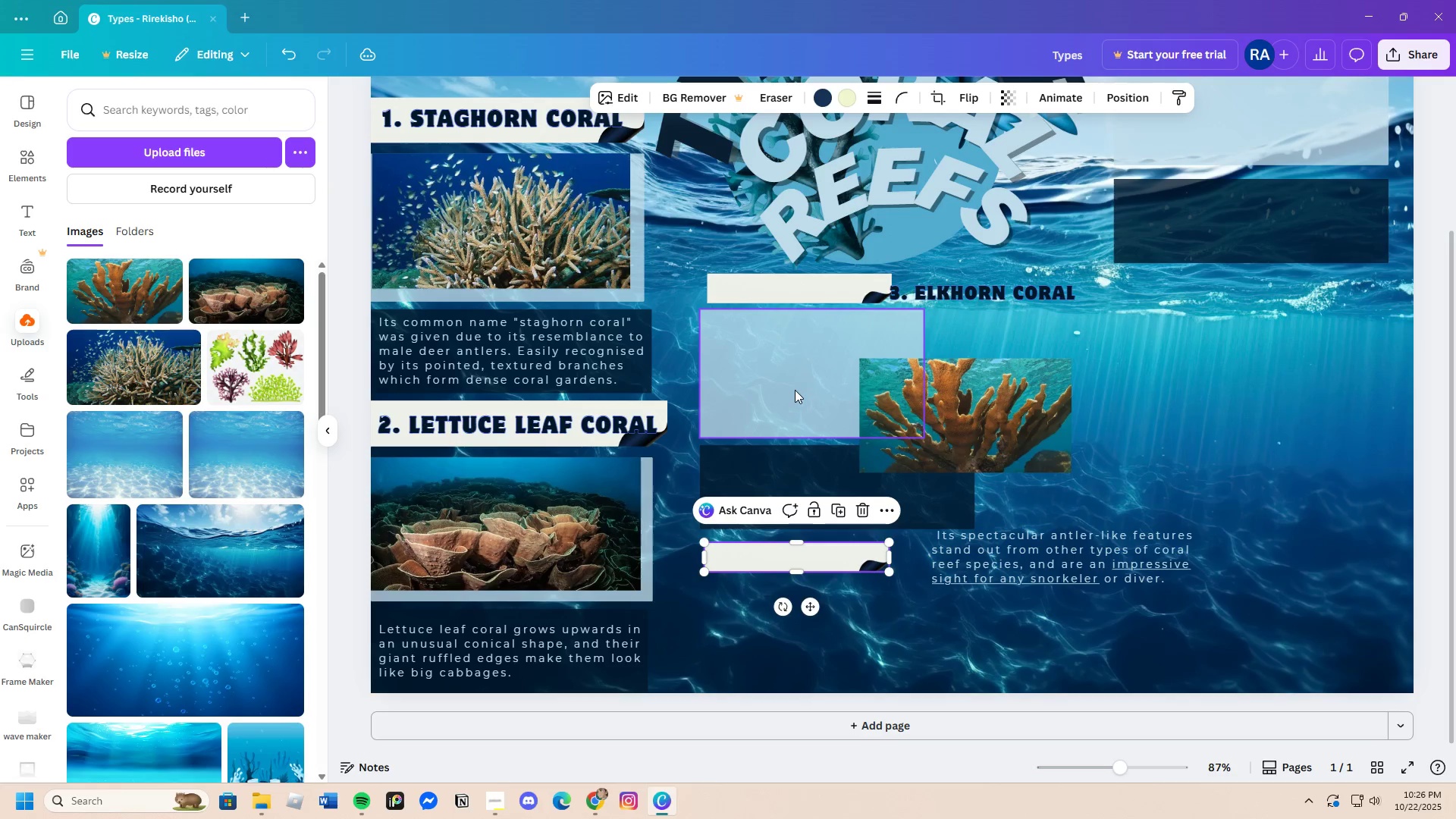 
mouse_move([814, 381])
 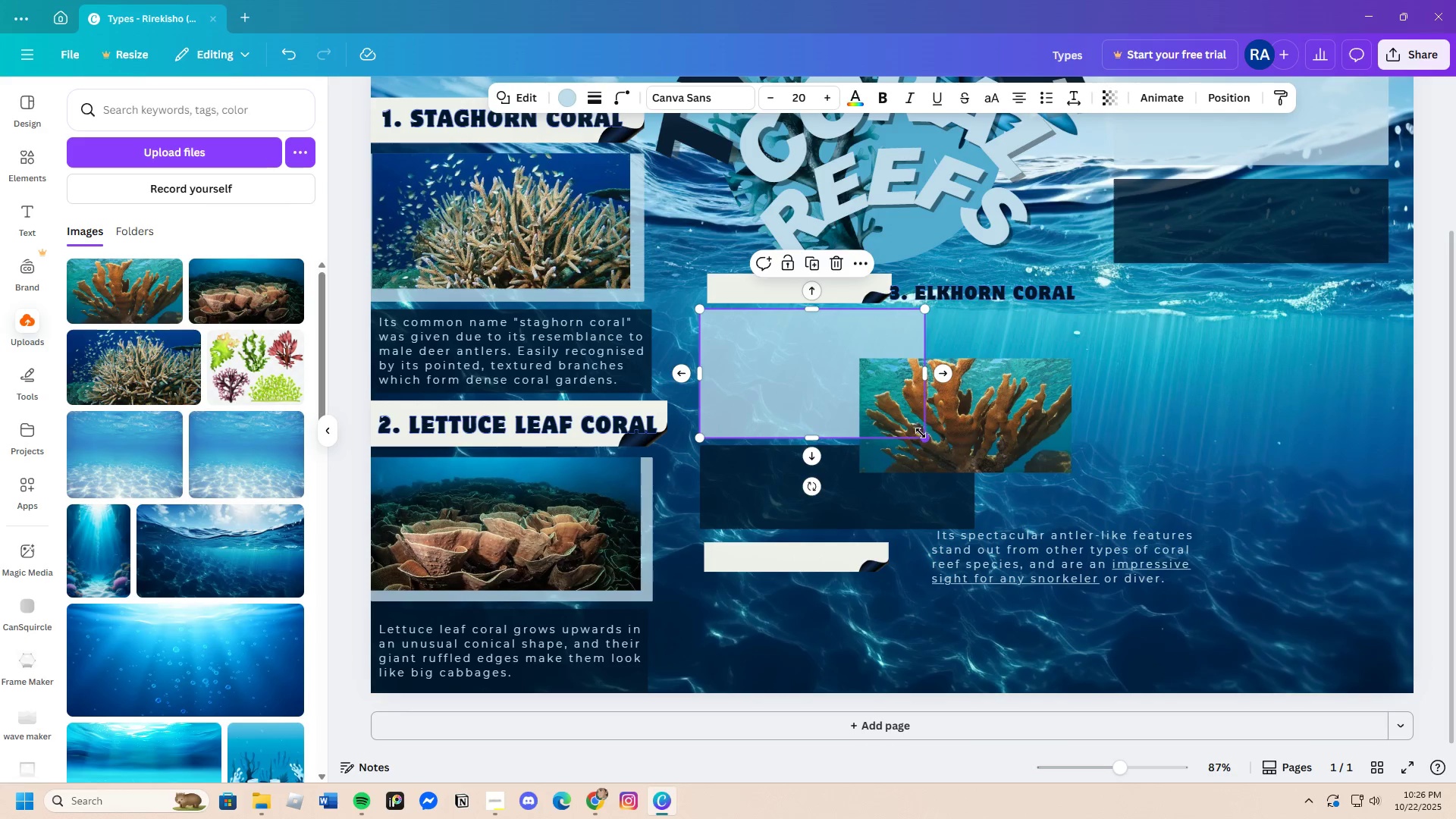 
left_click_drag(start_coordinate=[921, 433], to_coordinate=[890, 406])
 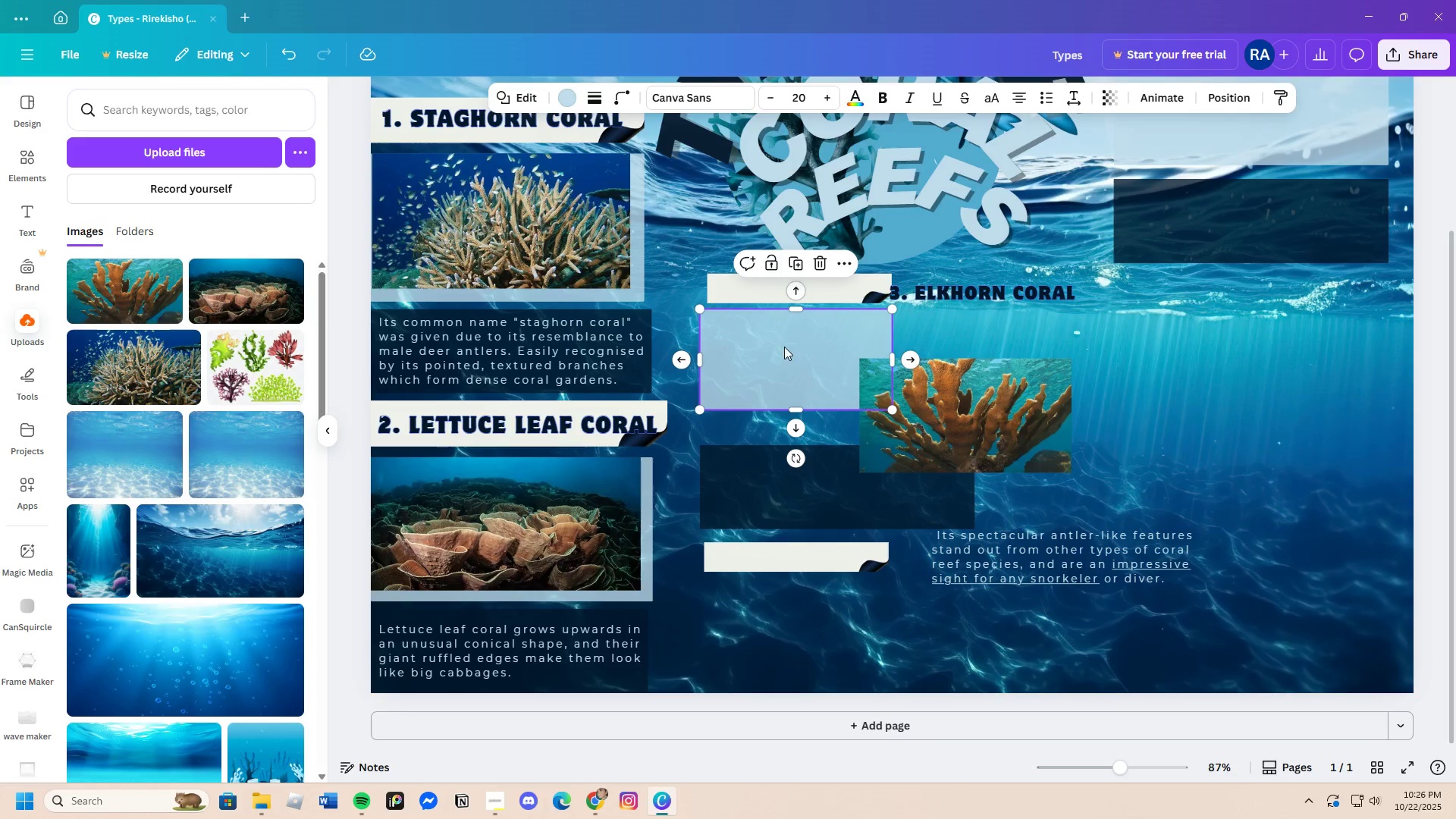 
left_click_drag(start_coordinate=[784, 347], to_coordinate=[795, 346])
 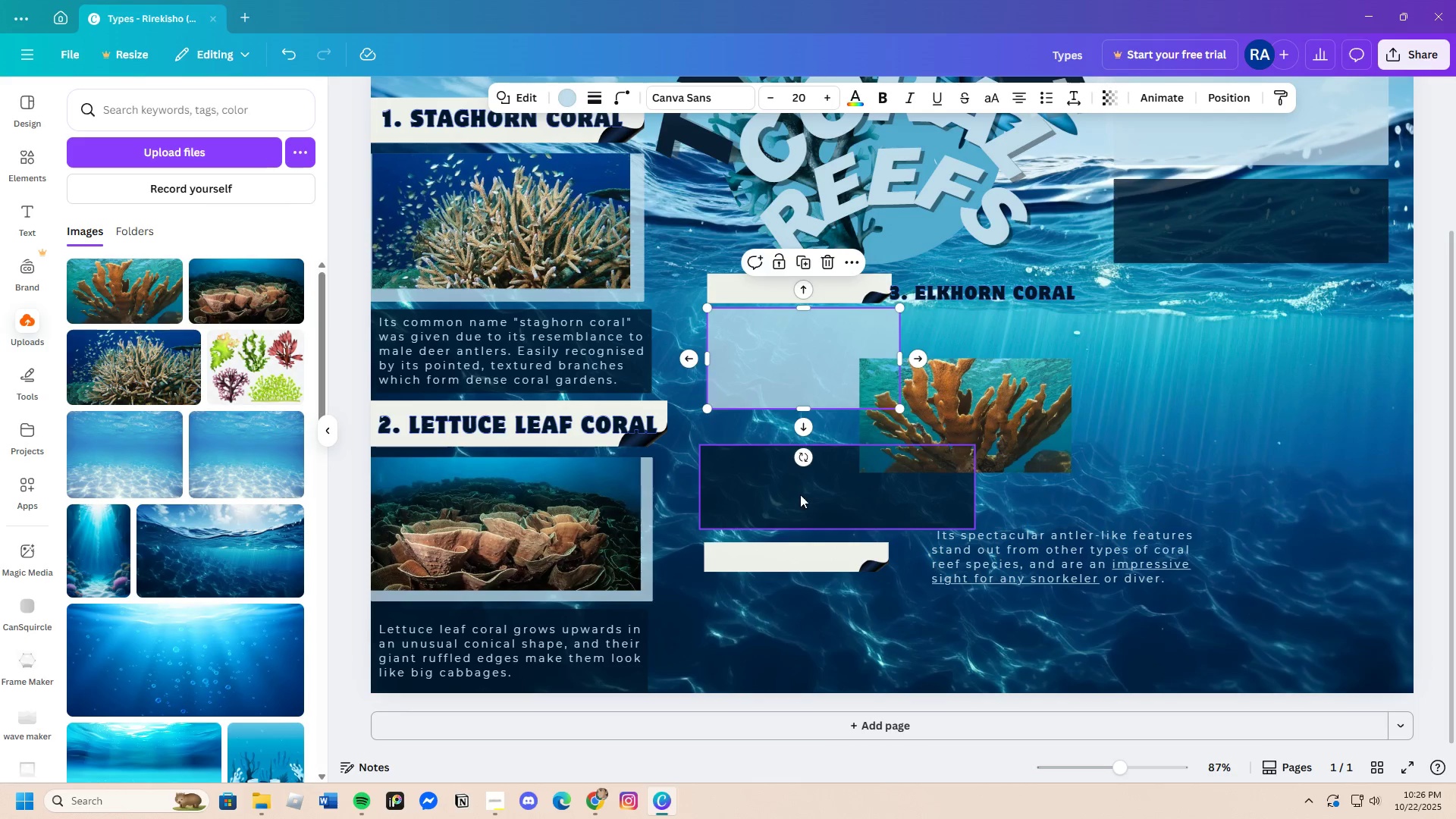 
left_click_drag(start_coordinate=[800, 494], to_coordinate=[809, 465])
 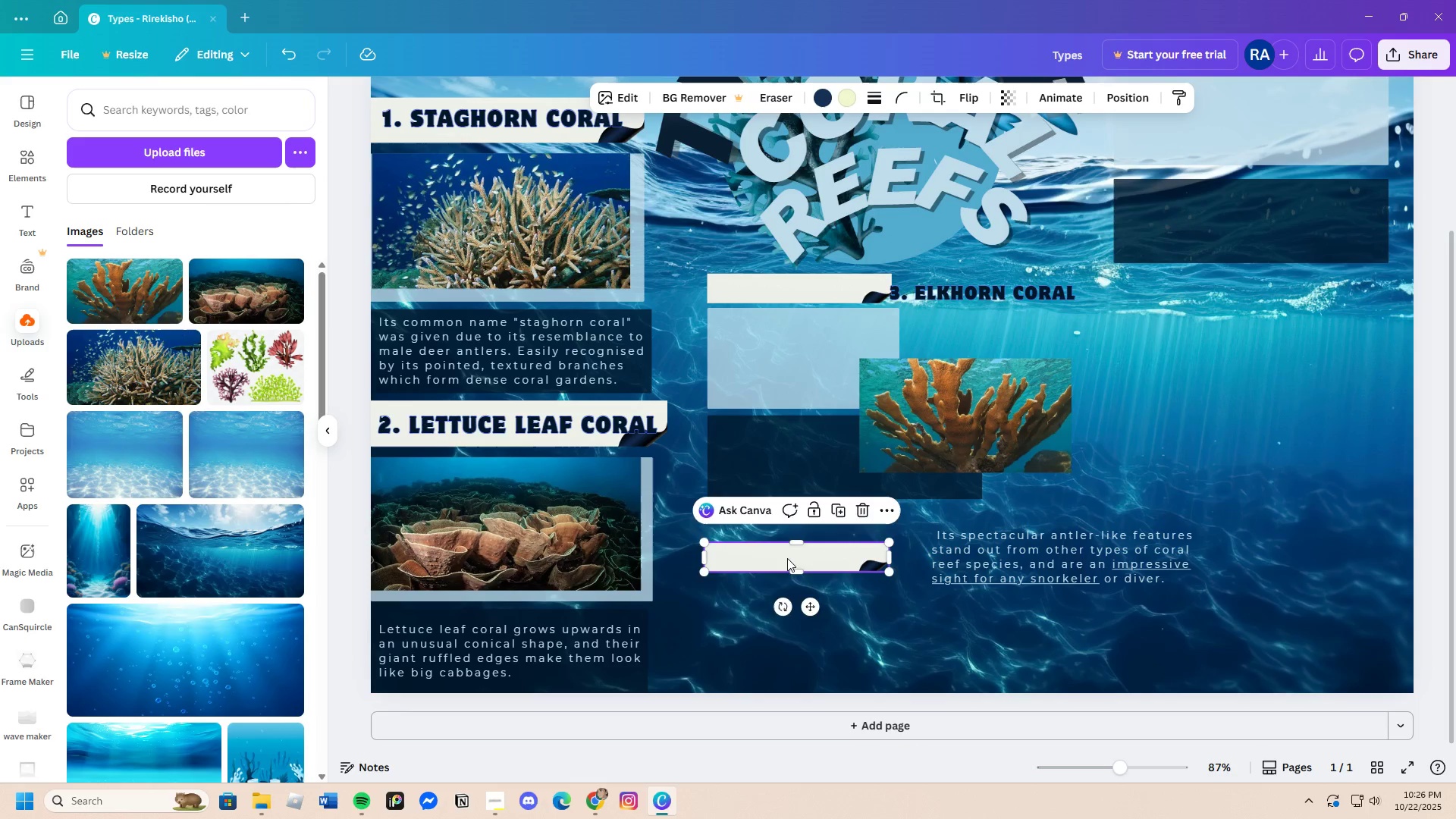 
left_click_drag(start_coordinate=[787, 562], to_coordinate=[792, 530])
 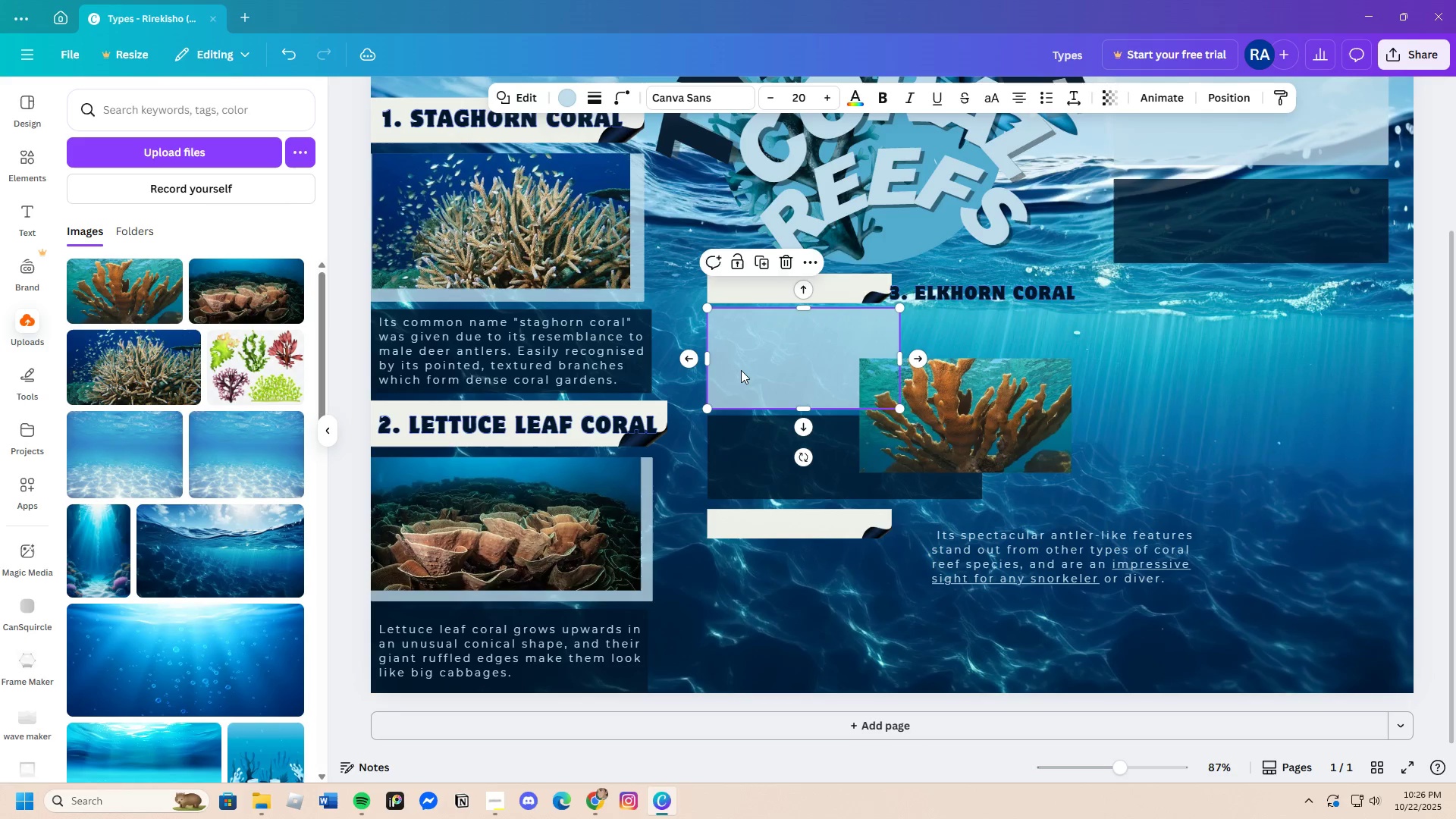 
left_click([741, 370])
 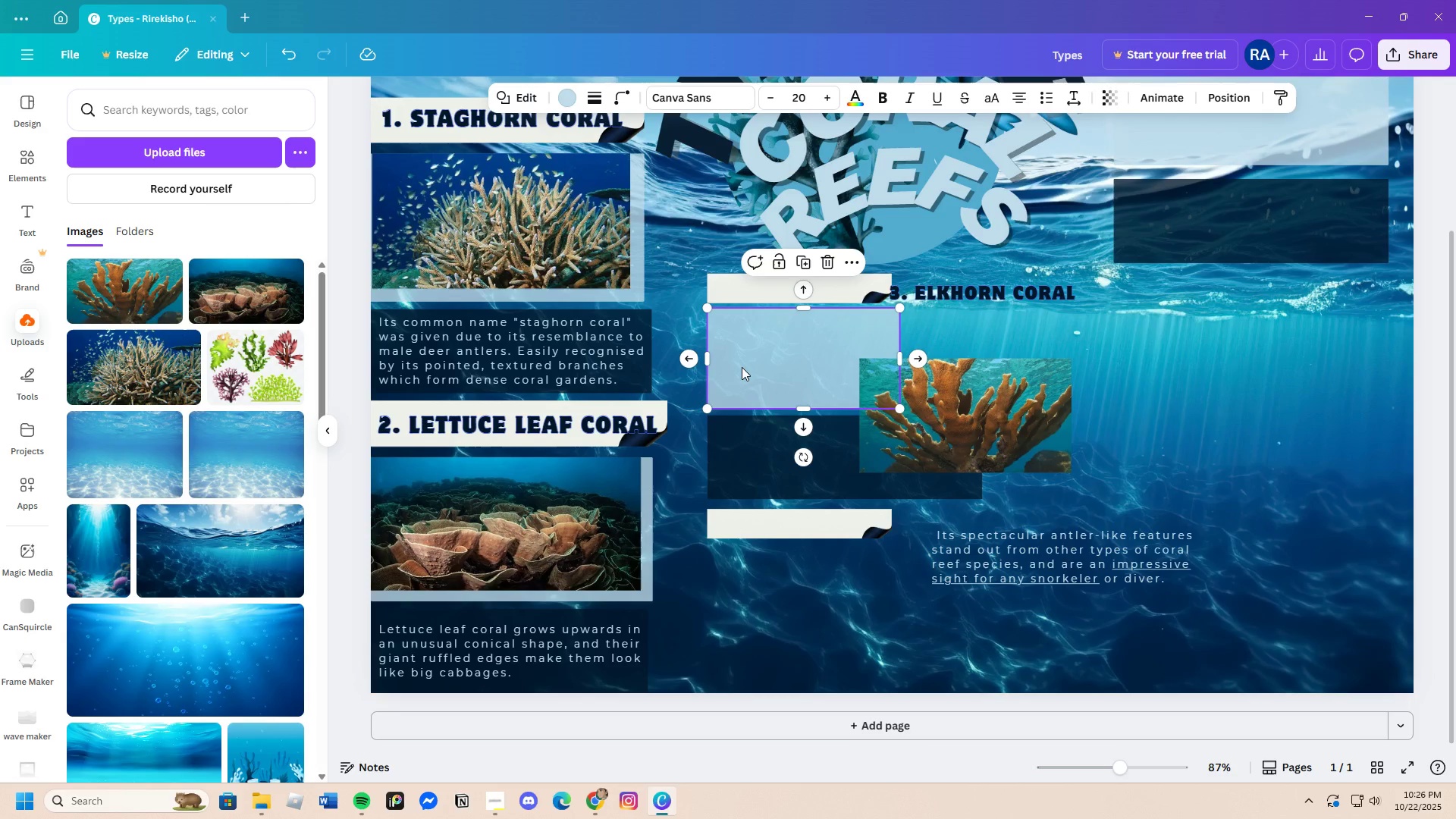 
key(Control+C)
 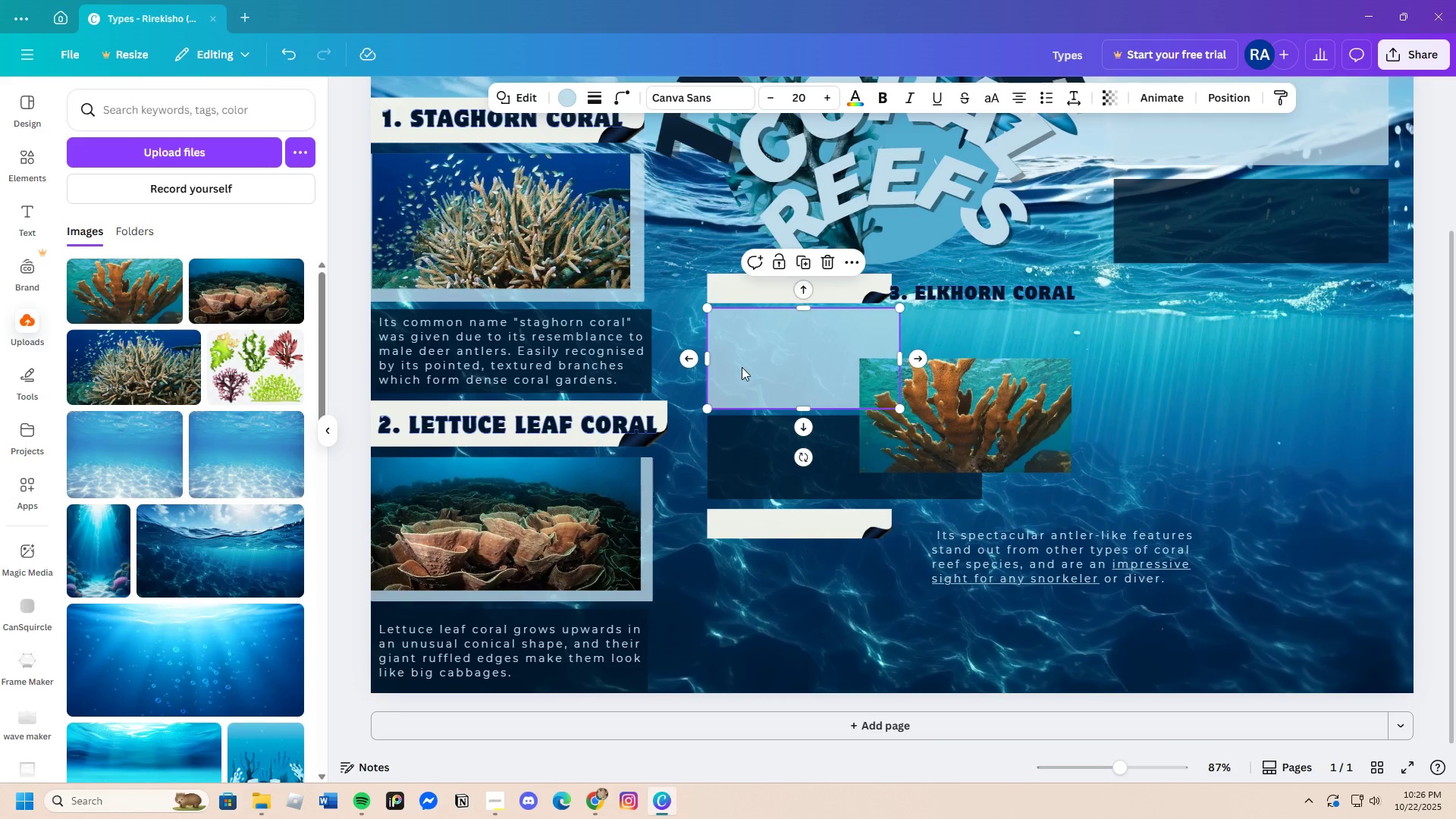 
key(Control+V)
 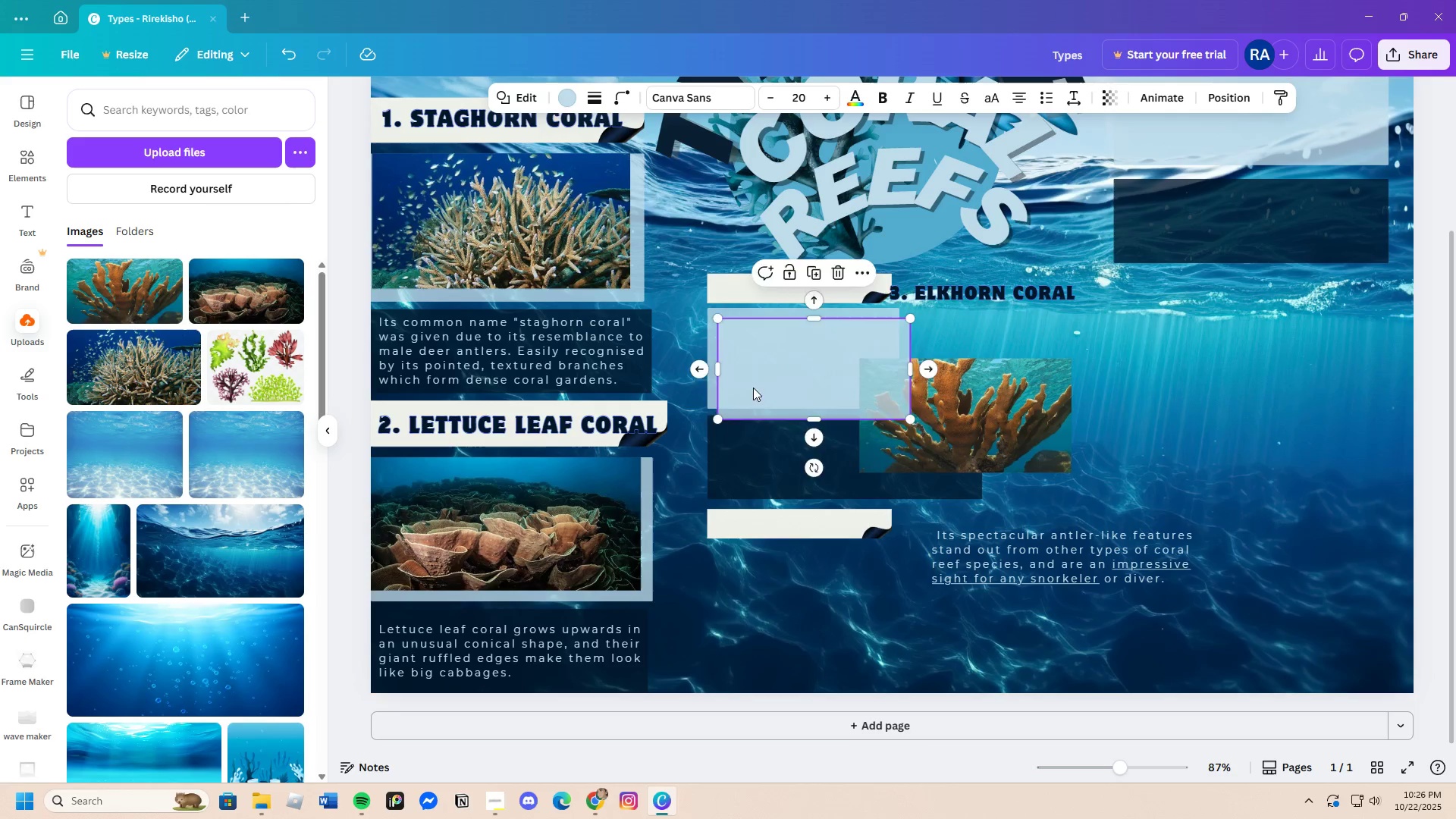 
left_click_drag(start_coordinate=[748, 371], to_coordinate=[739, 606])
 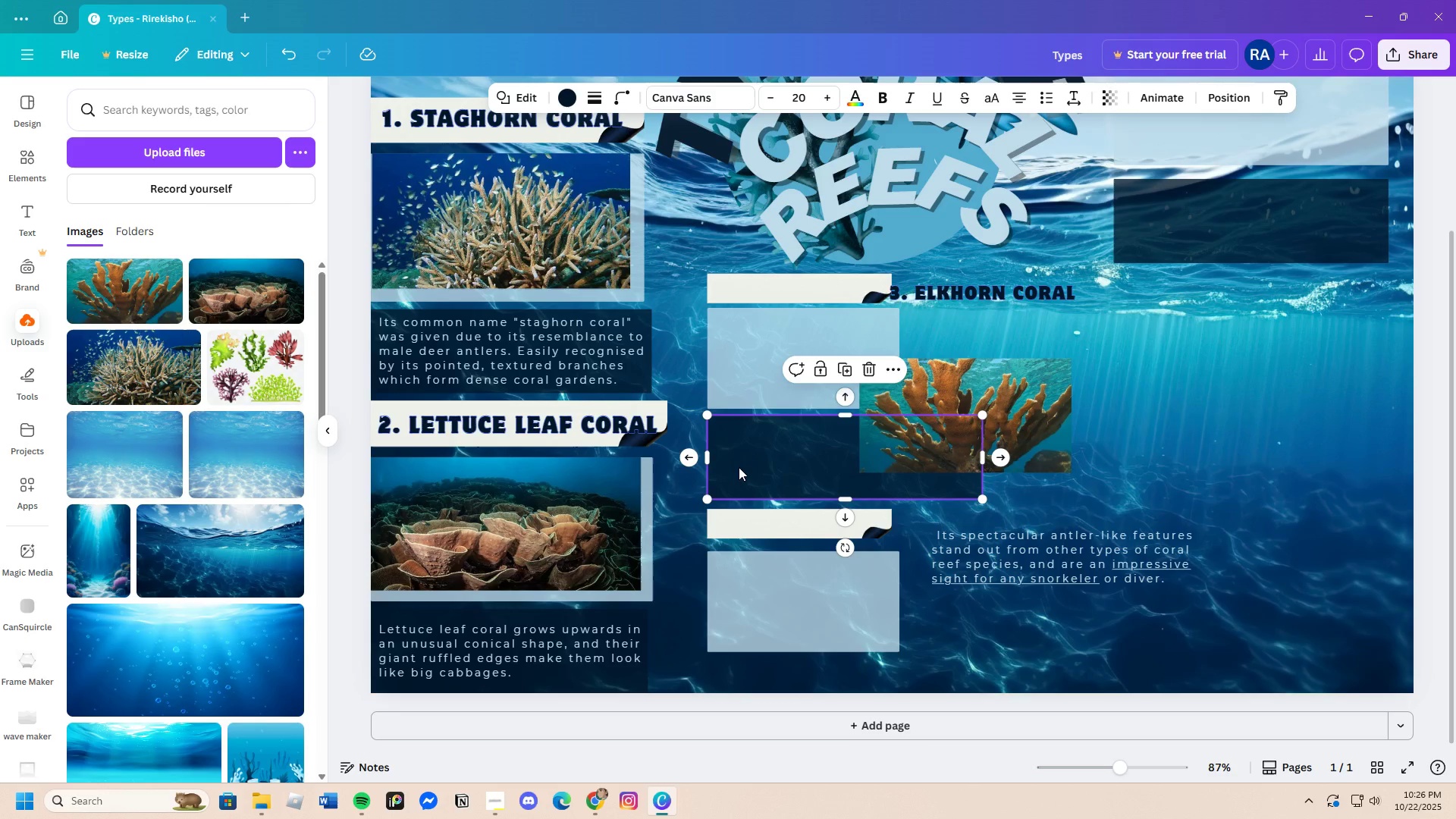 
key(Control+C)
 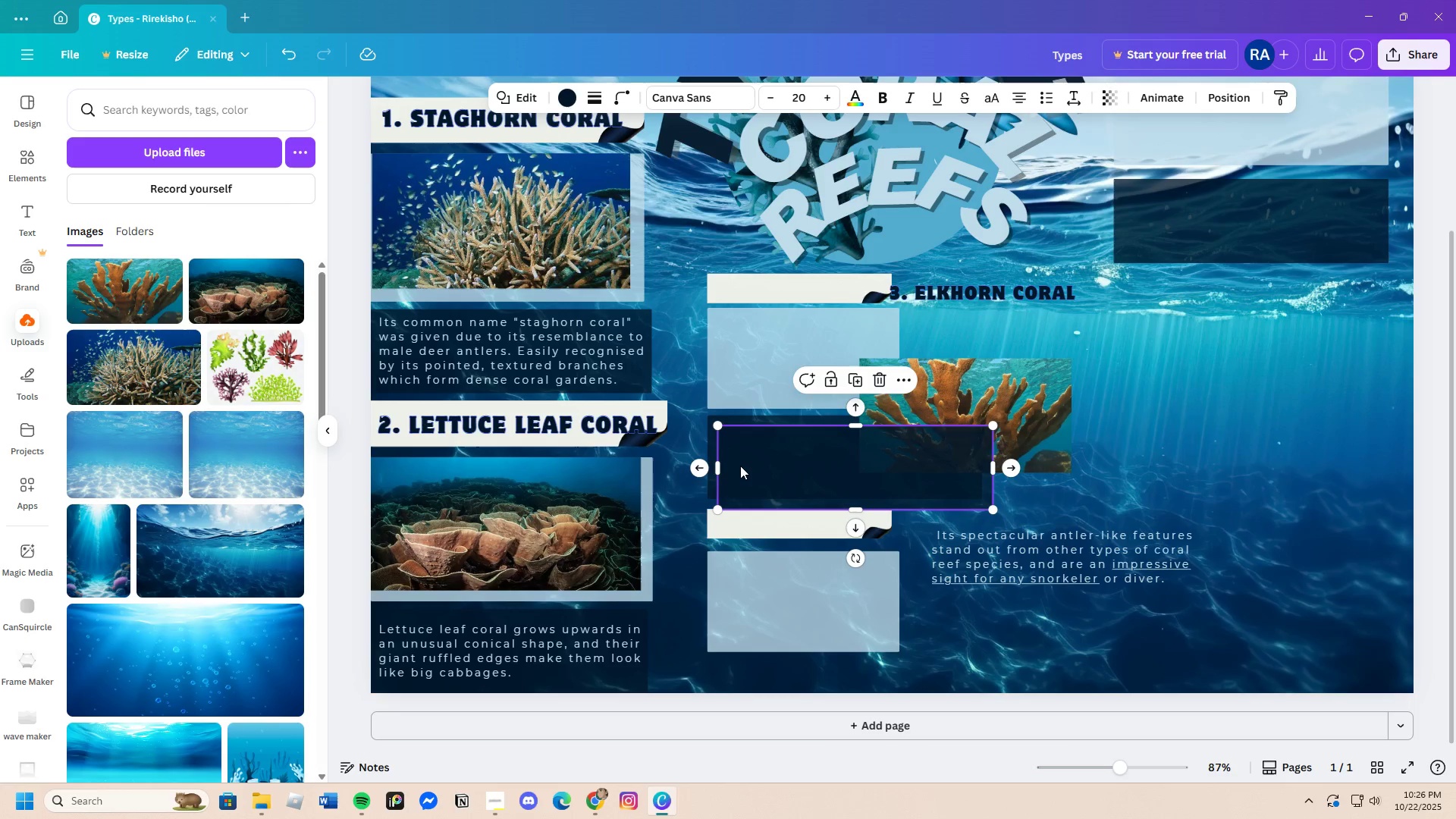 
key(Control+V)
 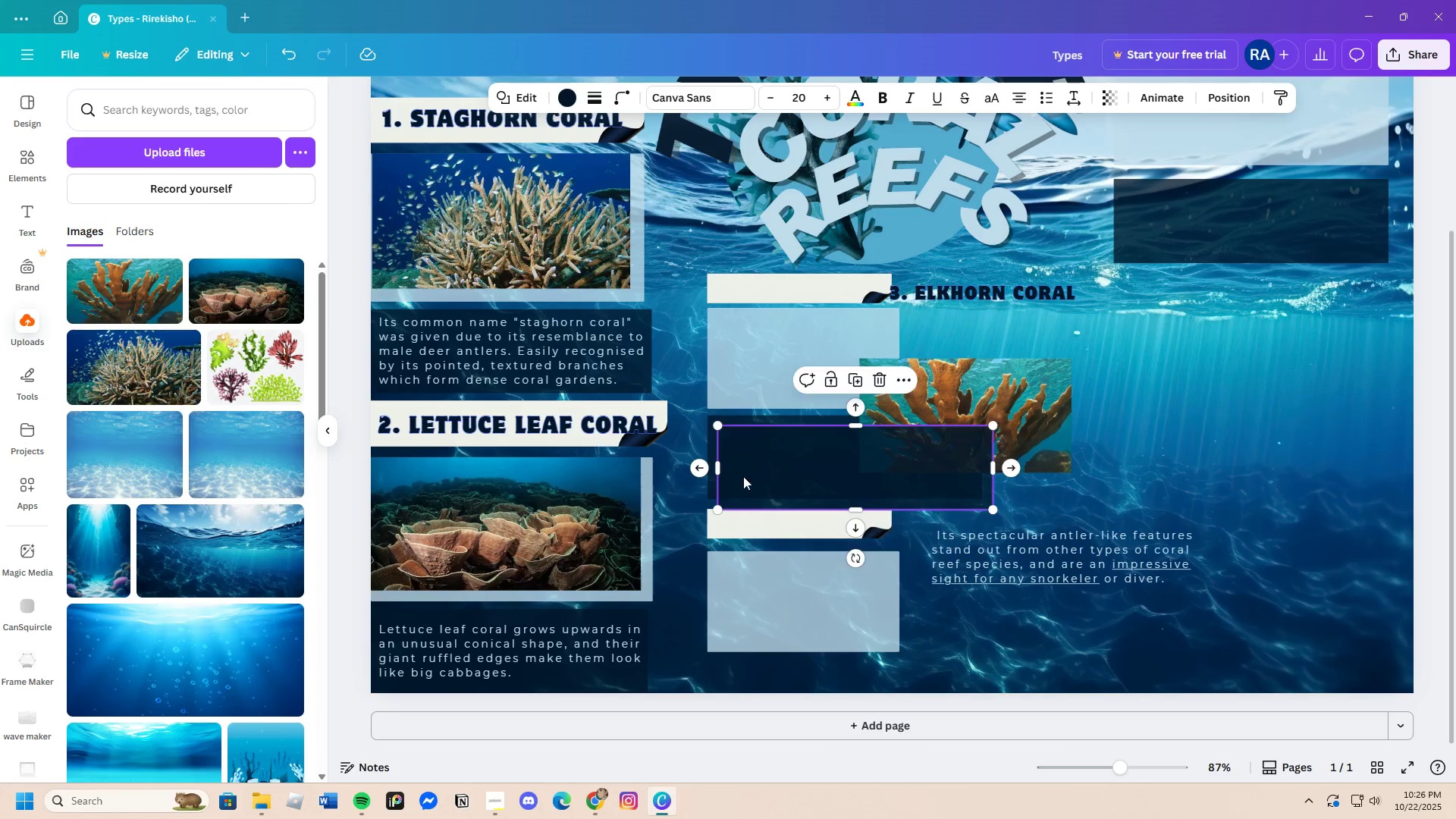 
left_click_drag(start_coordinate=[742, 466], to_coordinate=[733, 699])
 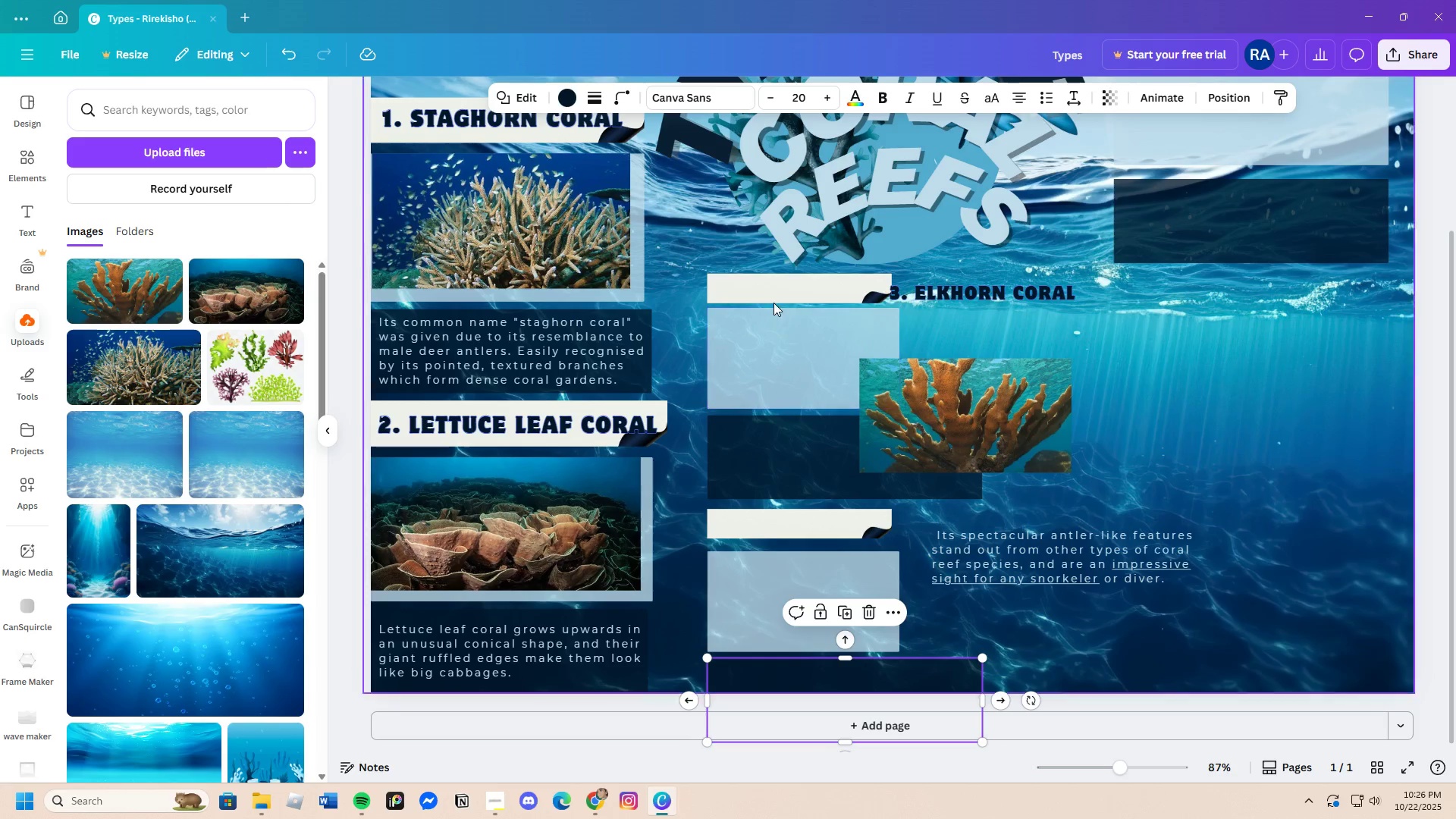 
left_click([770, 293])
 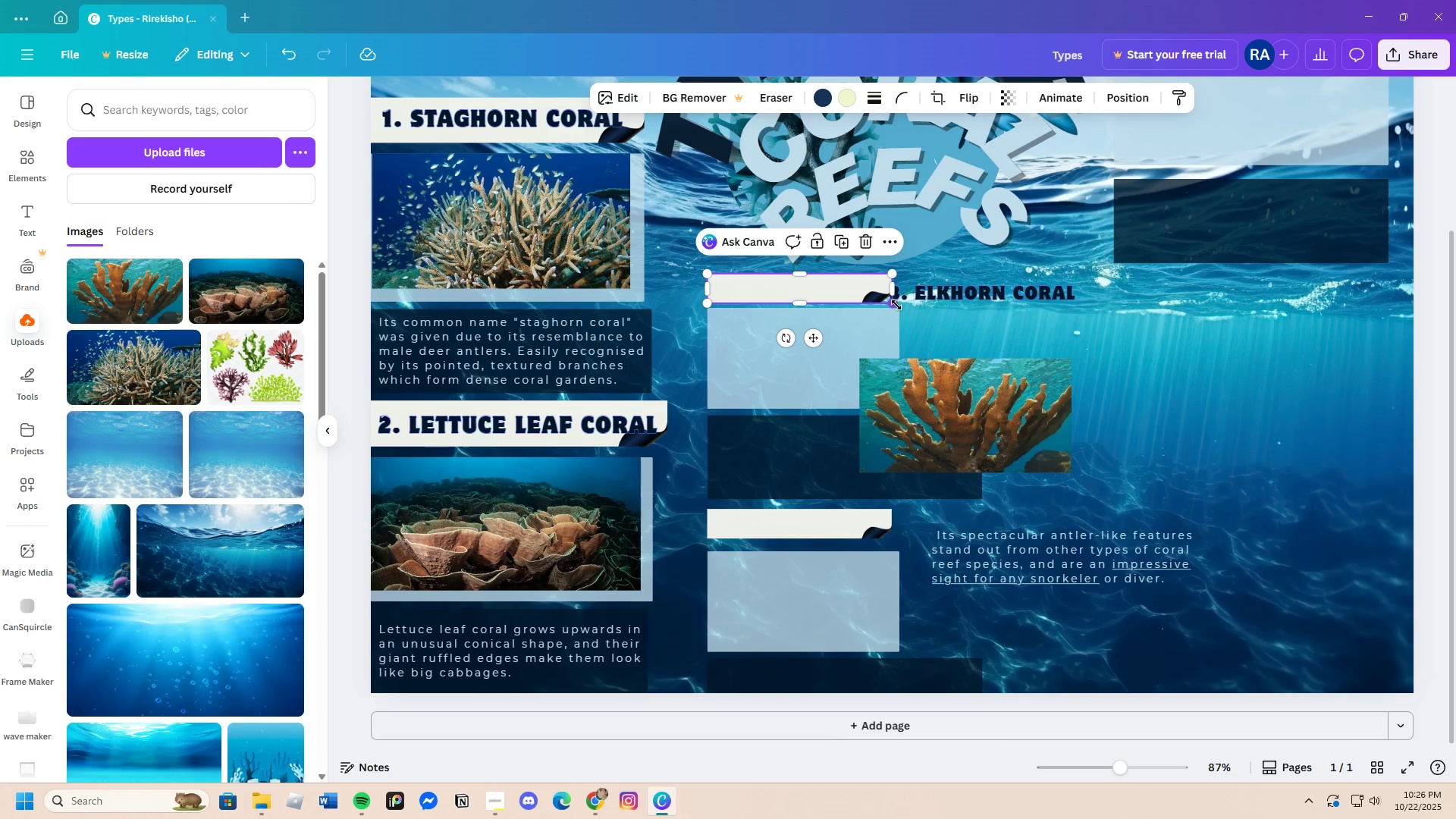 
left_click_drag(start_coordinate=[895, 305], to_coordinate=[869, 300])
 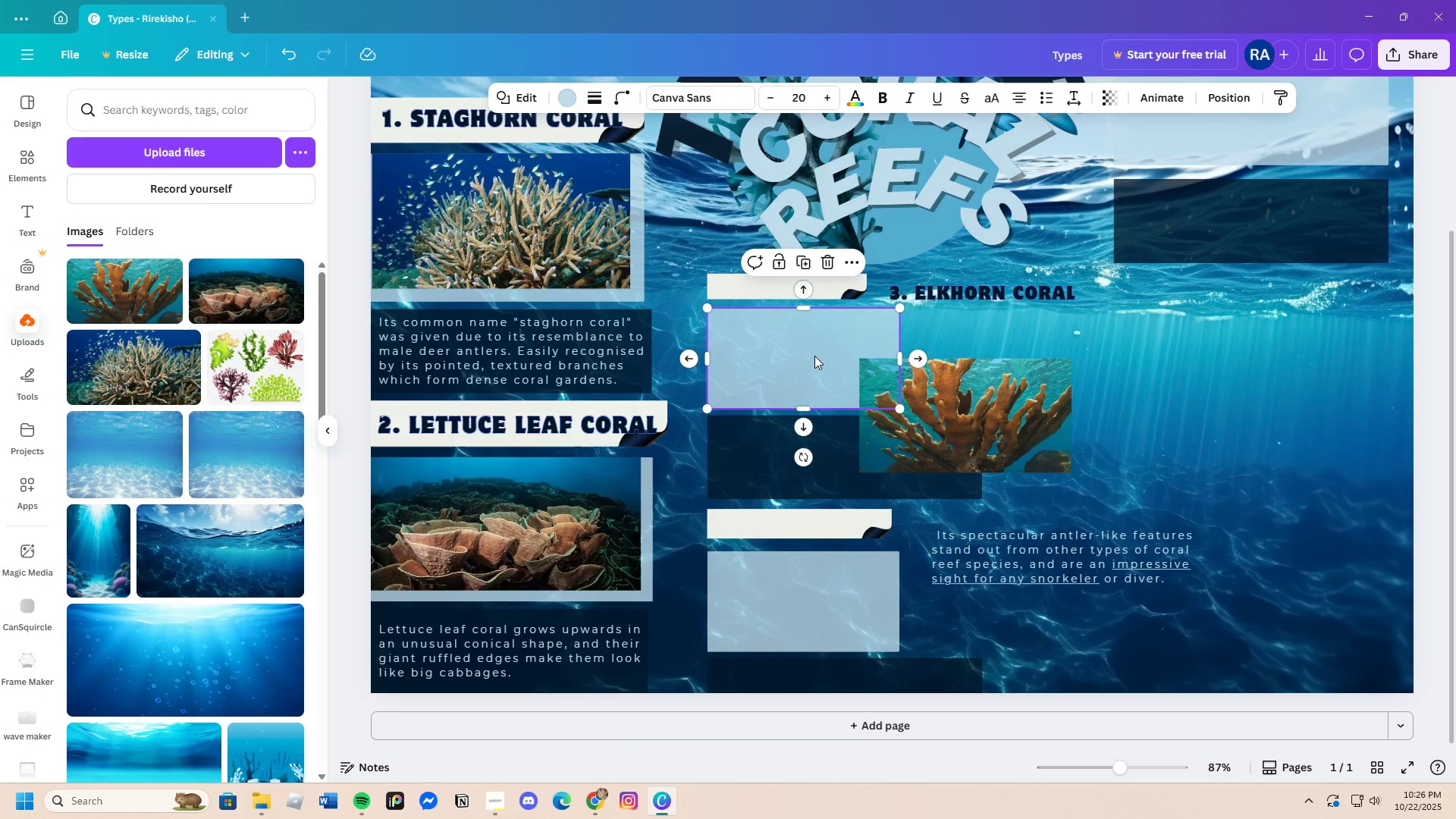 
left_click([814, 356])
 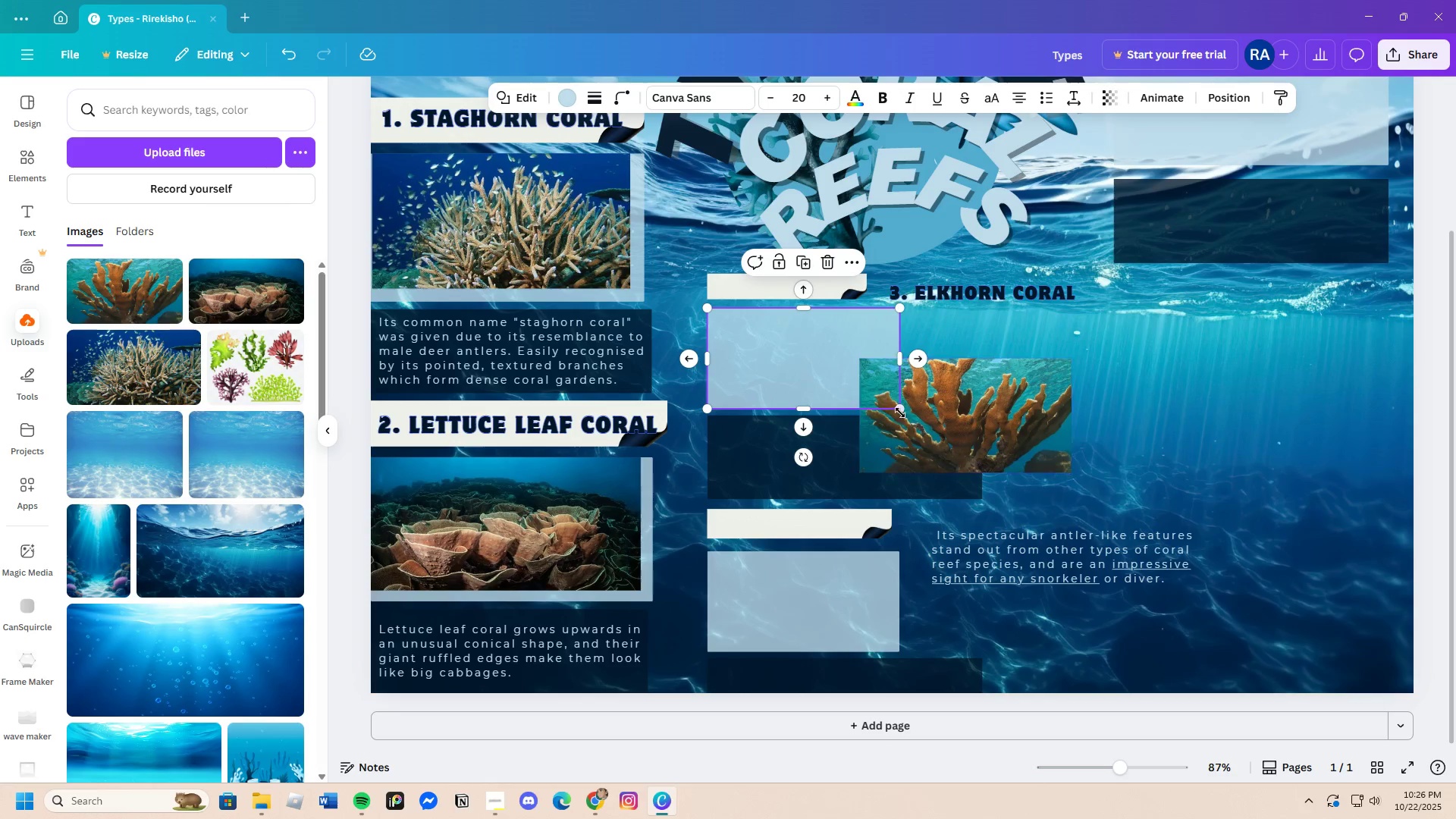 
left_click_drag(start_coordinate=[896, 408], to_coordinate=[881, 401])
 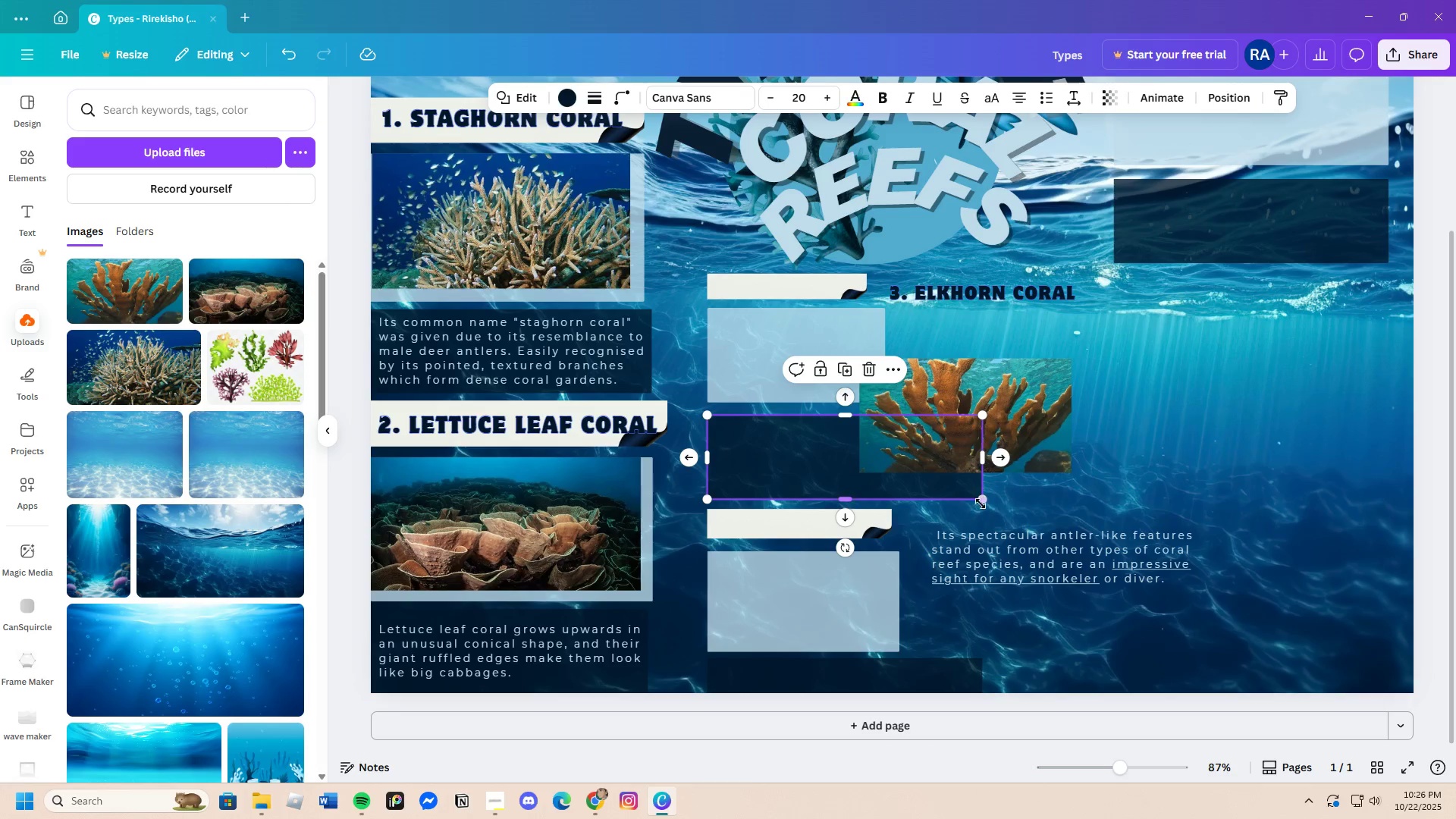 
left_click_drag(start_coordinate=[982, 499], to_coordinate=[947, 488])
 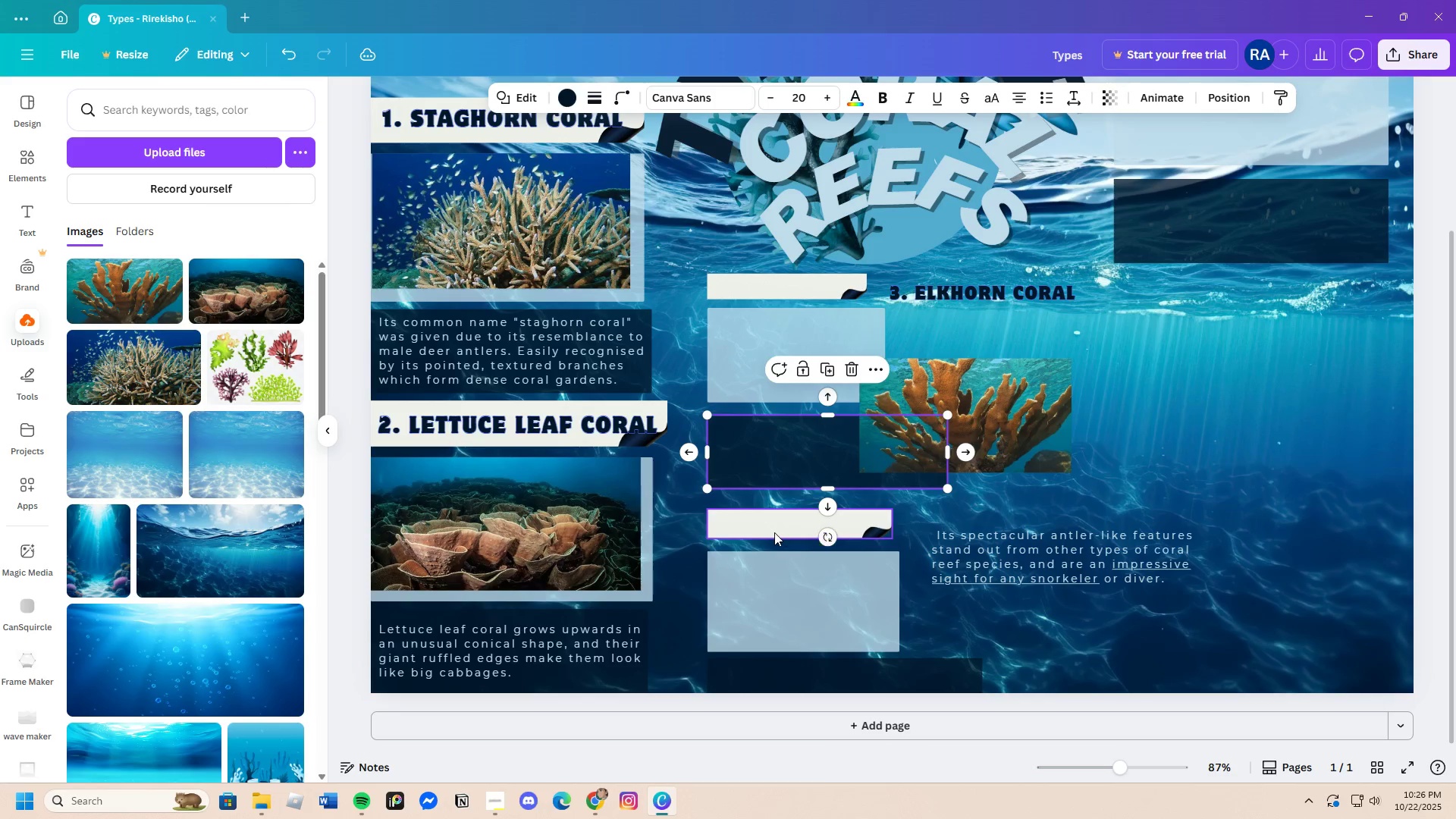 
left_click_drag(start_coordinate=[774, 532], to_coordinate=[772, 518])
 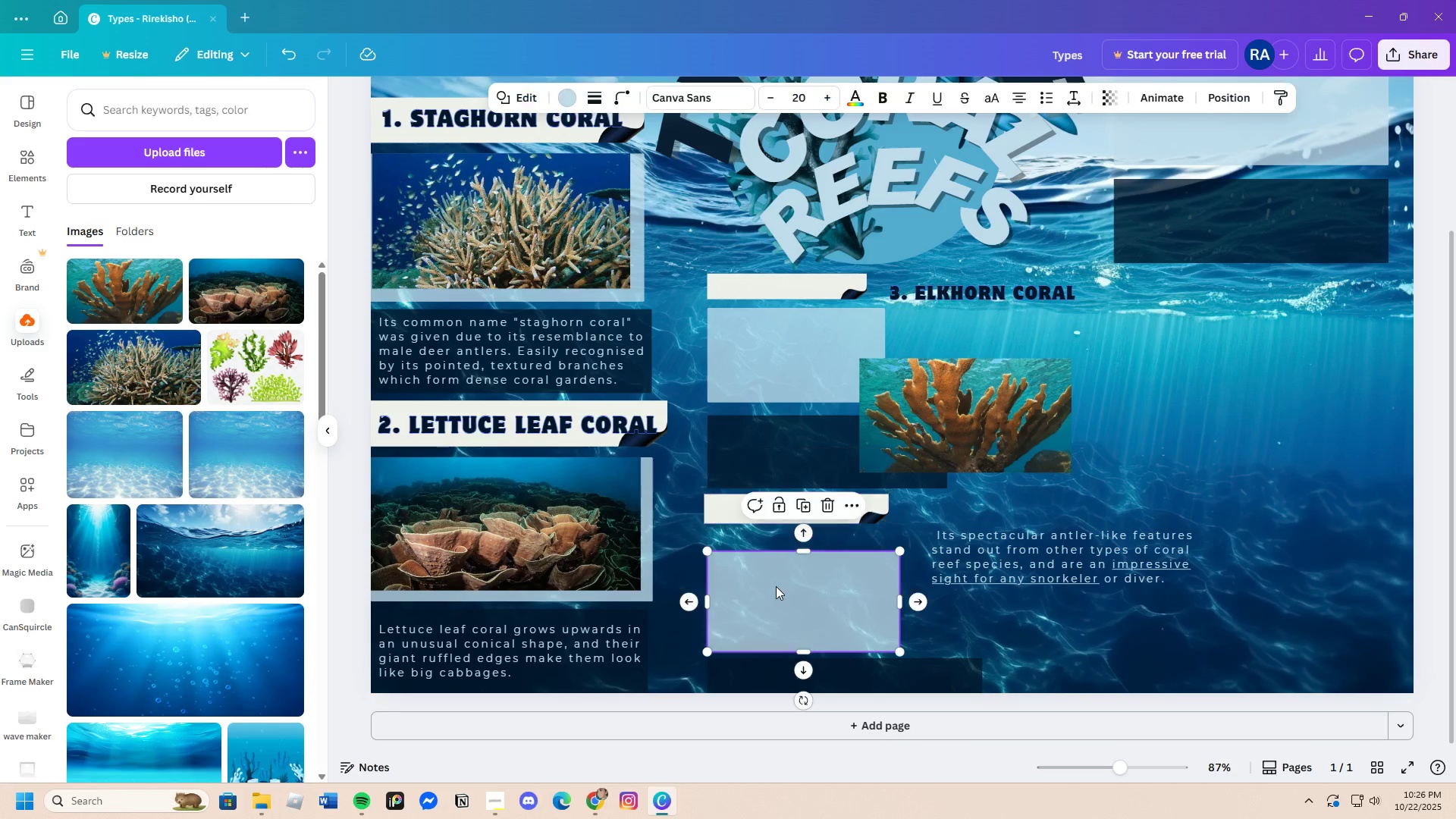 
left_click_drag(start_coordinate=[776, 586], to_coordinate=[774, 566])
 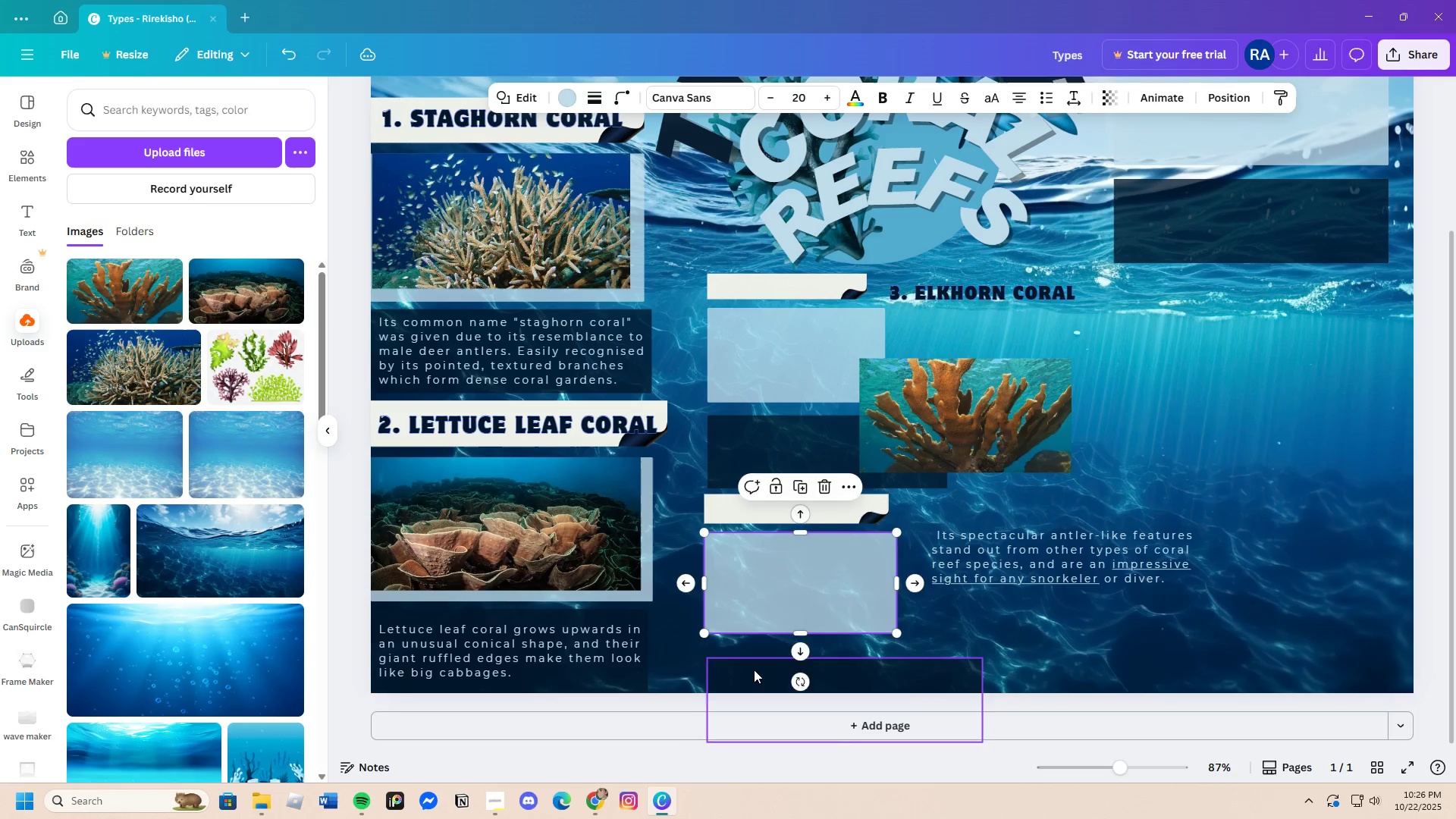 
left_click_drag(start_coordinate=[754, 670], to_coordinate=[752, 652])
 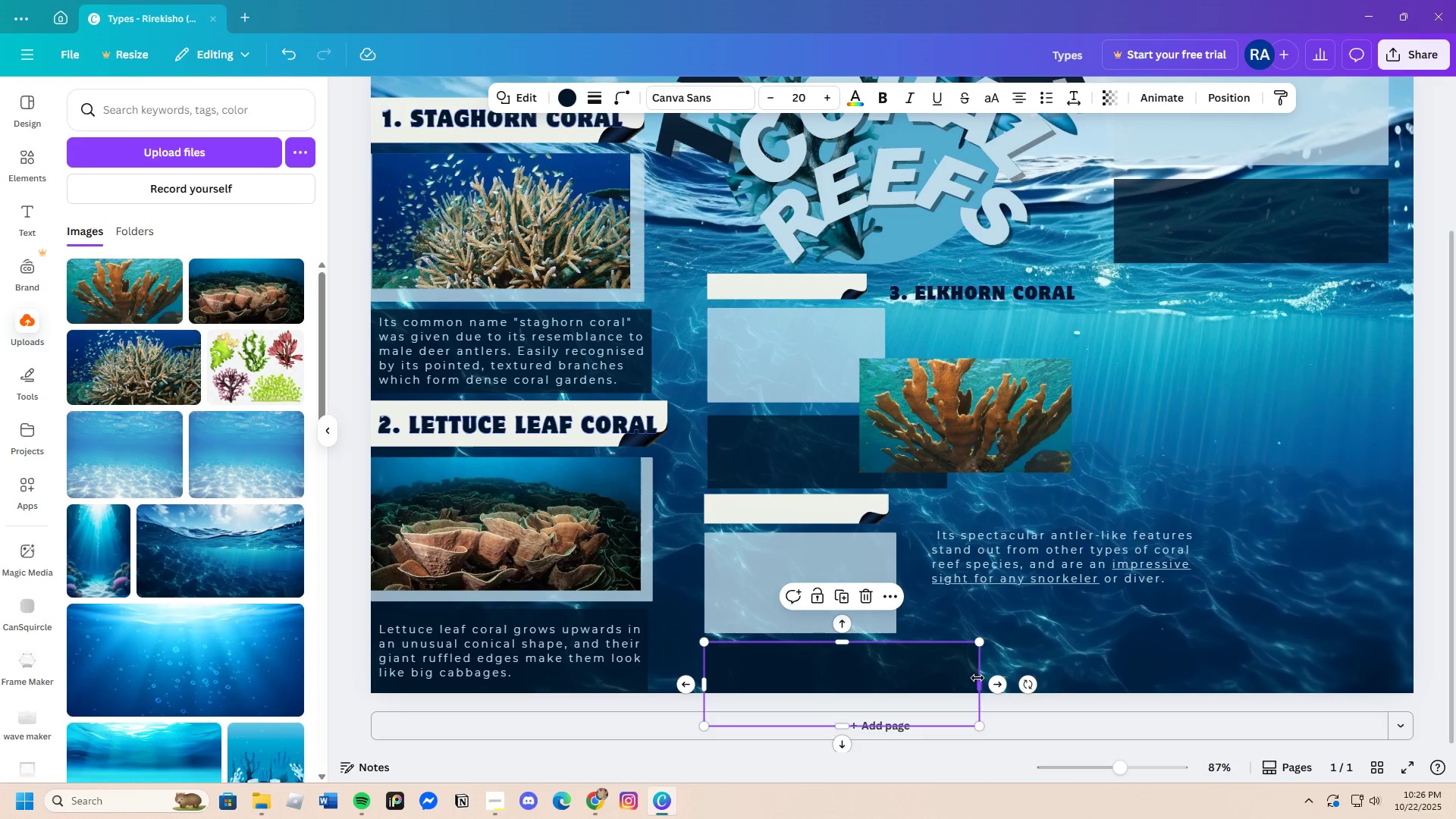 
left_click_drag(start_coordinate=[977, 678], to_coordinate=[901, 675])
 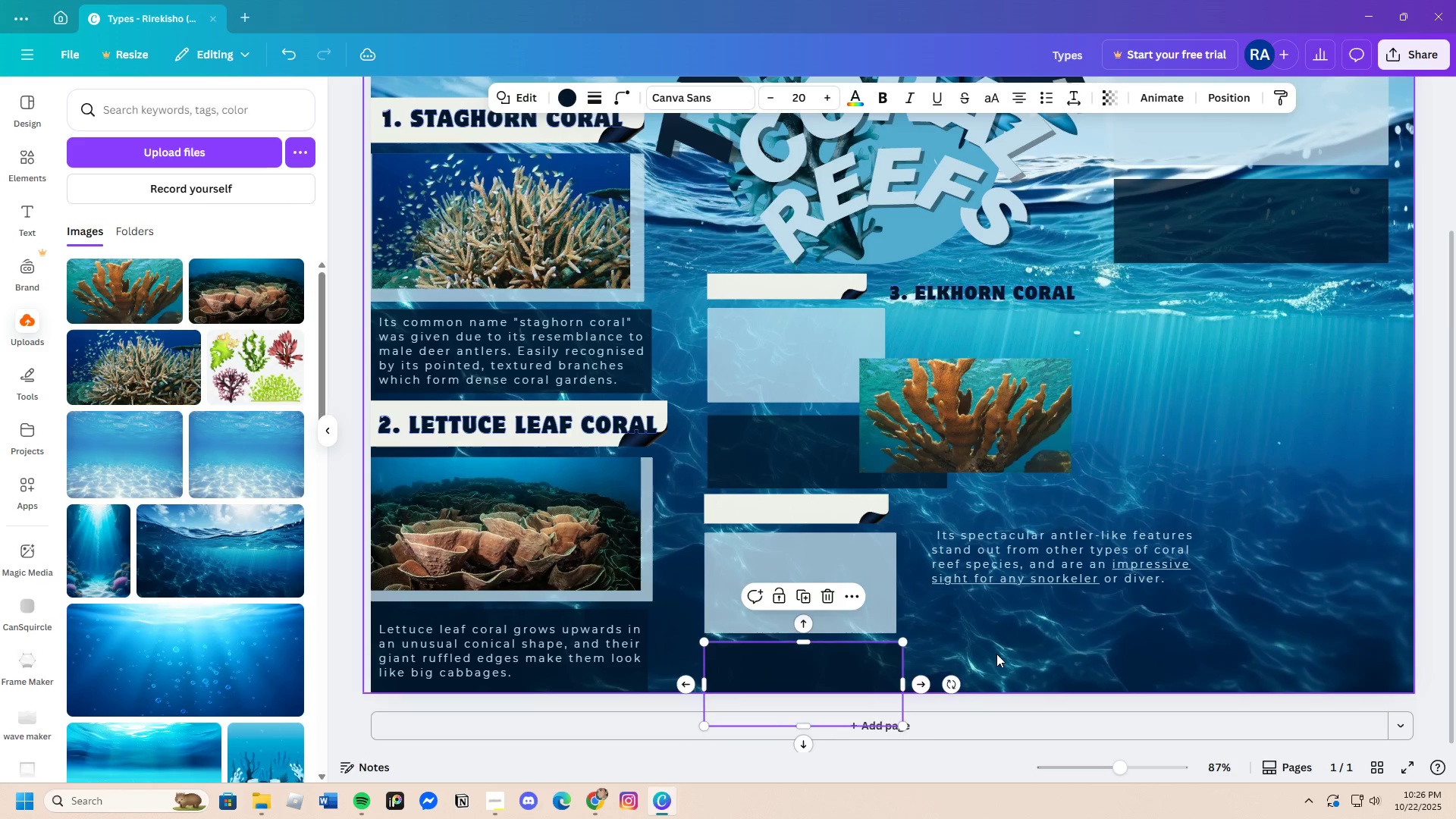 
left_click([996, 654])
 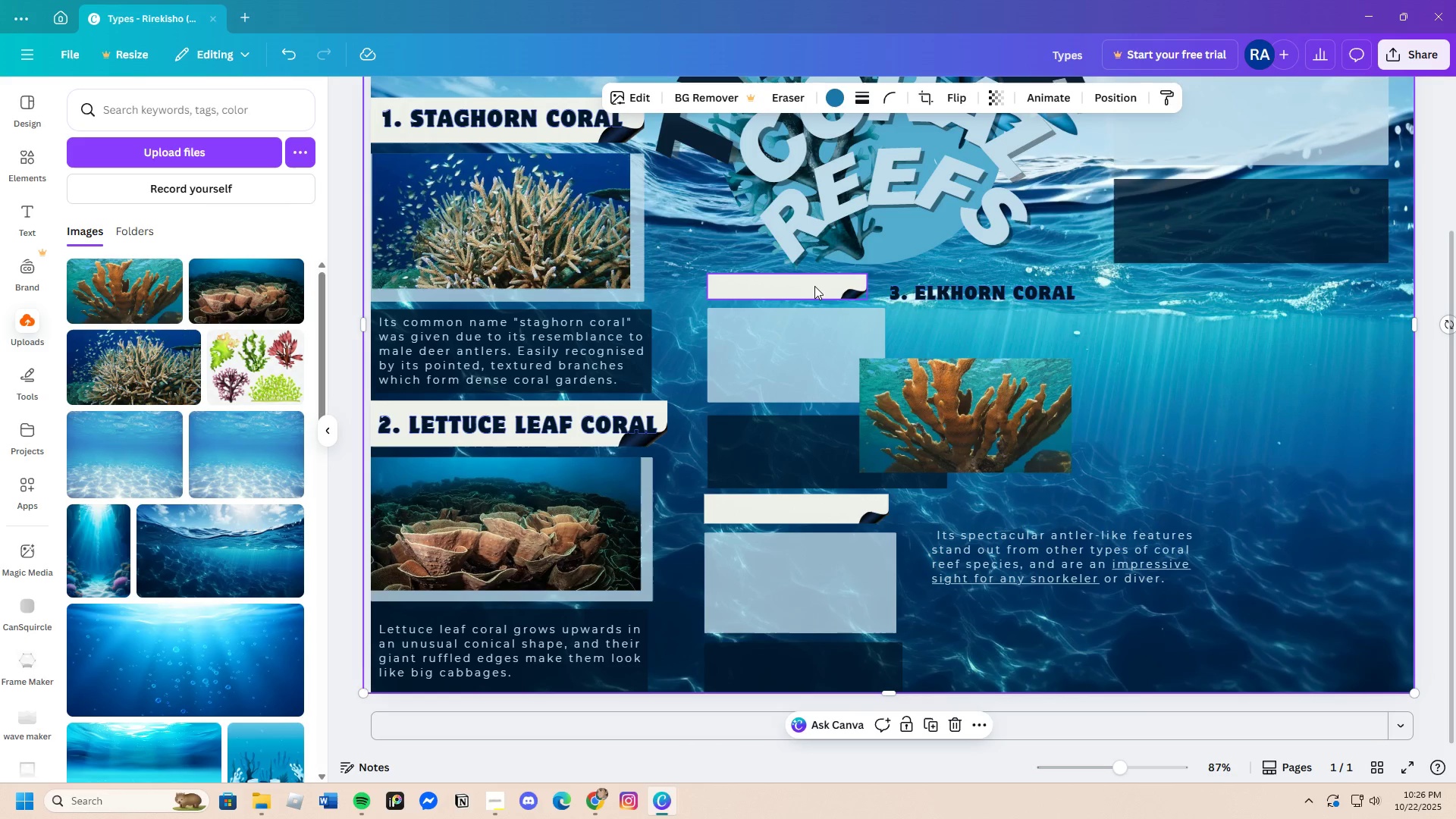 
left_click_drag(start_coordinate=[871, 290], to_coordinate=[890, 292])
 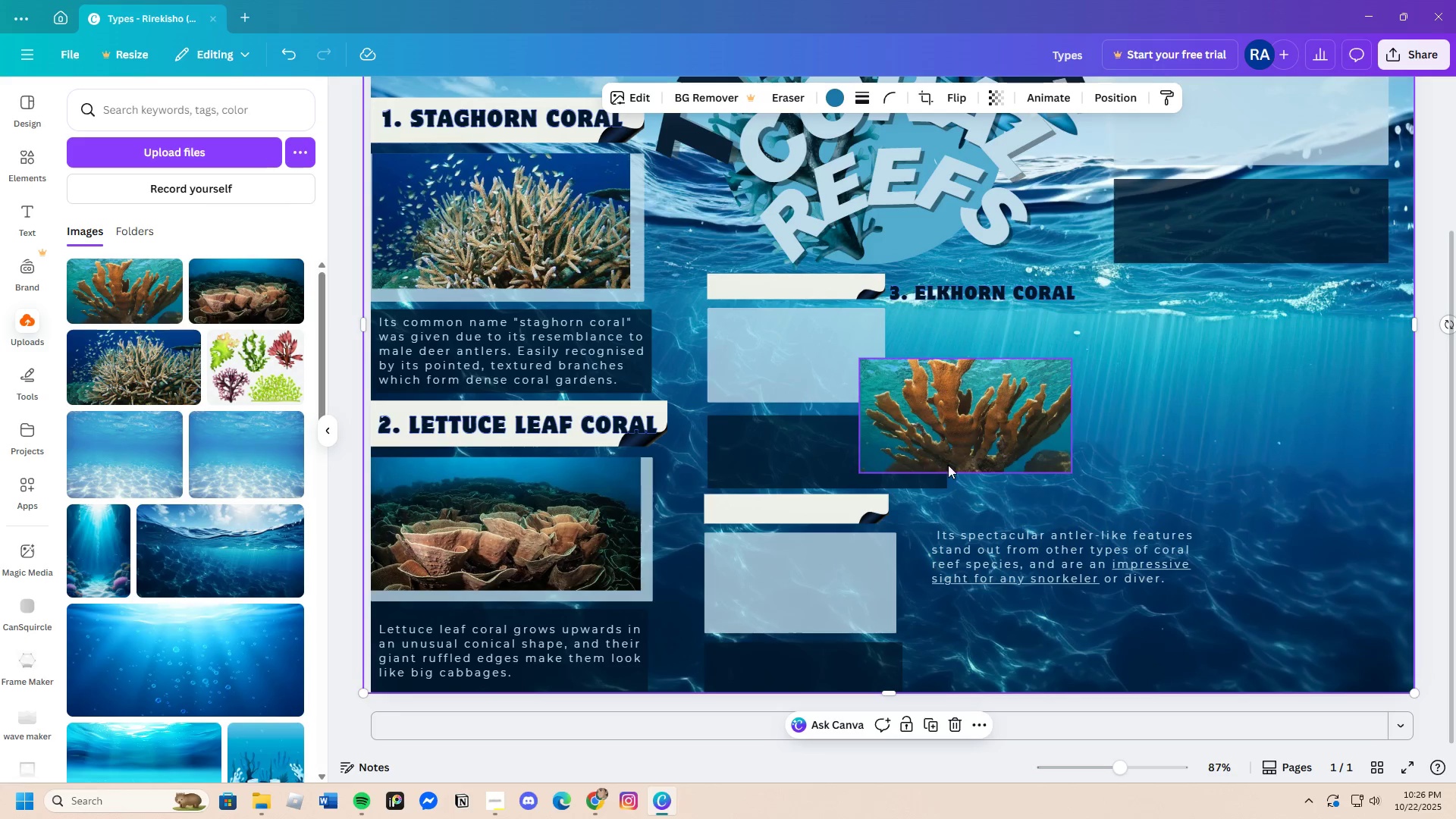 
left_click([818, 504])
 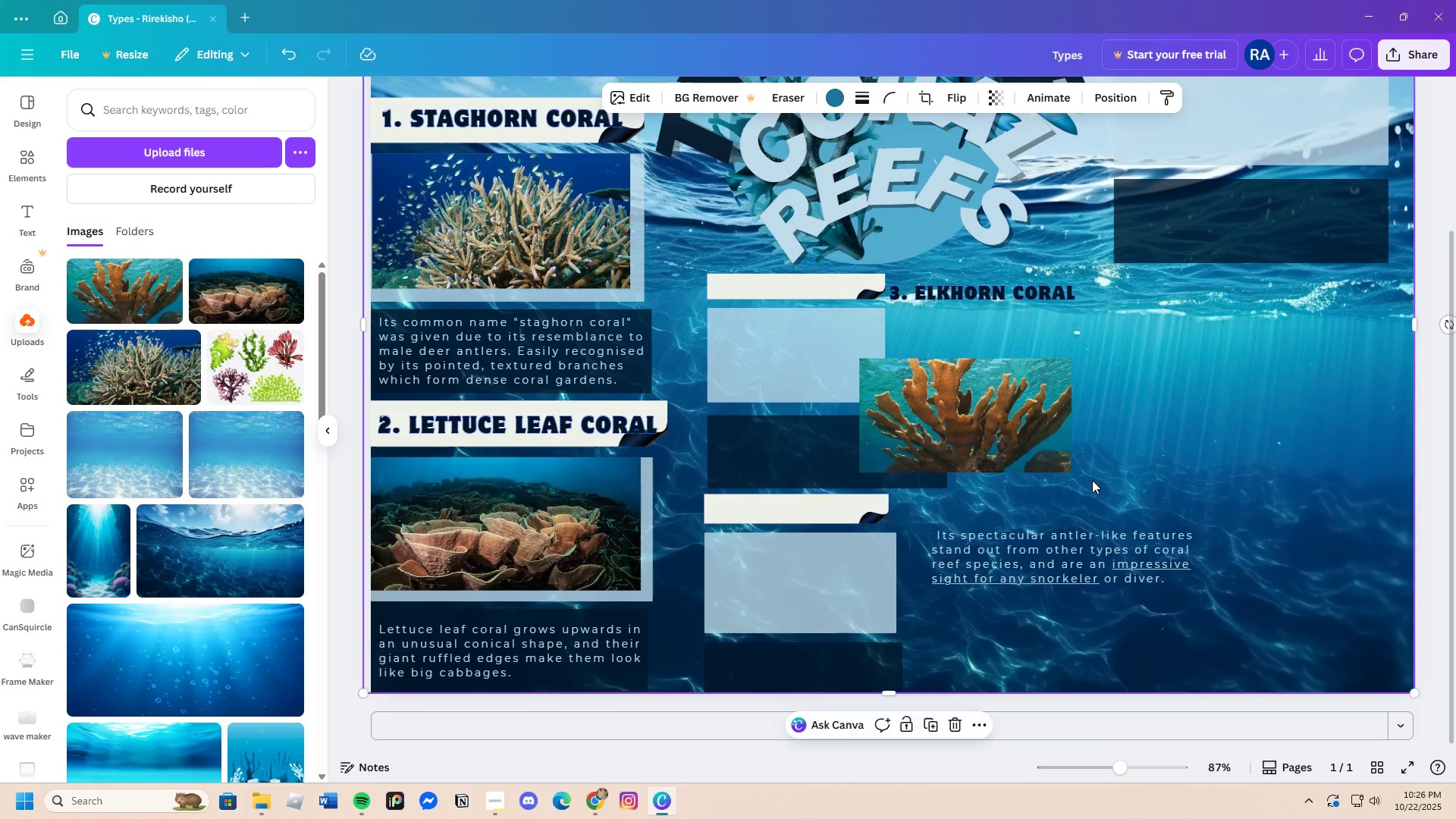 
left_click_drag(start_coordinate=[1001, 428], to_coordinate=[1165, 404])
 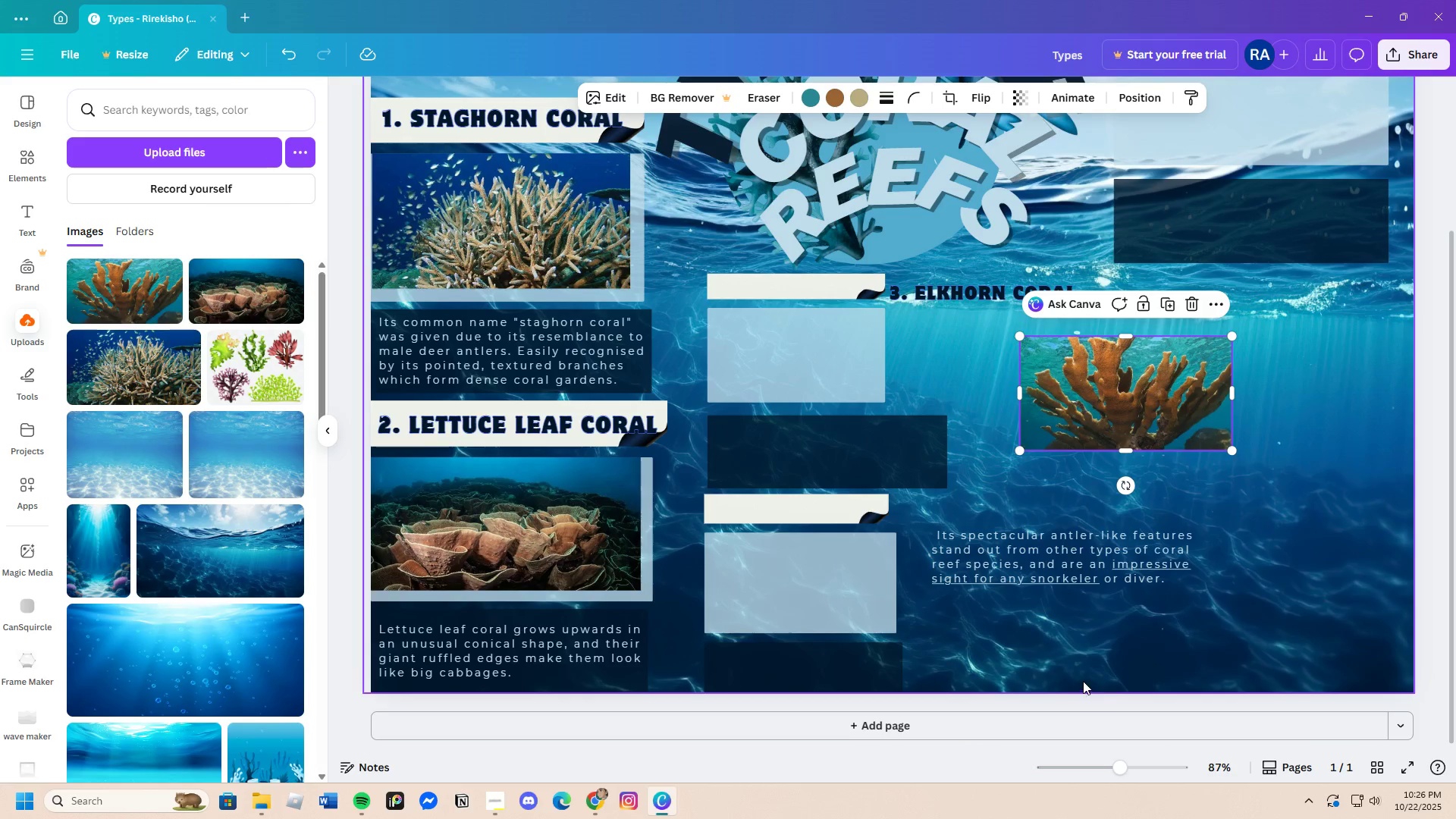 
scroll: coordinate [1034, 646], scroll_direction: up, amount: 3.0
 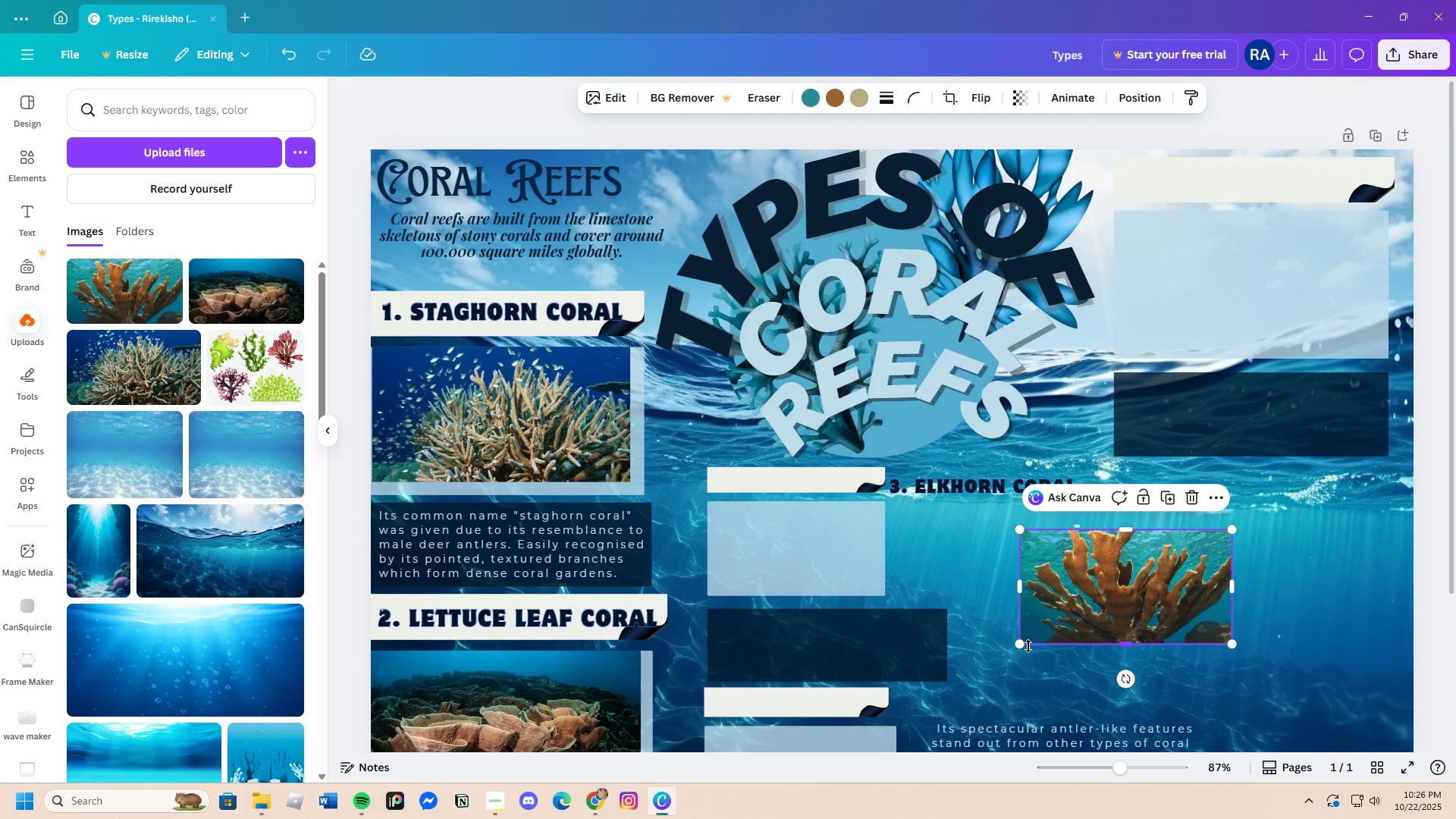 
scroll: coordinate [1028, 649], scroll_direction: down, amount: 6.0
 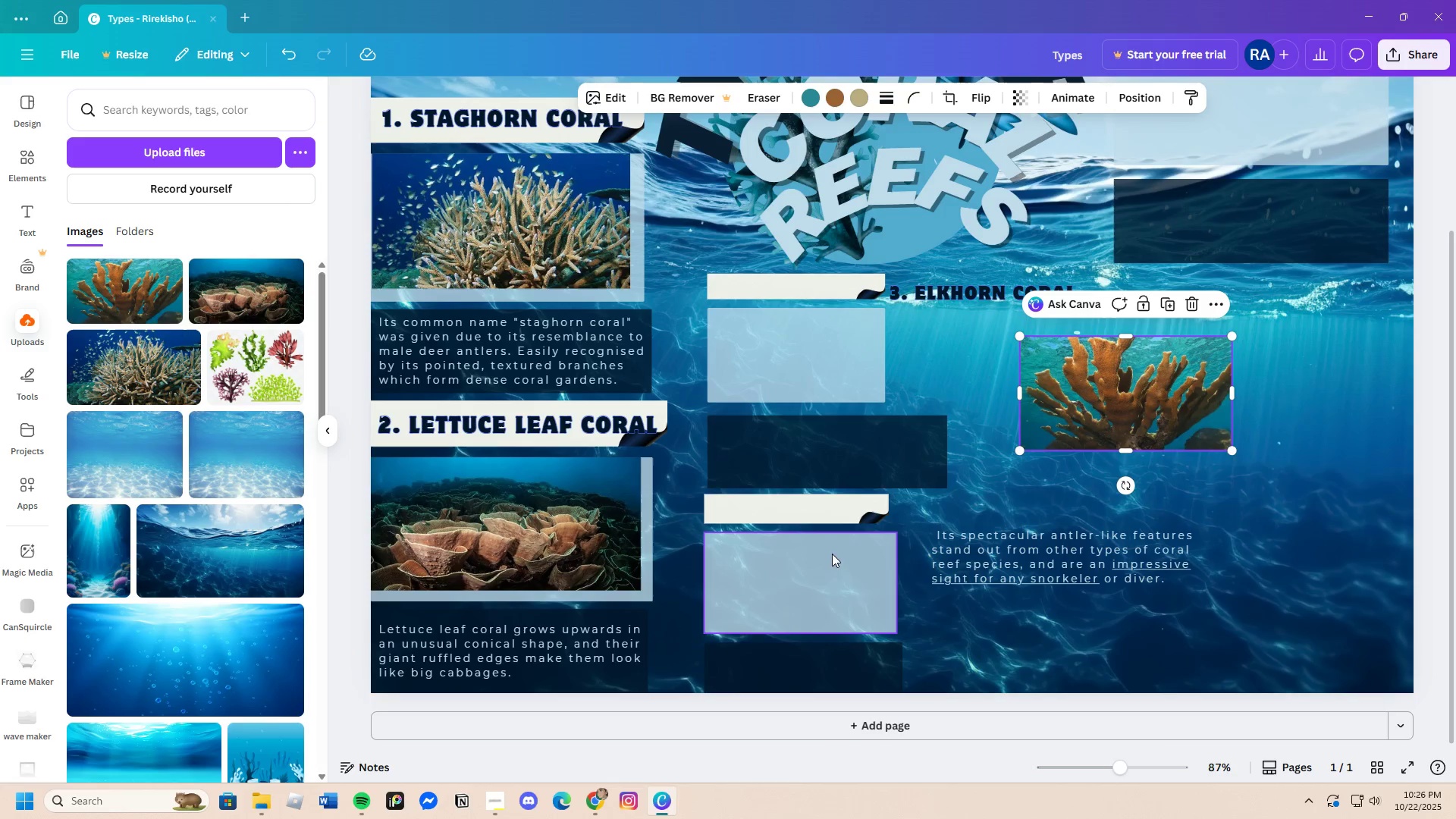 
left_click([882, 436])
 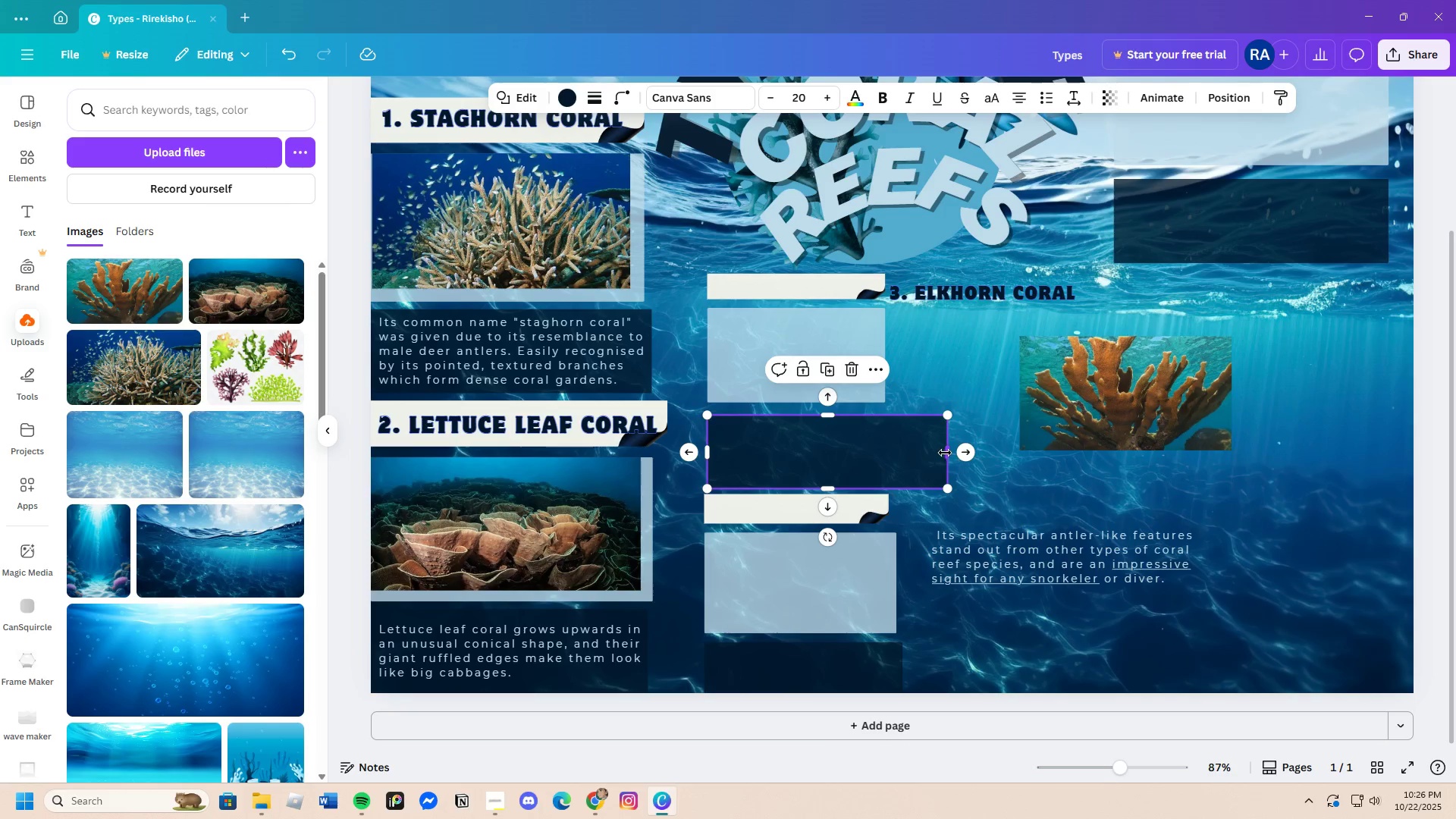 
left_click_drag(start_coordinate=[945, 453], to_coordinate=[893, 450])
 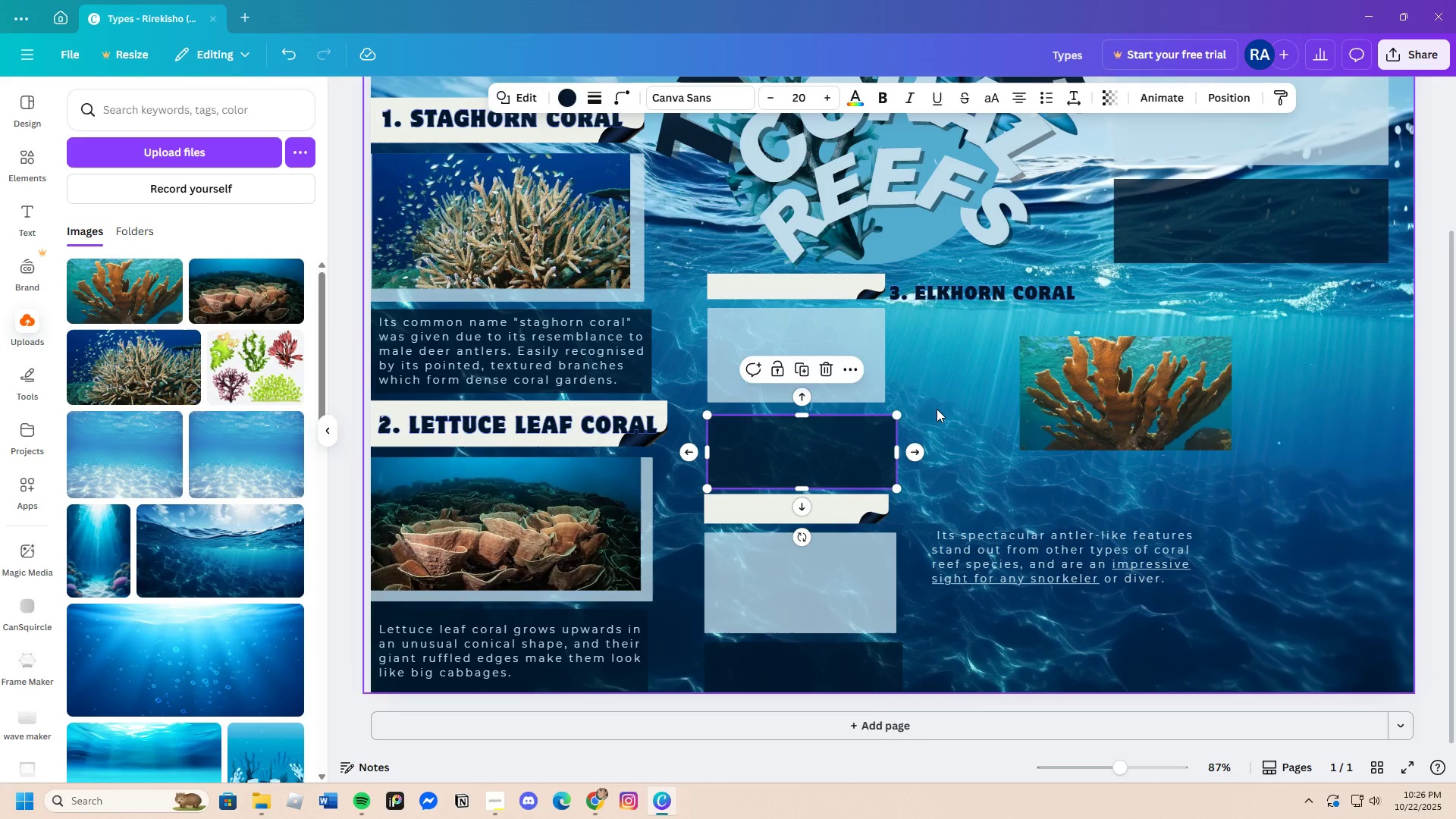 
left_click([937, 409])
 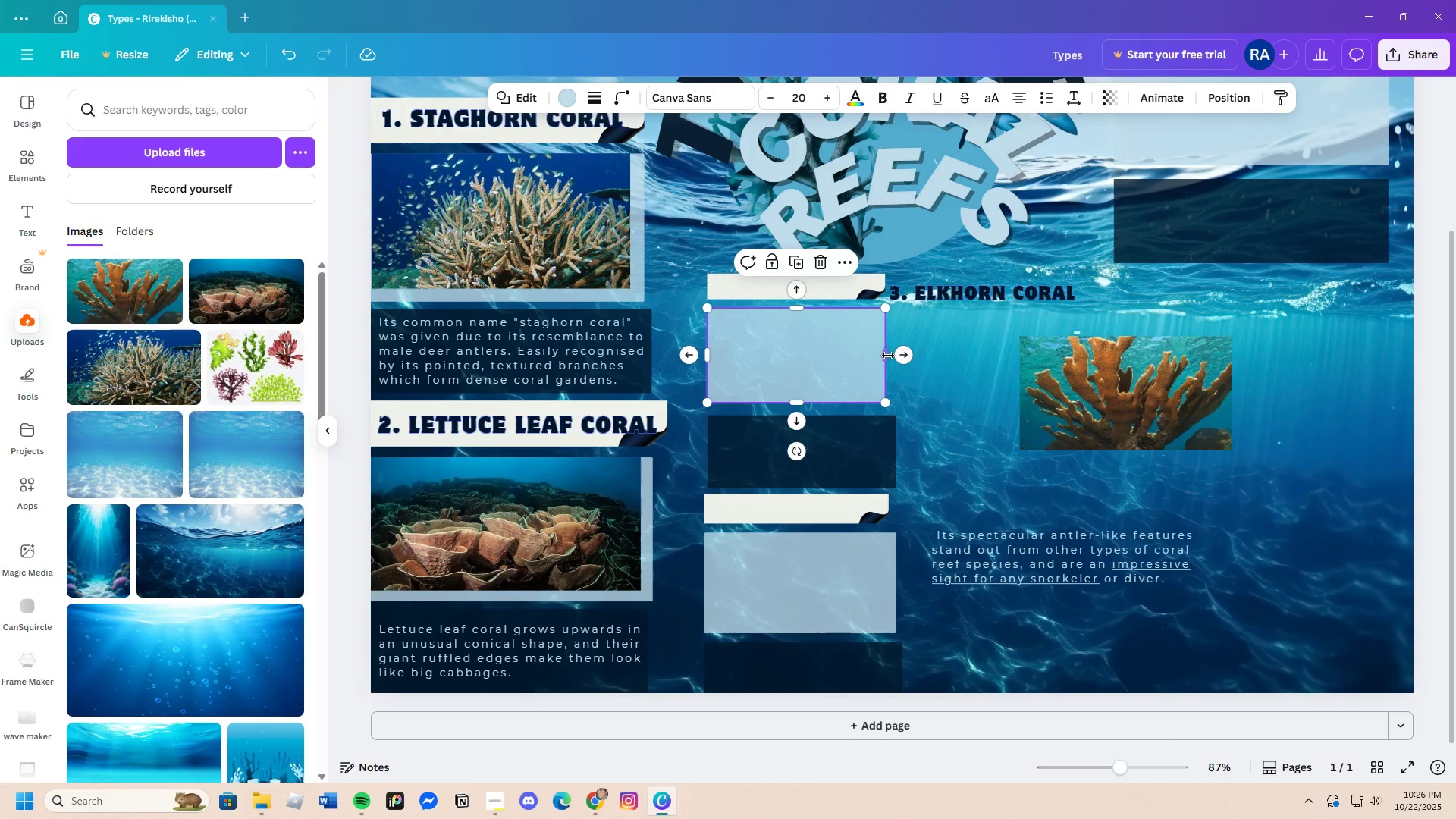 
left_click_drag(start_coordinate=[887, 355], to_coordinate=[894, 353])
 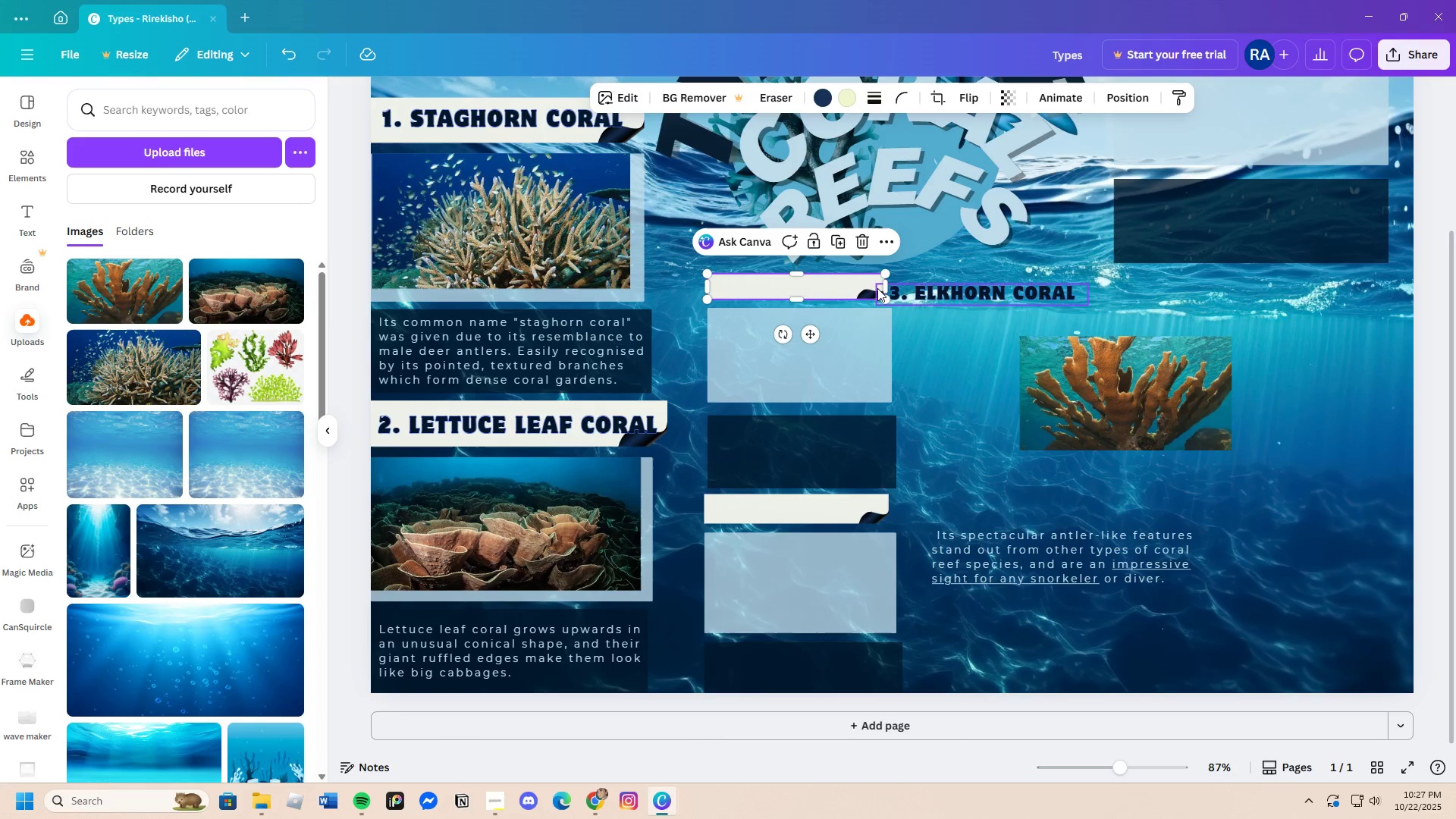 
left_click_drag(start_coordinate=[886, 287], to_coordinate=[891, 287])
 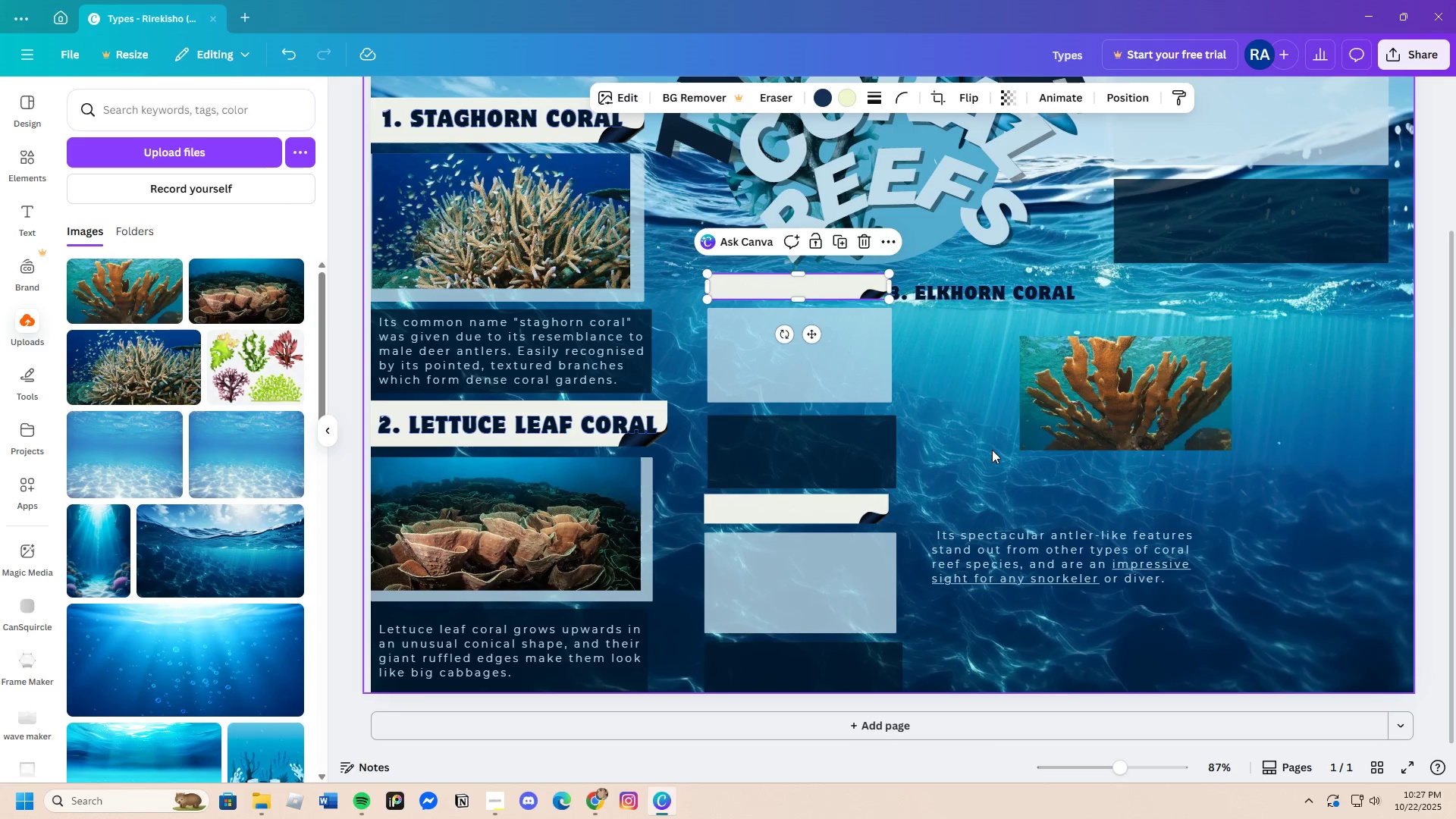 
left_click([992, 450])
 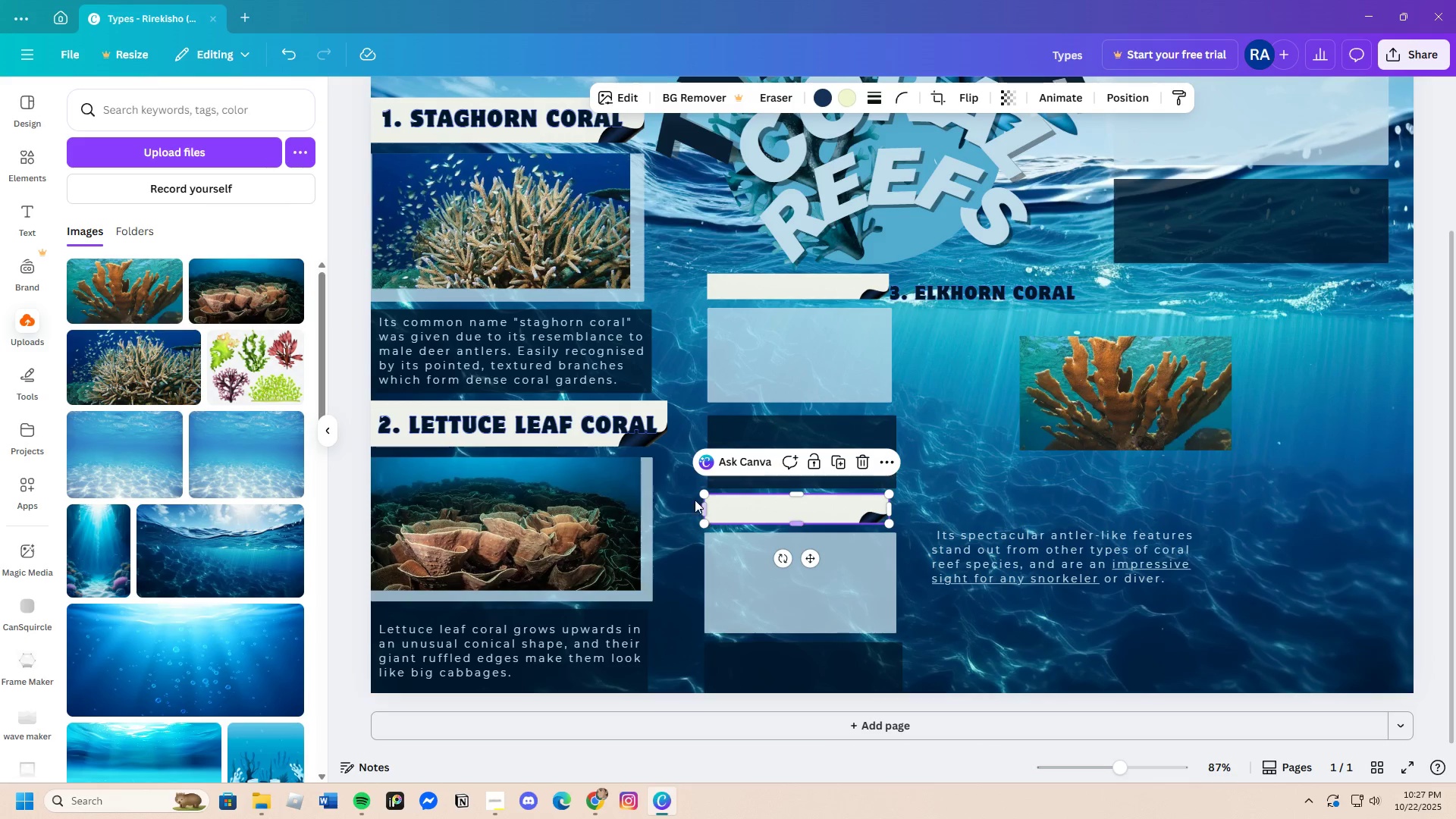 
left_click_drag(start_coordinate=[708, 508], to_coordinate=[712, 507])
 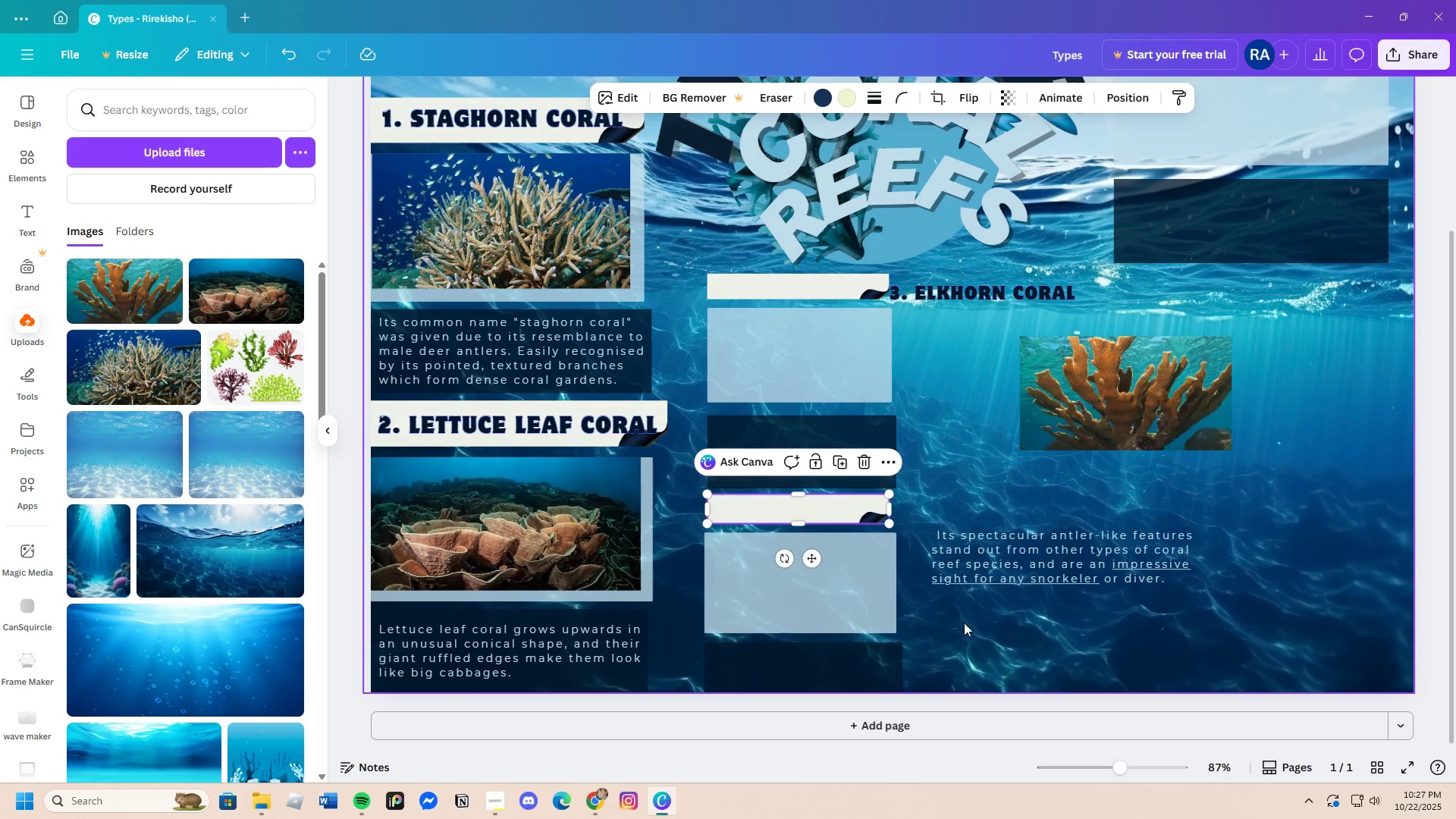 
left_click([965, 623])
 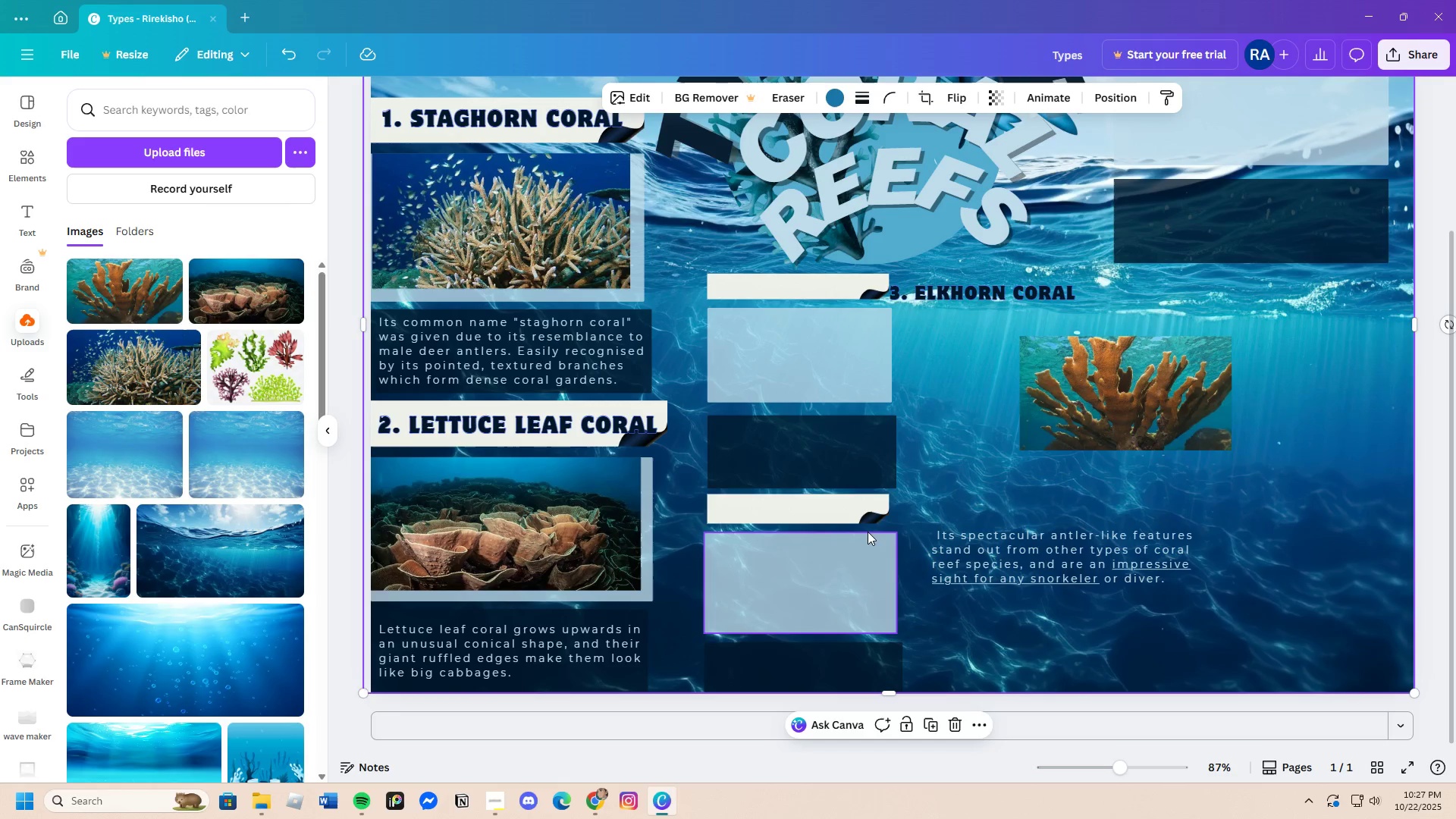 
left_click([830, 510])
 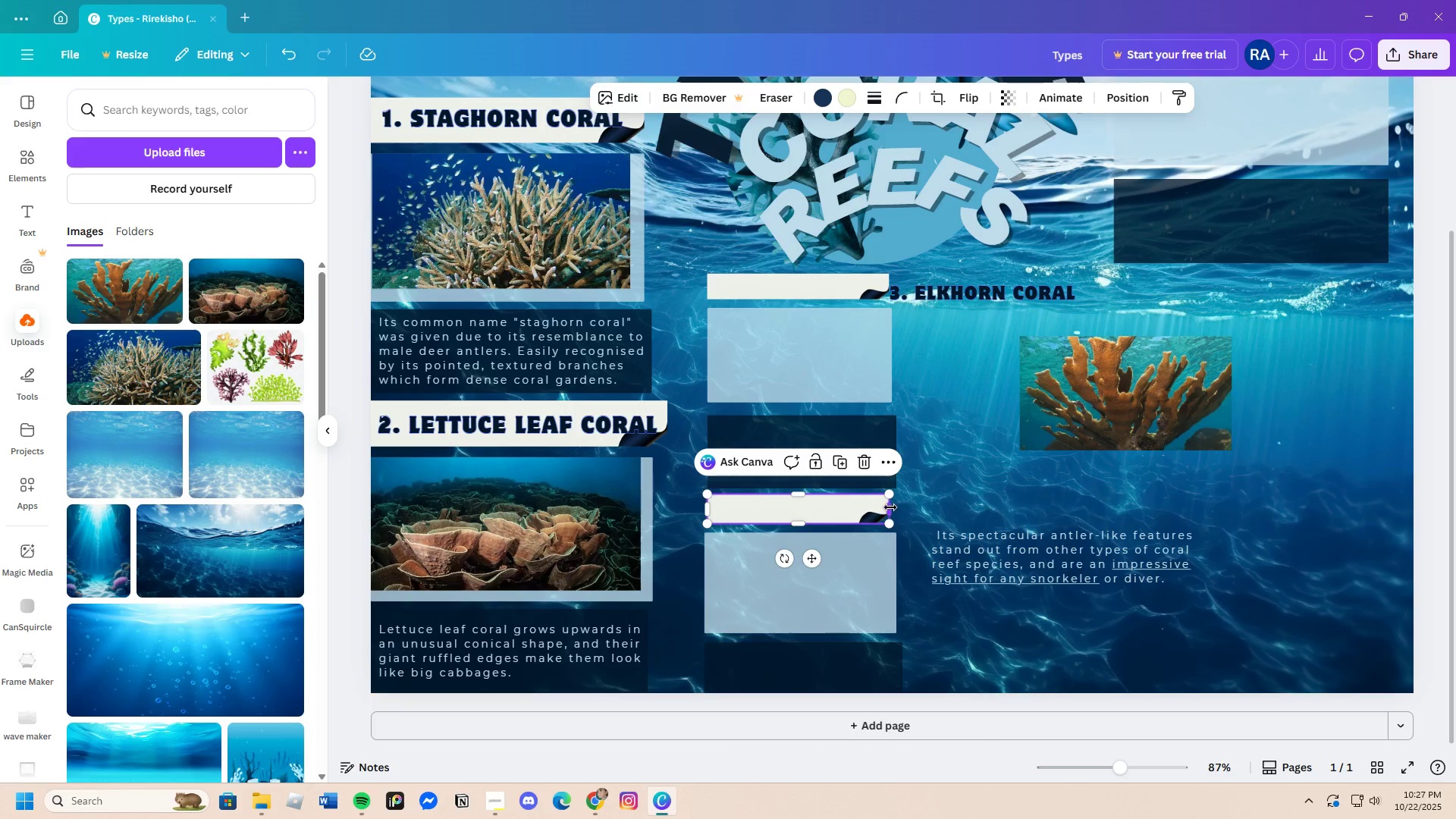 
left_click_drag(start_coordinate=[889, 507], to_coordinate=[894, 507])
 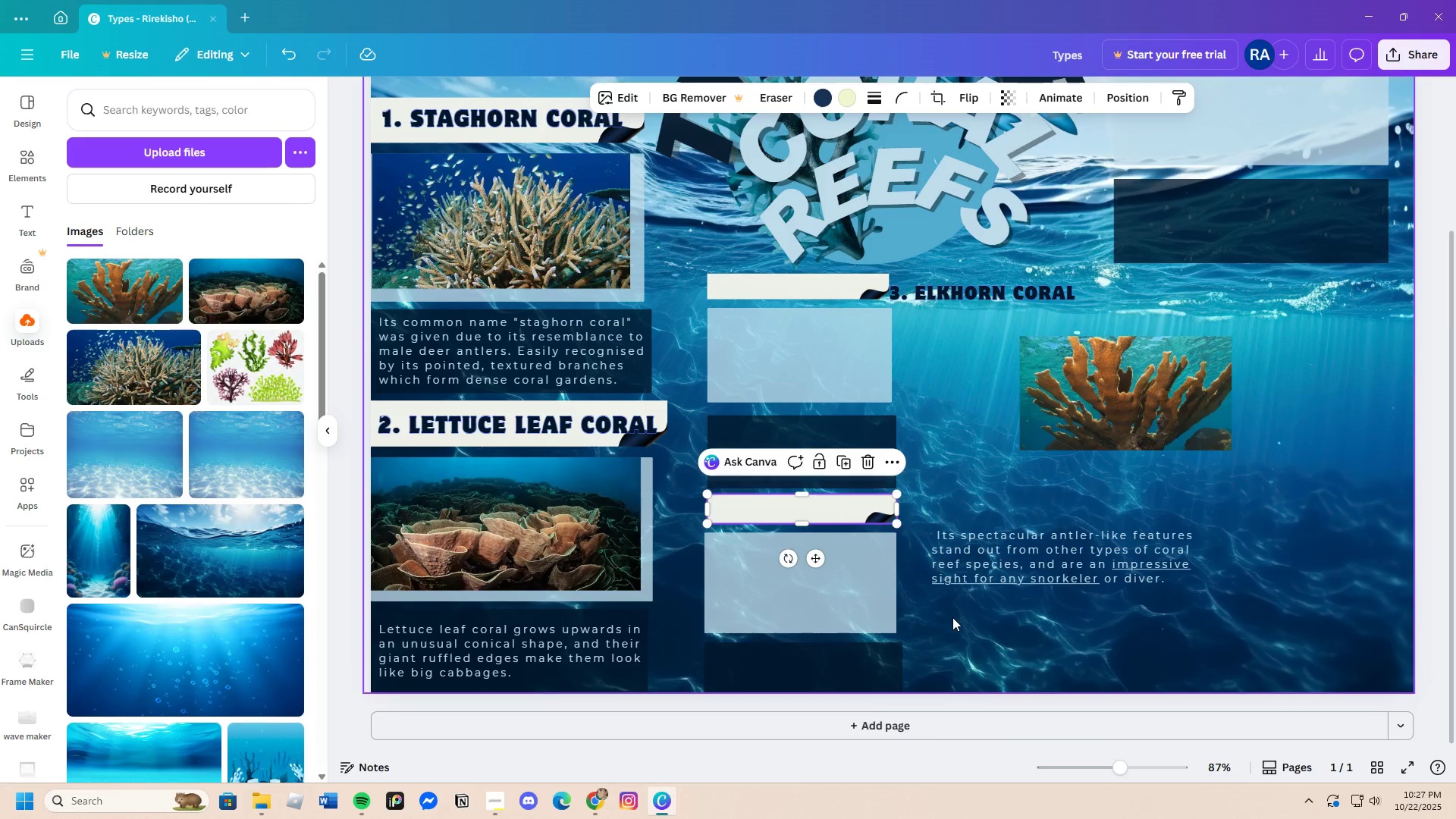 
left_click([952, 617])
 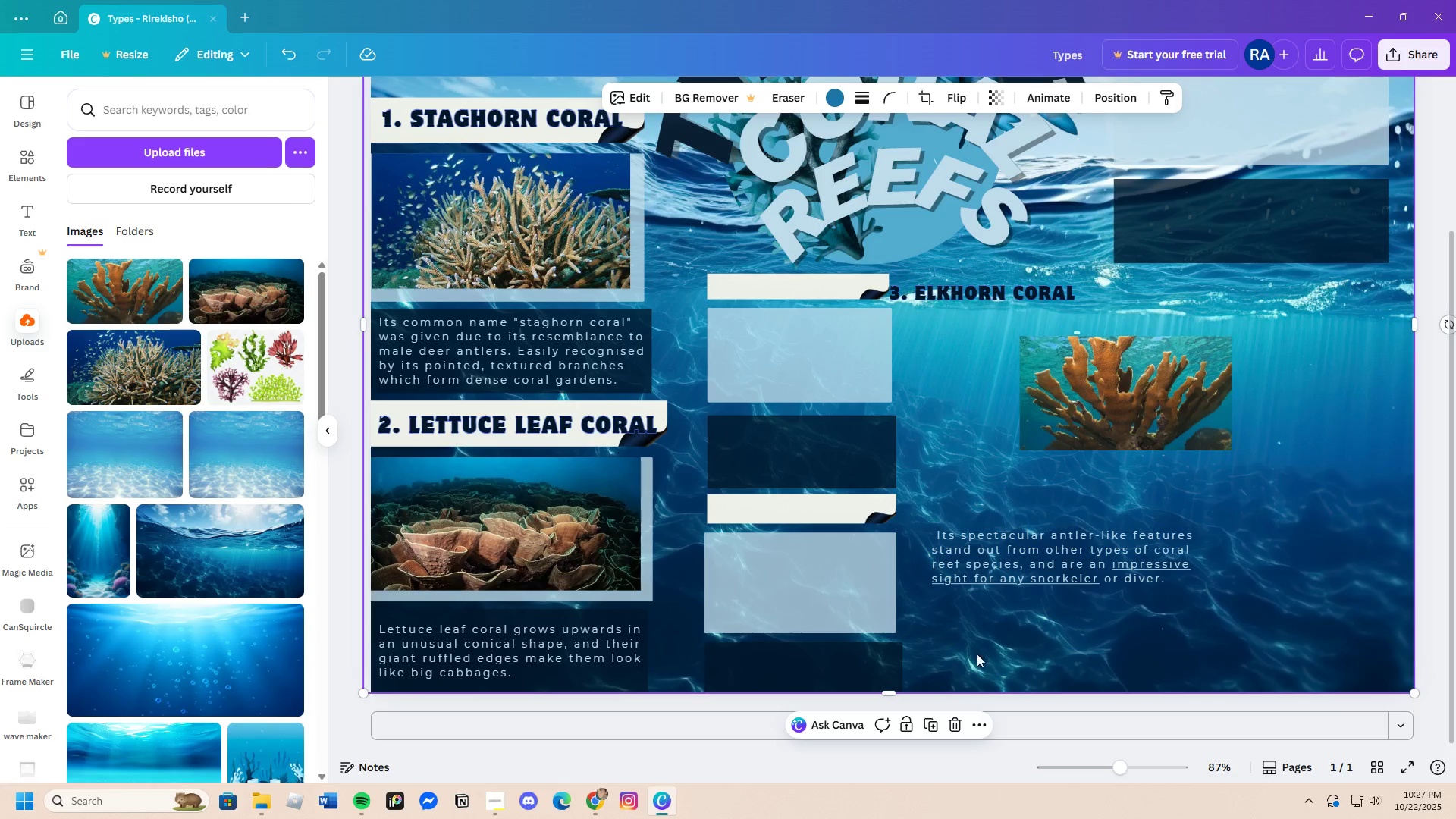 
scroll: coordinate [981, 679], scroll_direction: down, amount: 1.0
 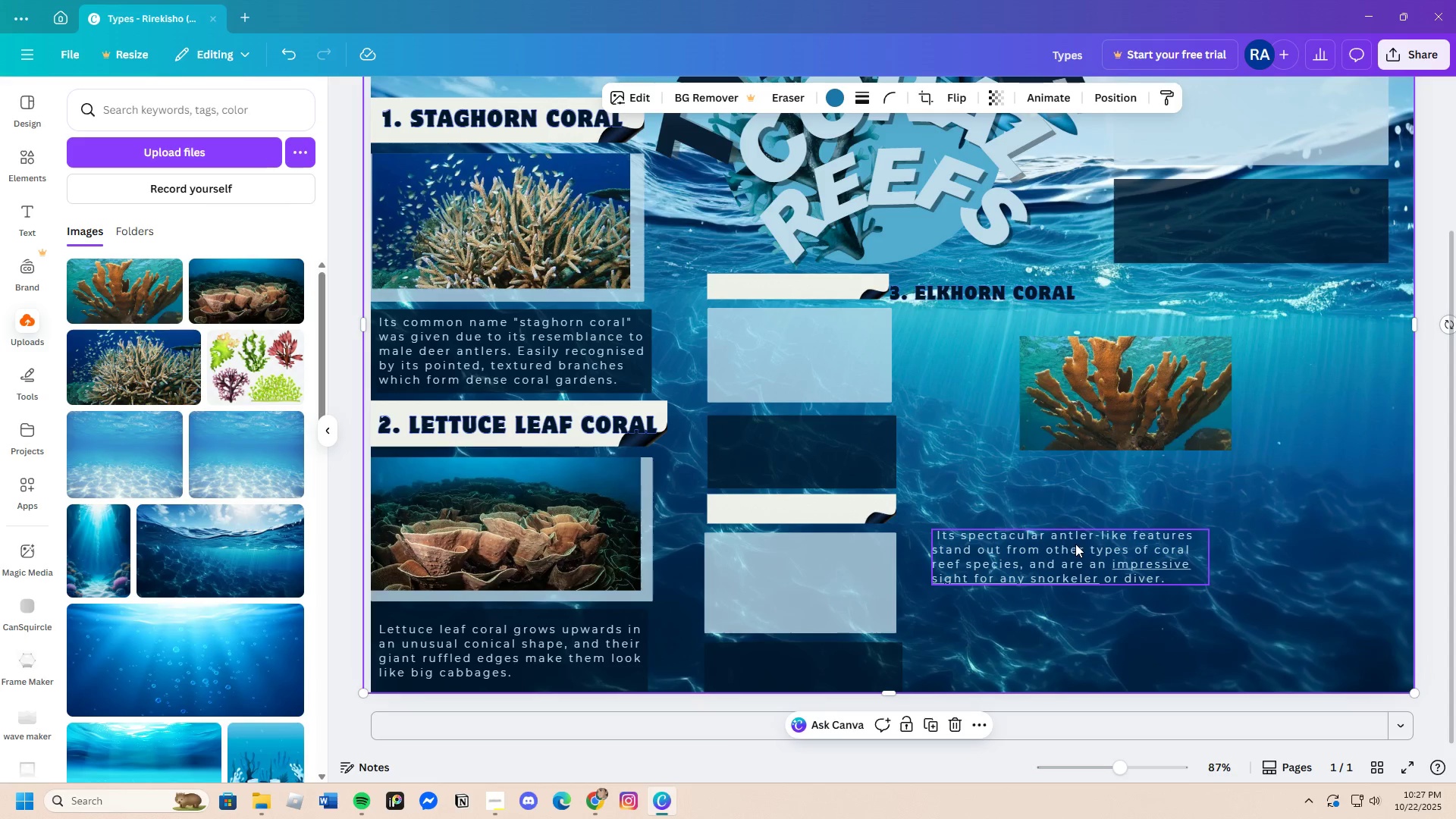 
left_click([953, 295])
 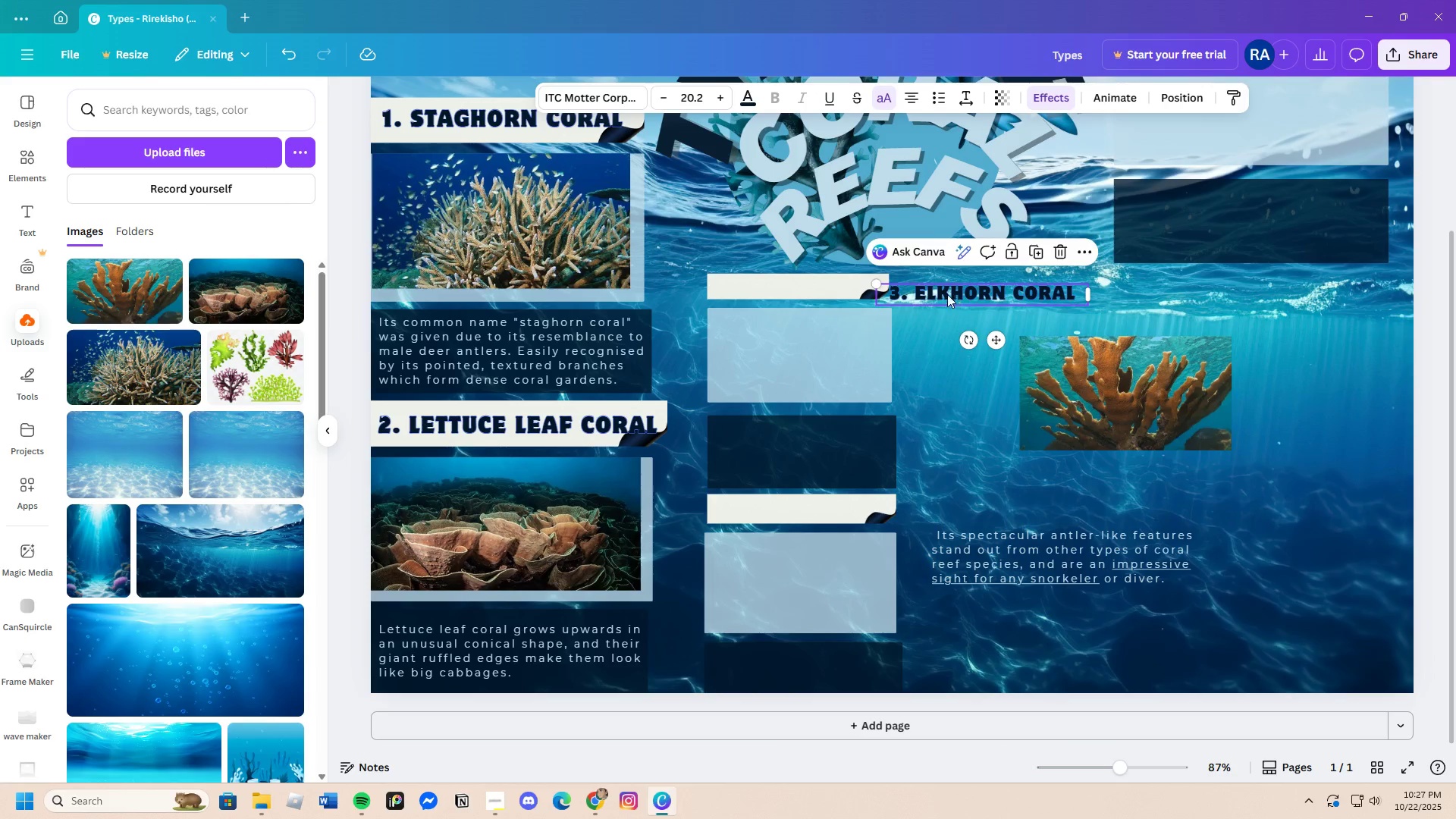 
left_click_drag(start_coordinate=[953, 295], to_coordinate=[786, 291])
 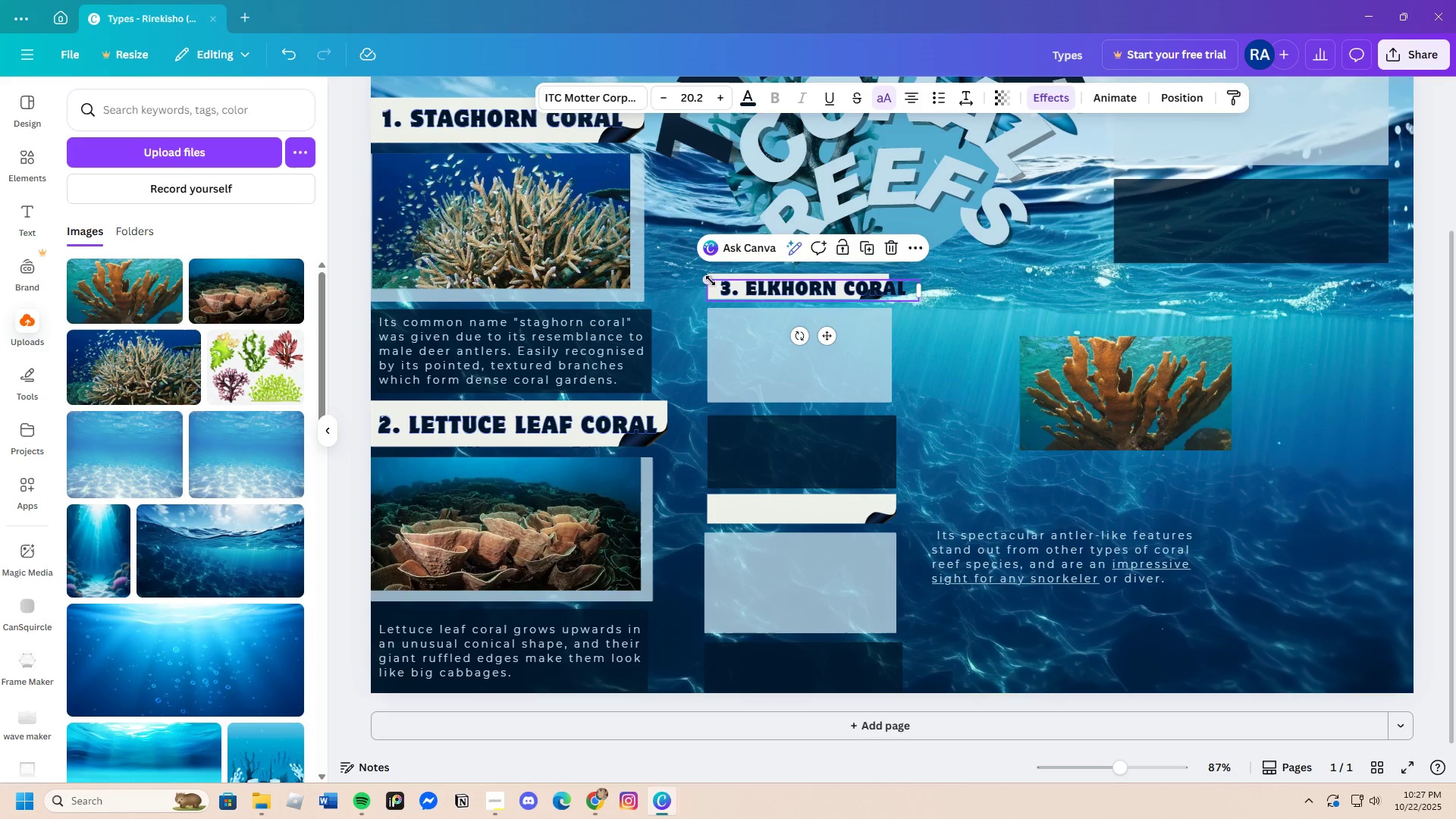 
left_click_drag(start_coordinate=[711, 281], to_coordinate=[748, 287])
 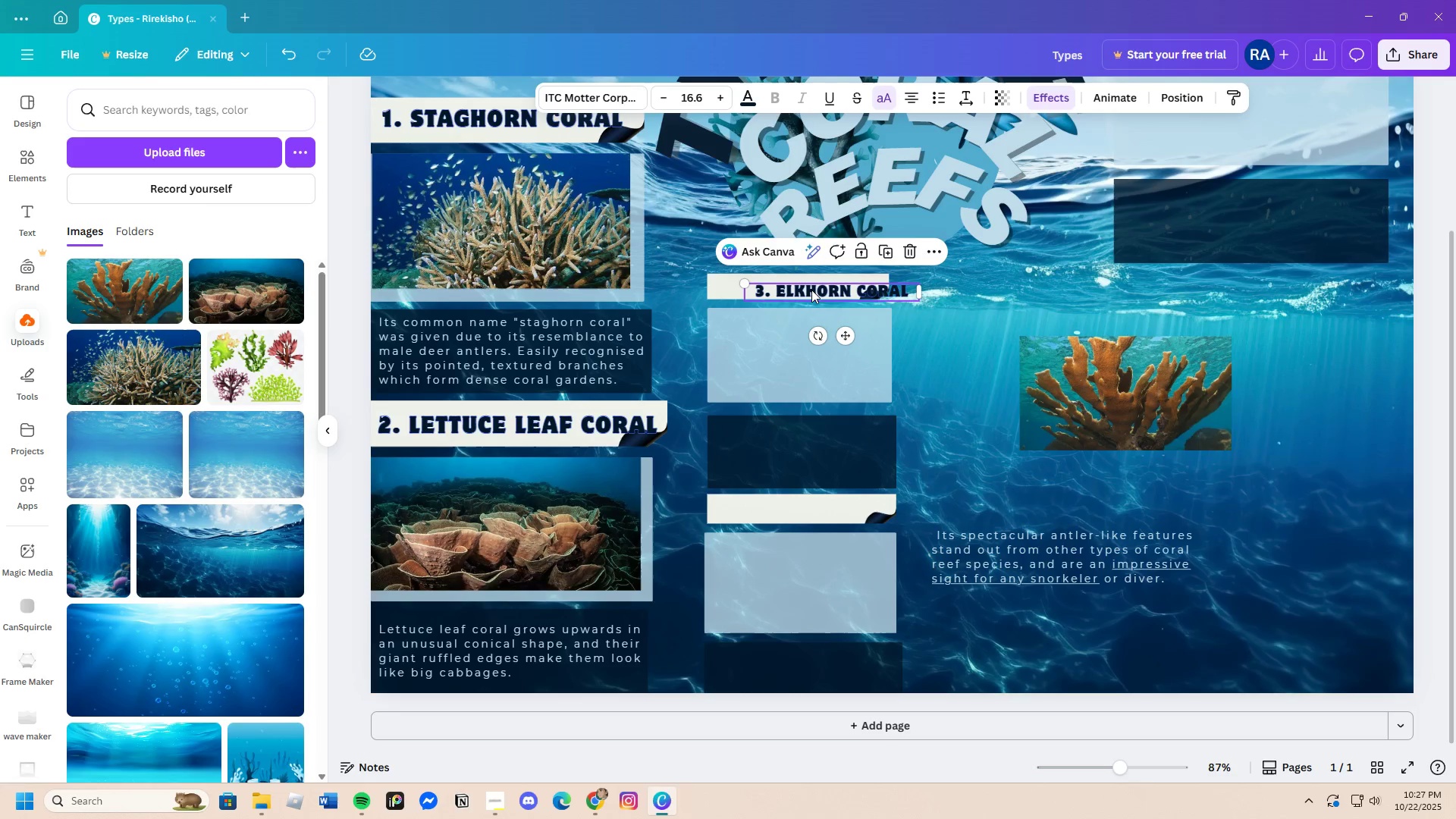 
left_click_drag(start_coordinate=[811, 290], to_coordinate=[778, 284])
 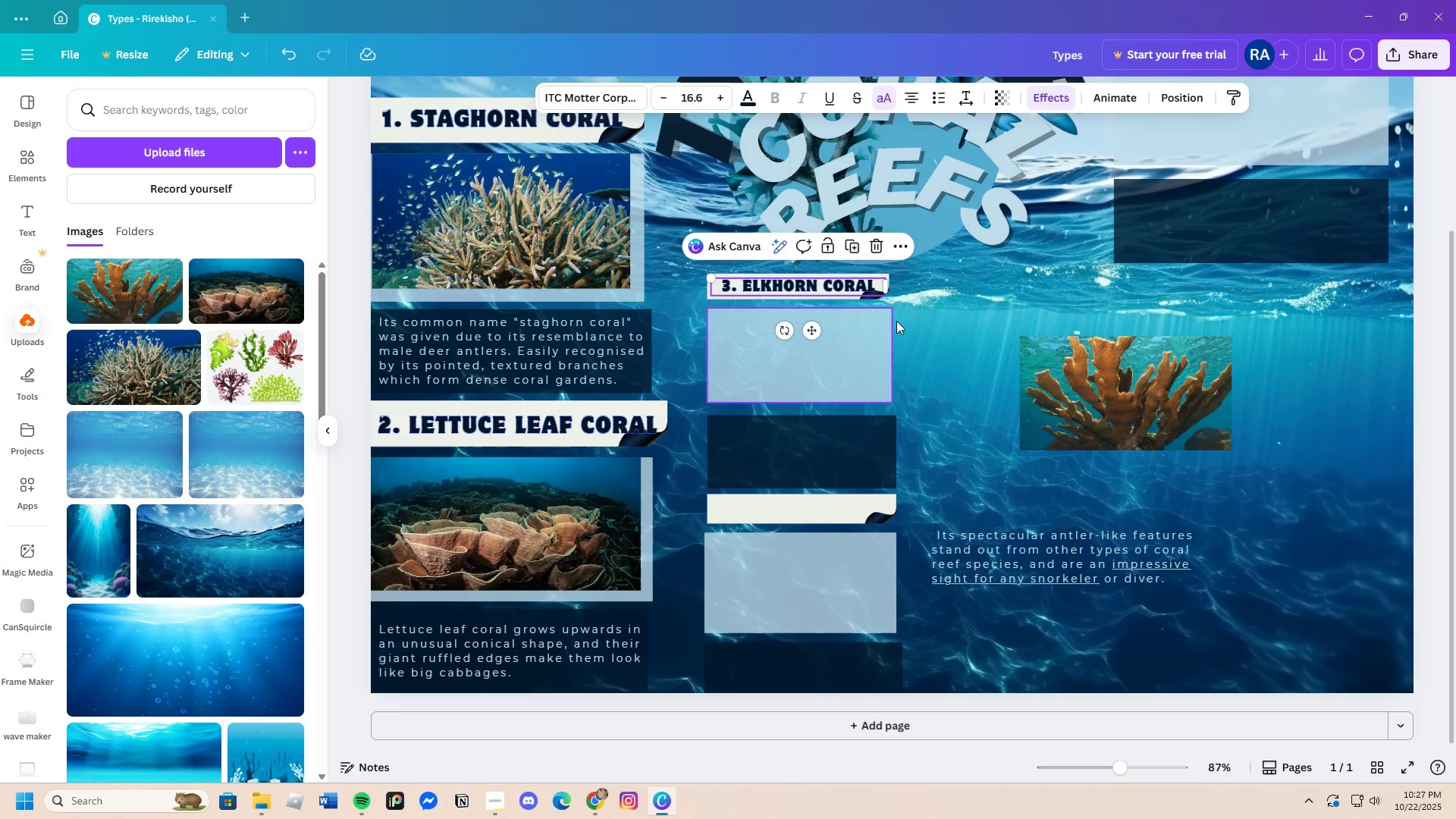 
left_click([978, 346])
 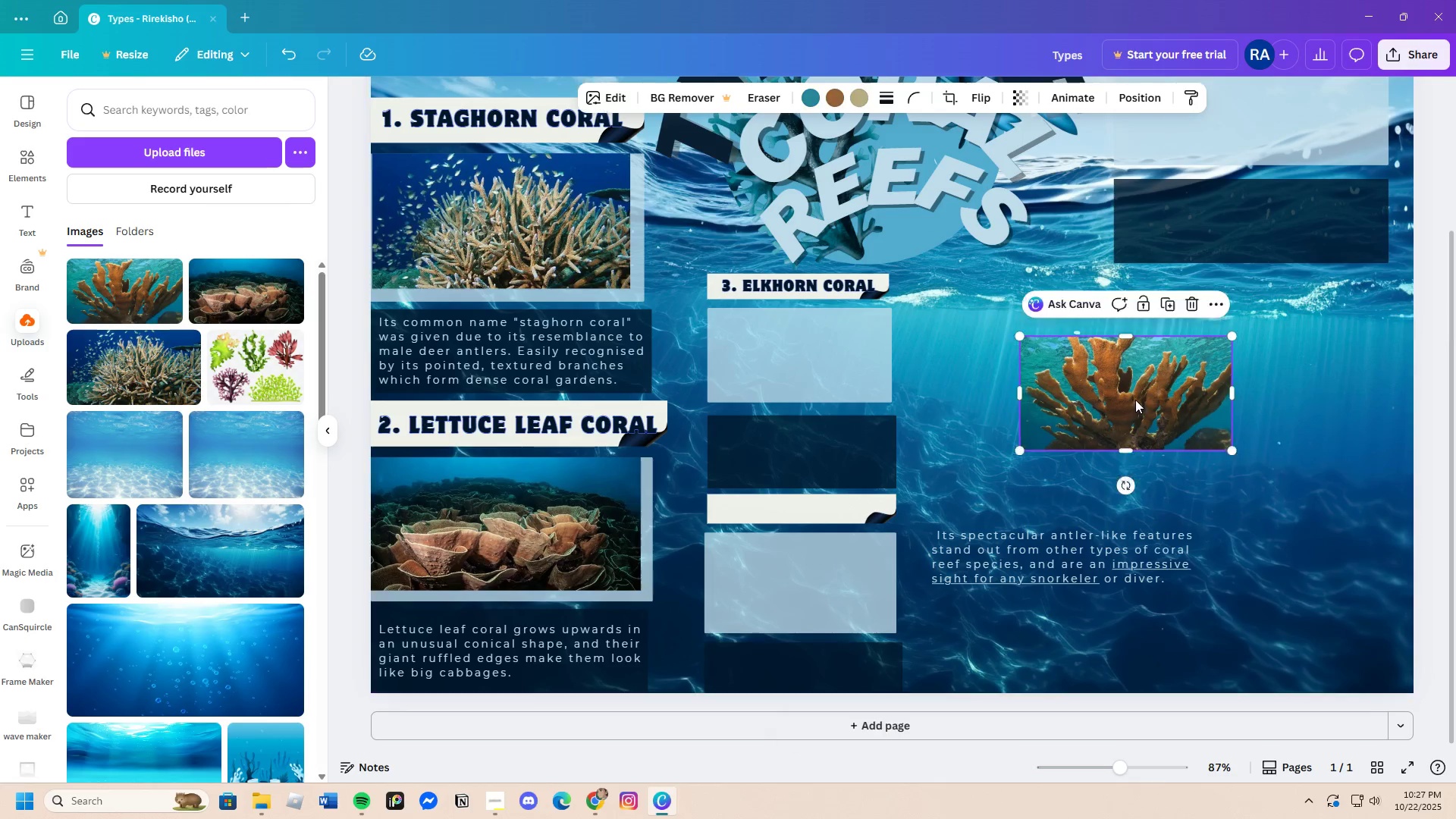 
left_click_drag(start_coordinate=[1135, 400], to_coordinate=[827, 376])
 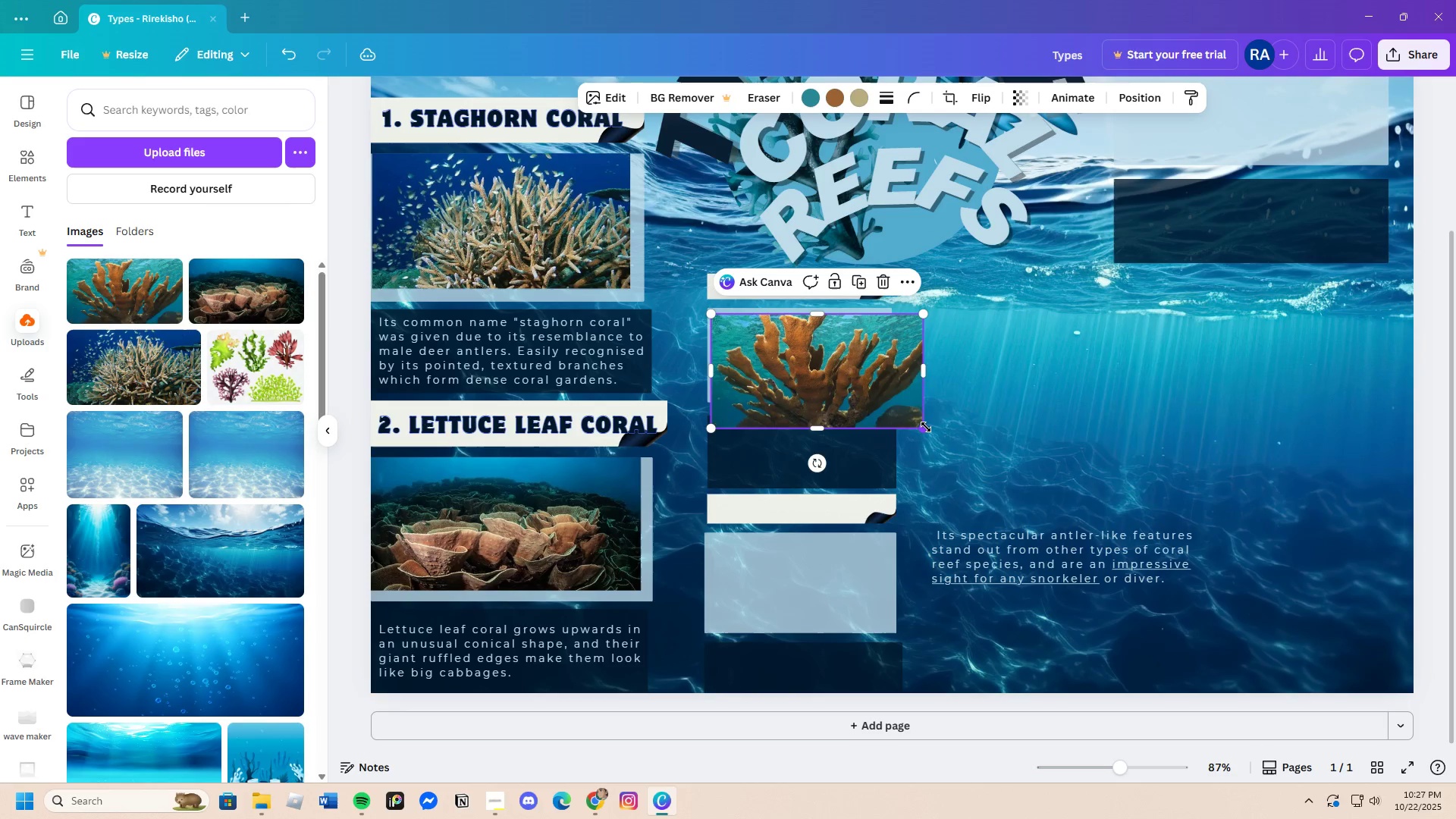 
left_click_drag(start_coordinate=[926, 427], to_coordinate=[875, 406])
 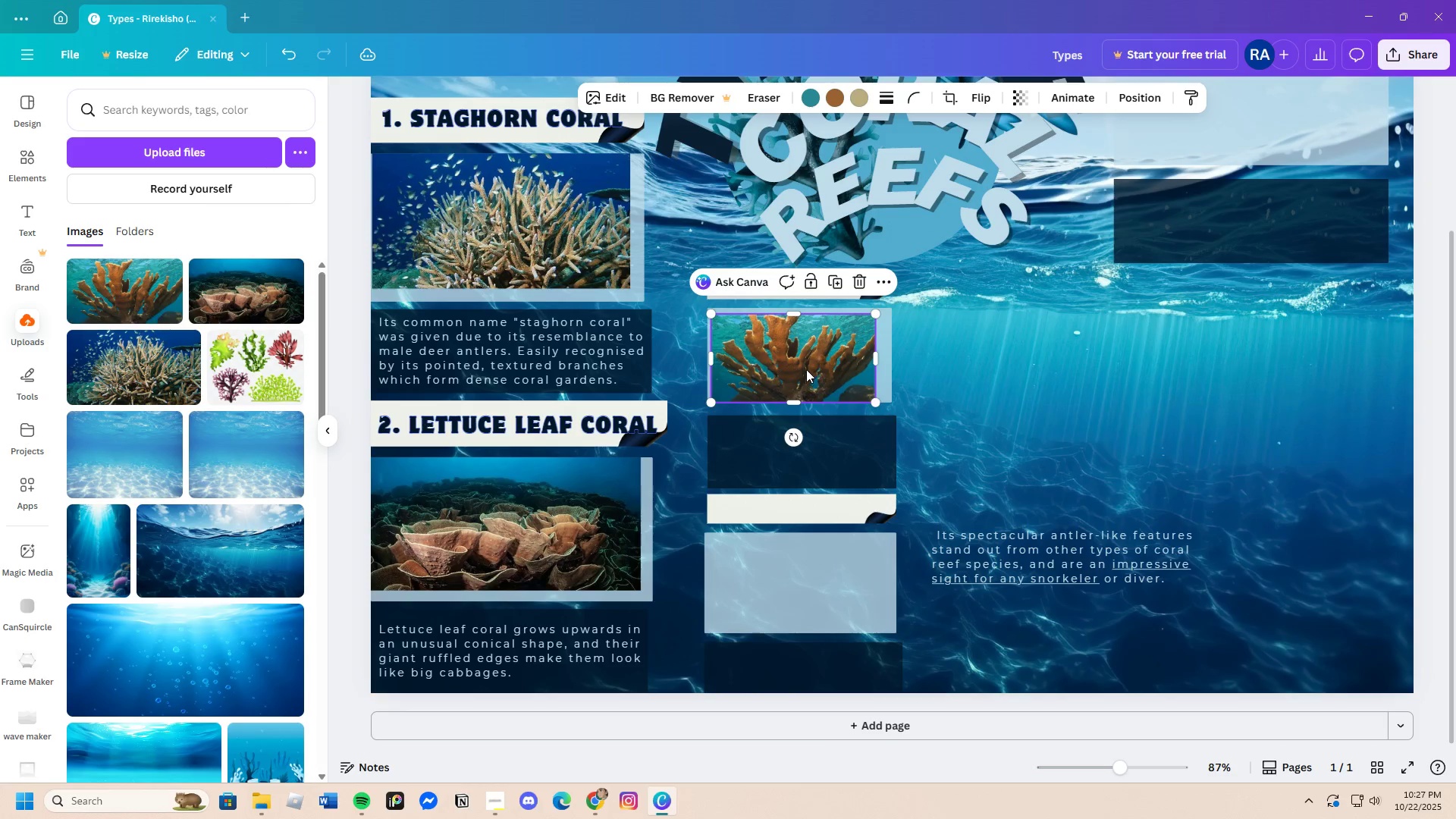 
left_click_drag(start_coordinate=[806, 371], to_coordinate=[804, 365])
 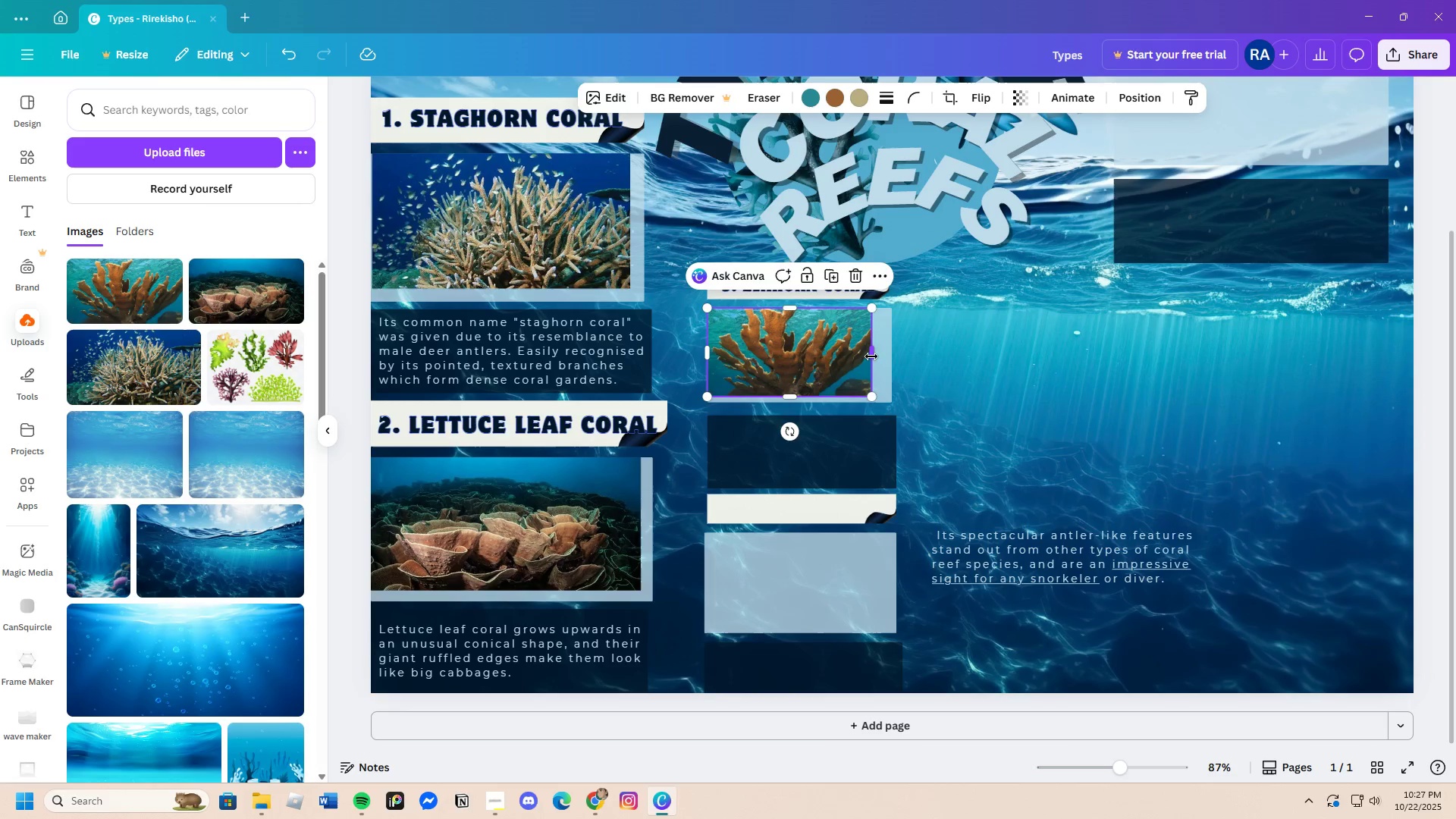 
left_click_drag(start_coordinate=[872, 356], to_coordinate=[883, 355])
 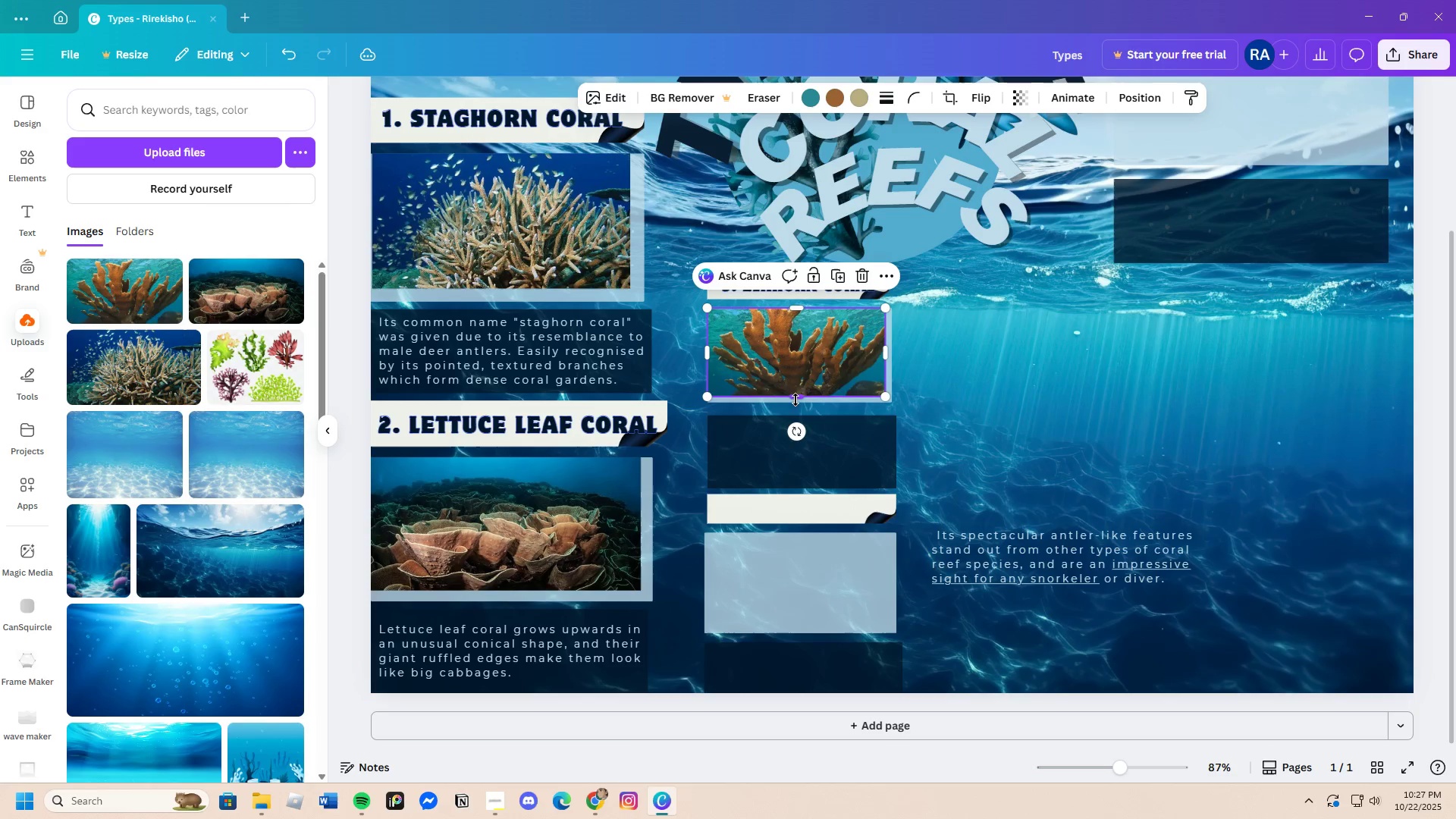 
left_click_drag(start_coordinate=[795, 398], to_coordinate=[802, 392])
 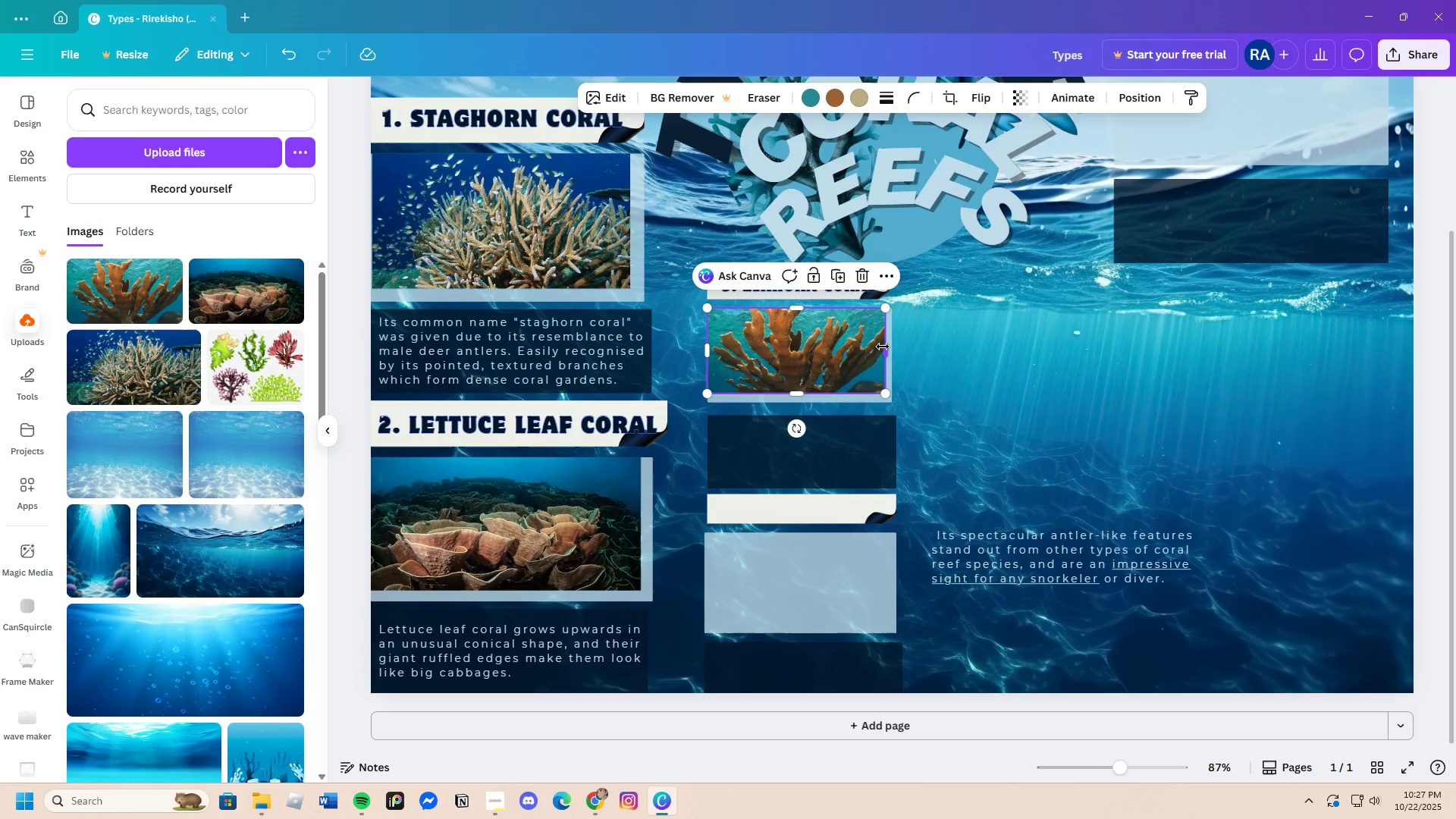 
left_click_drag(start_coordinate=[885, 349], to_coordinate=[880, 350])
 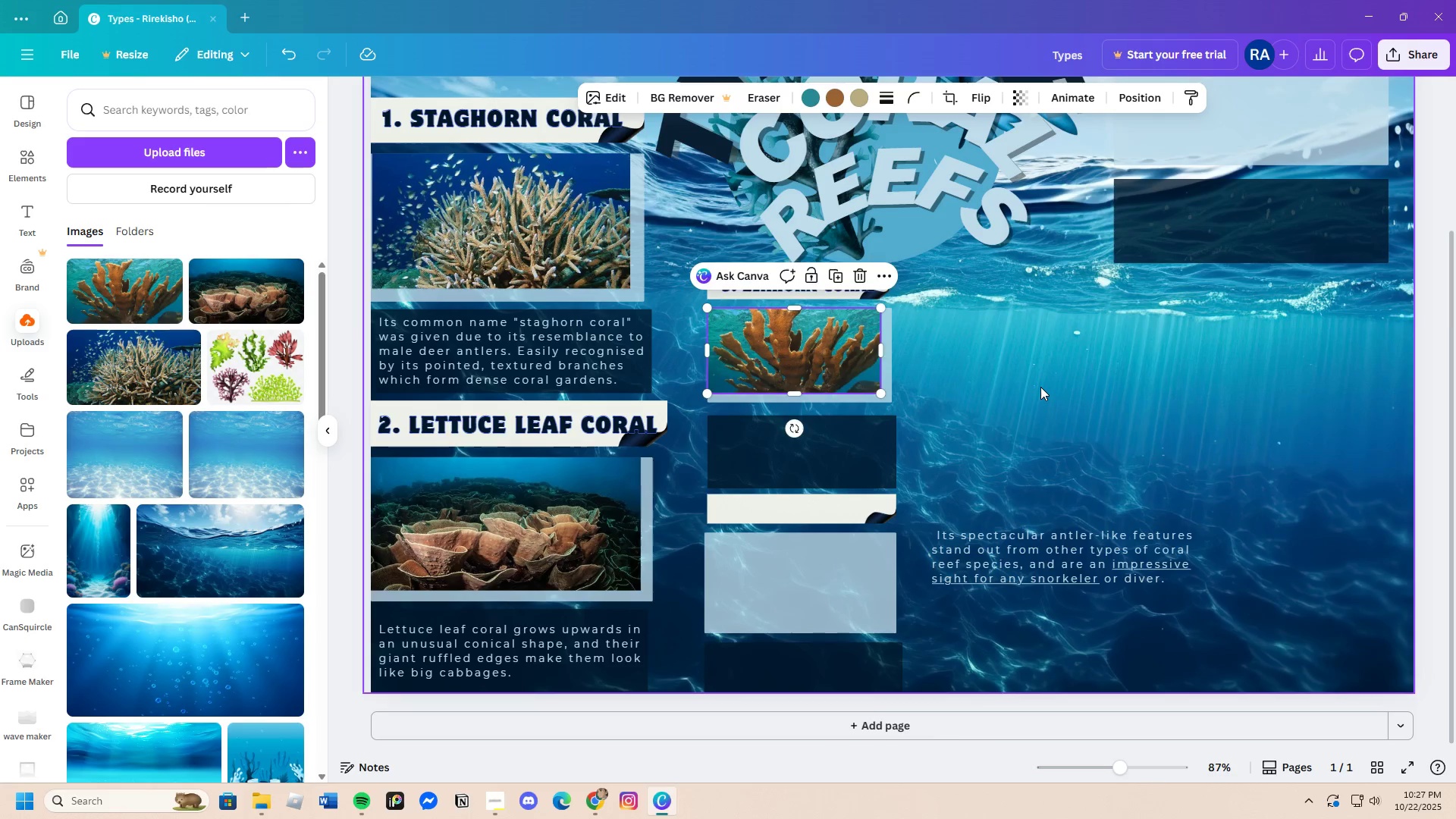 
left_click([1040, 387])
 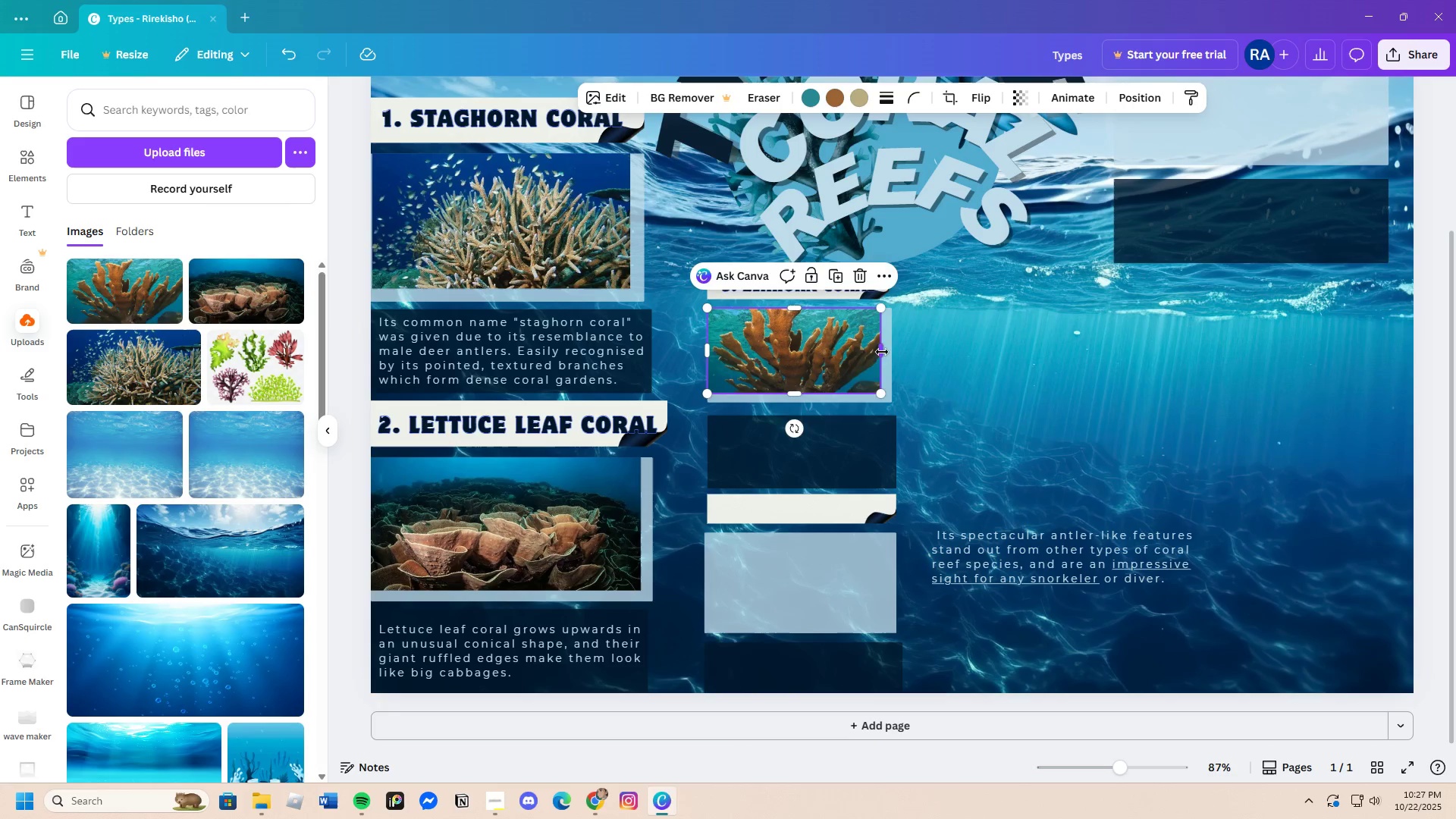 
left_click([1000, 381])
 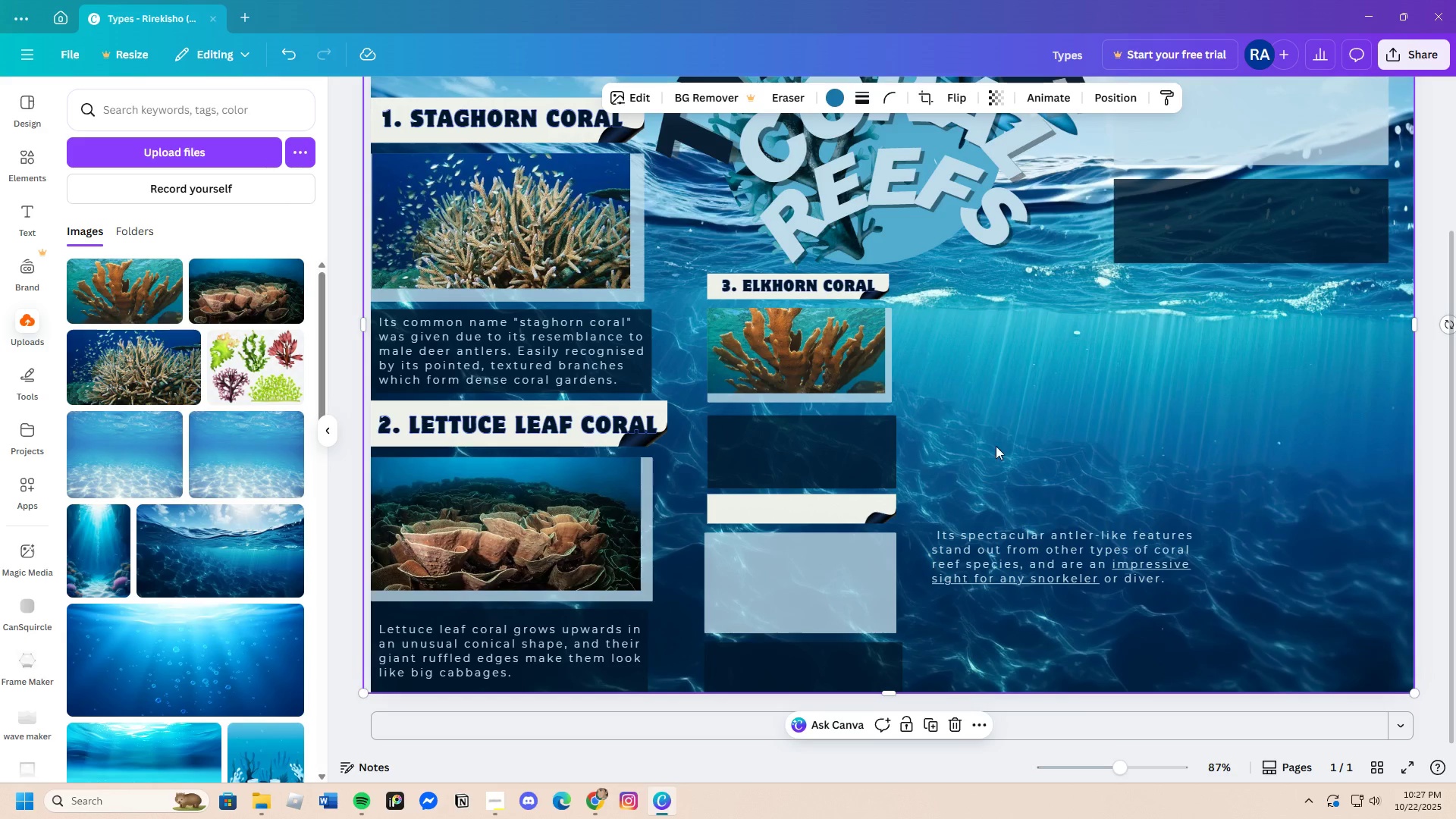 
left_click([1012, 567])
 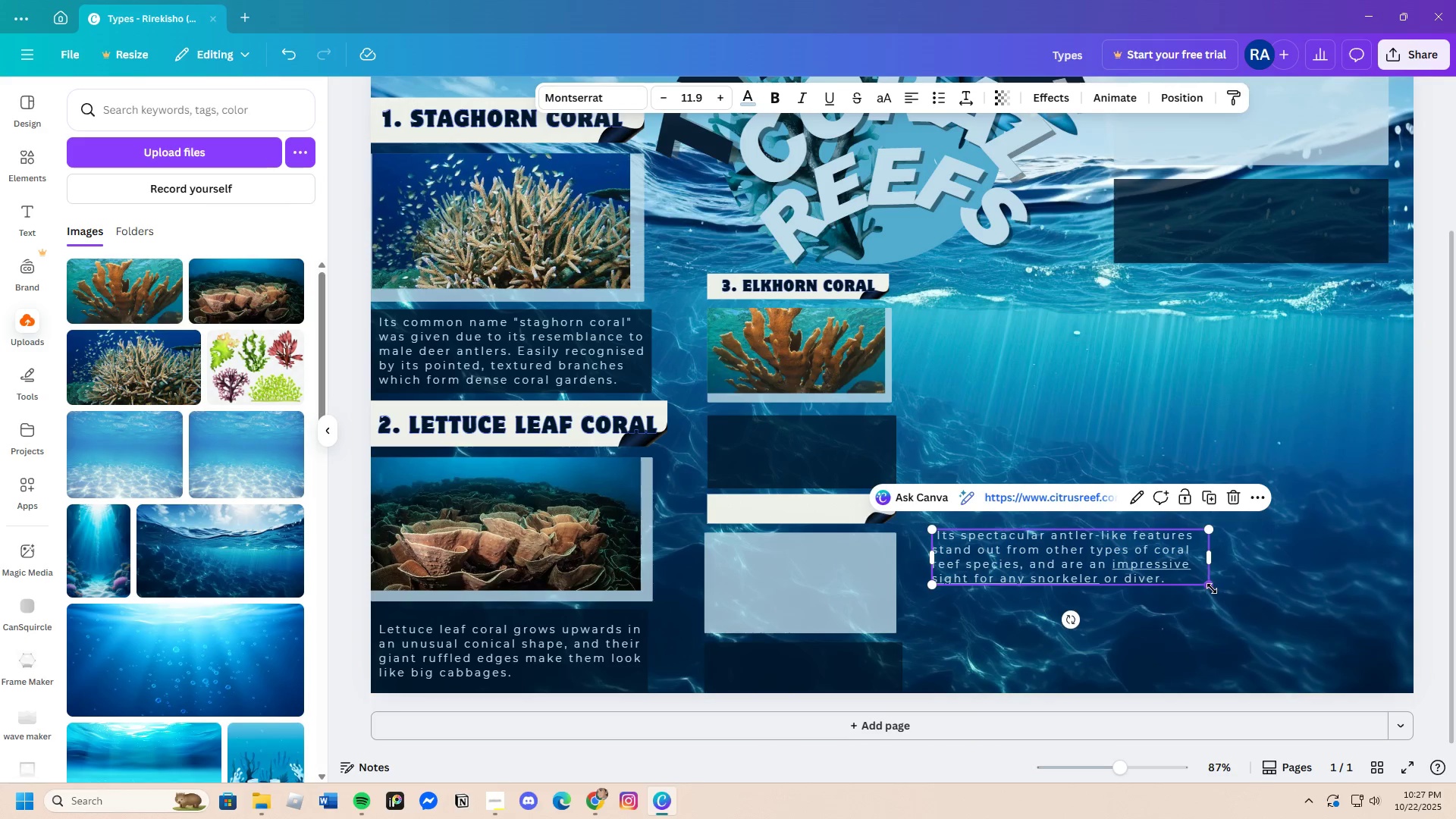 
left_click_drag(start_coordinate=[1211, 588], to_coordinate=[1134, 566])
 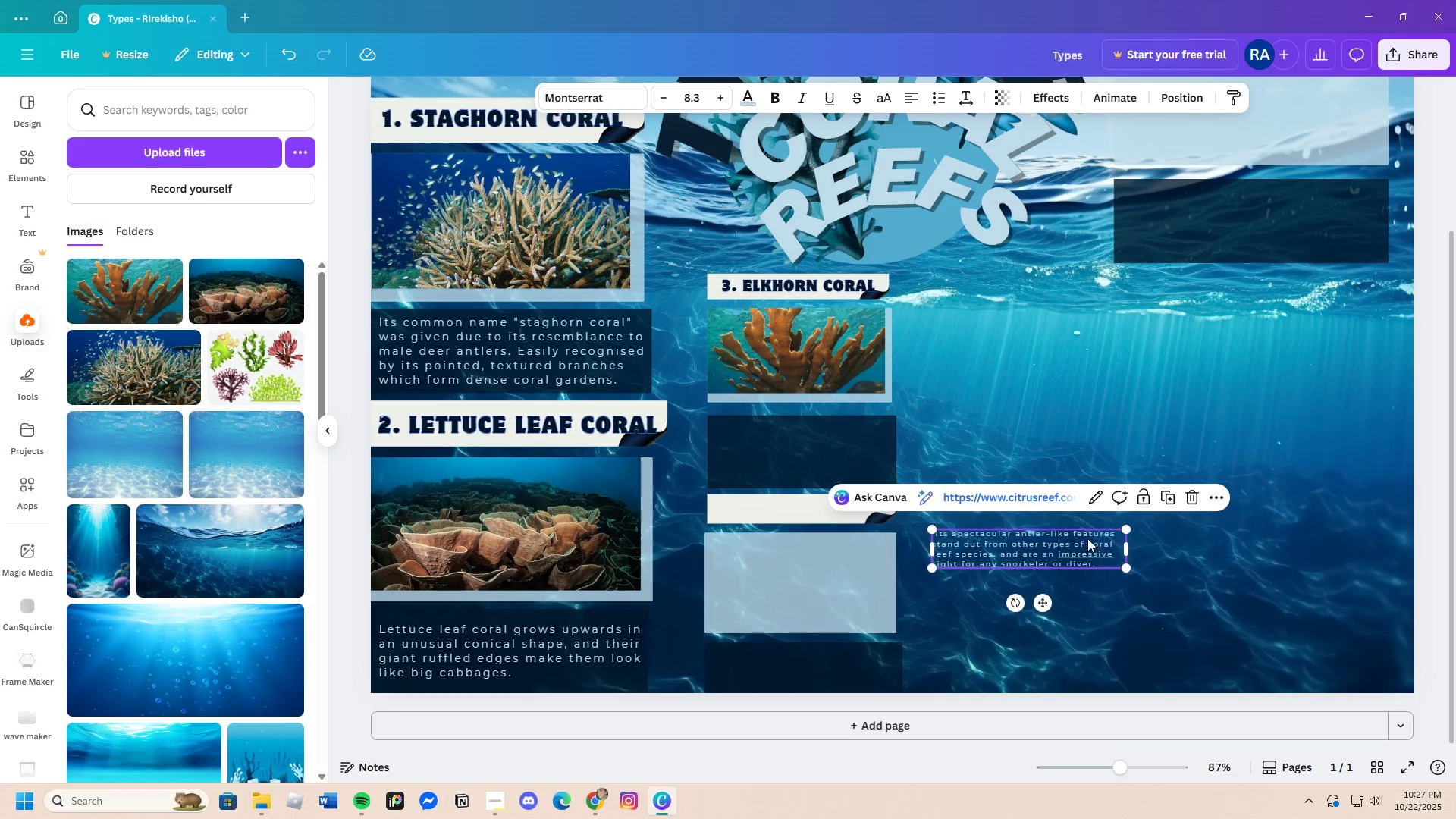 
left_click_drag(start_coordinate=[1090, 539], to_coordinate=[868, 440])
 